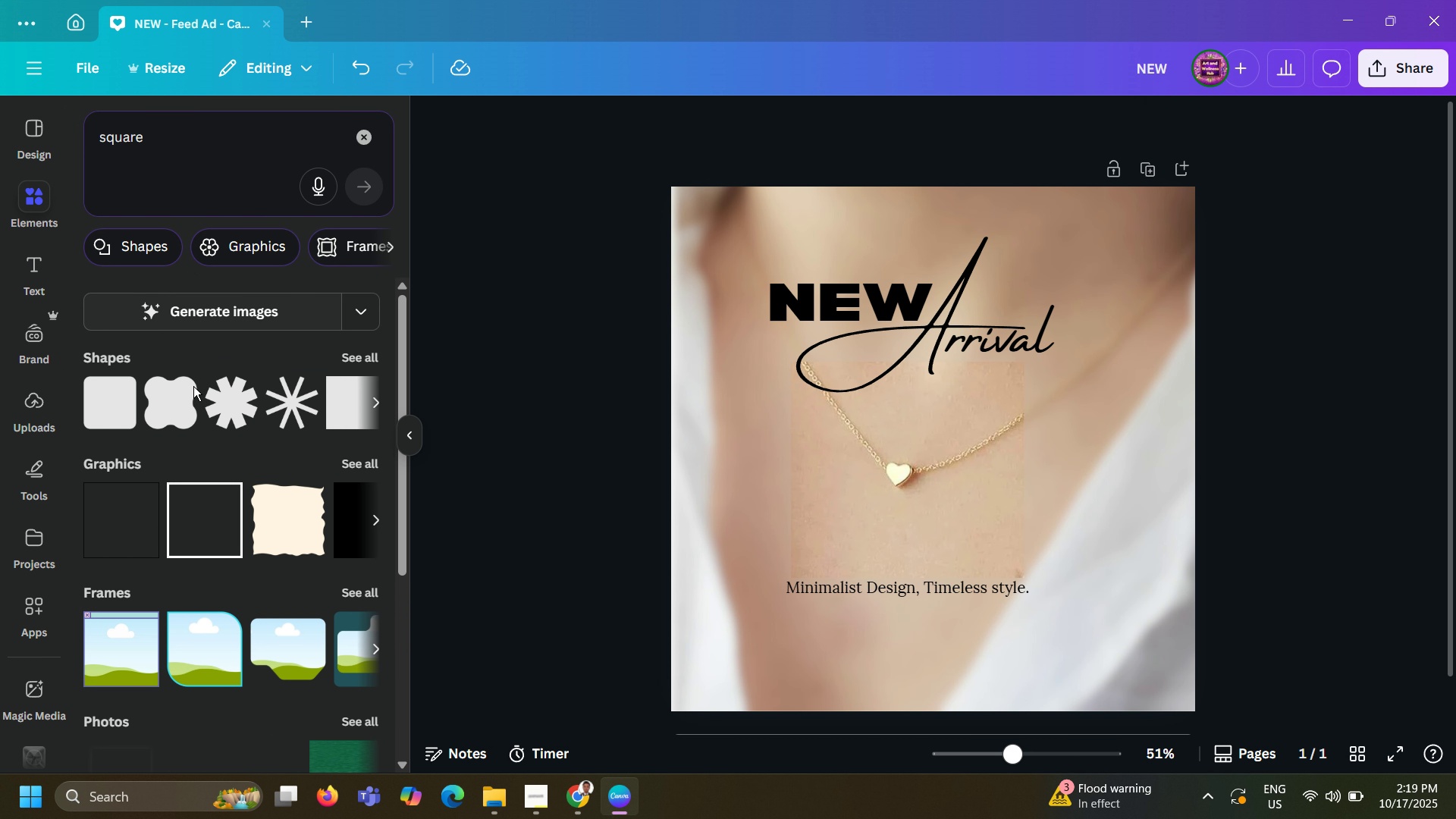 
left_click([346, 359])
 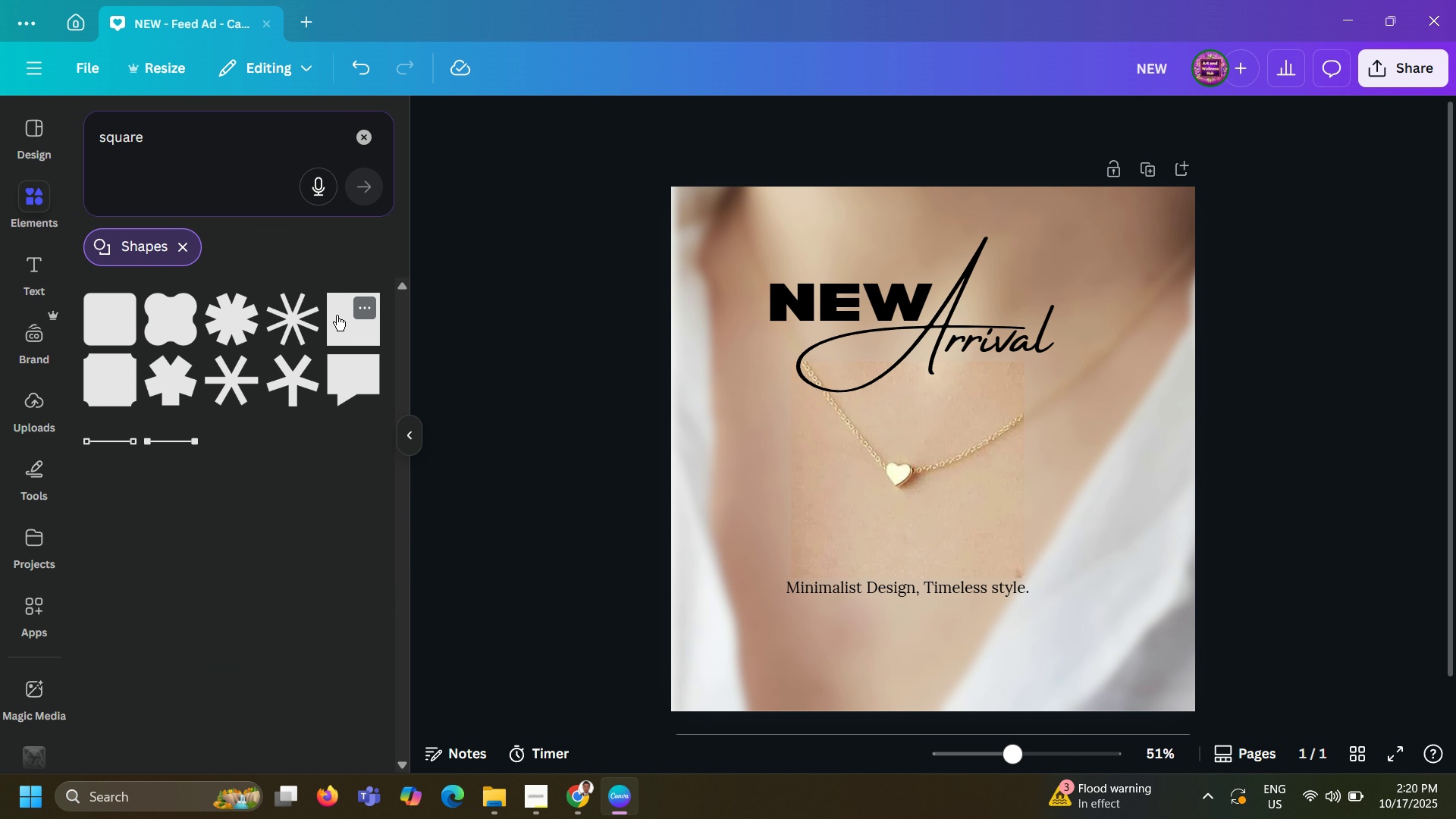 
left_click_drag(start_coordinate=[206, 152], to_coordinate=[96, 124])
 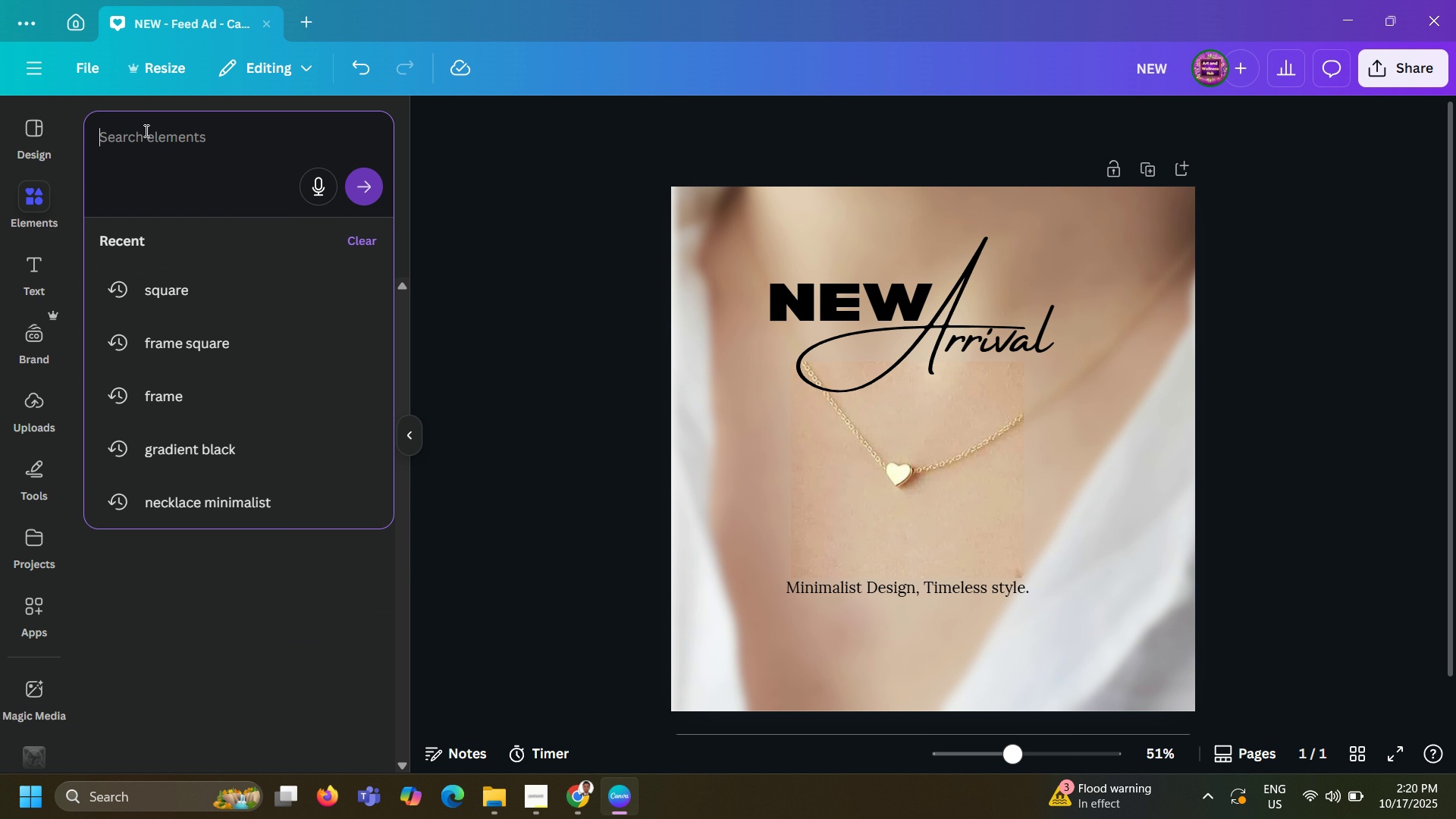 
key(Backspace)
key(Backspace)
type(rectangle)
 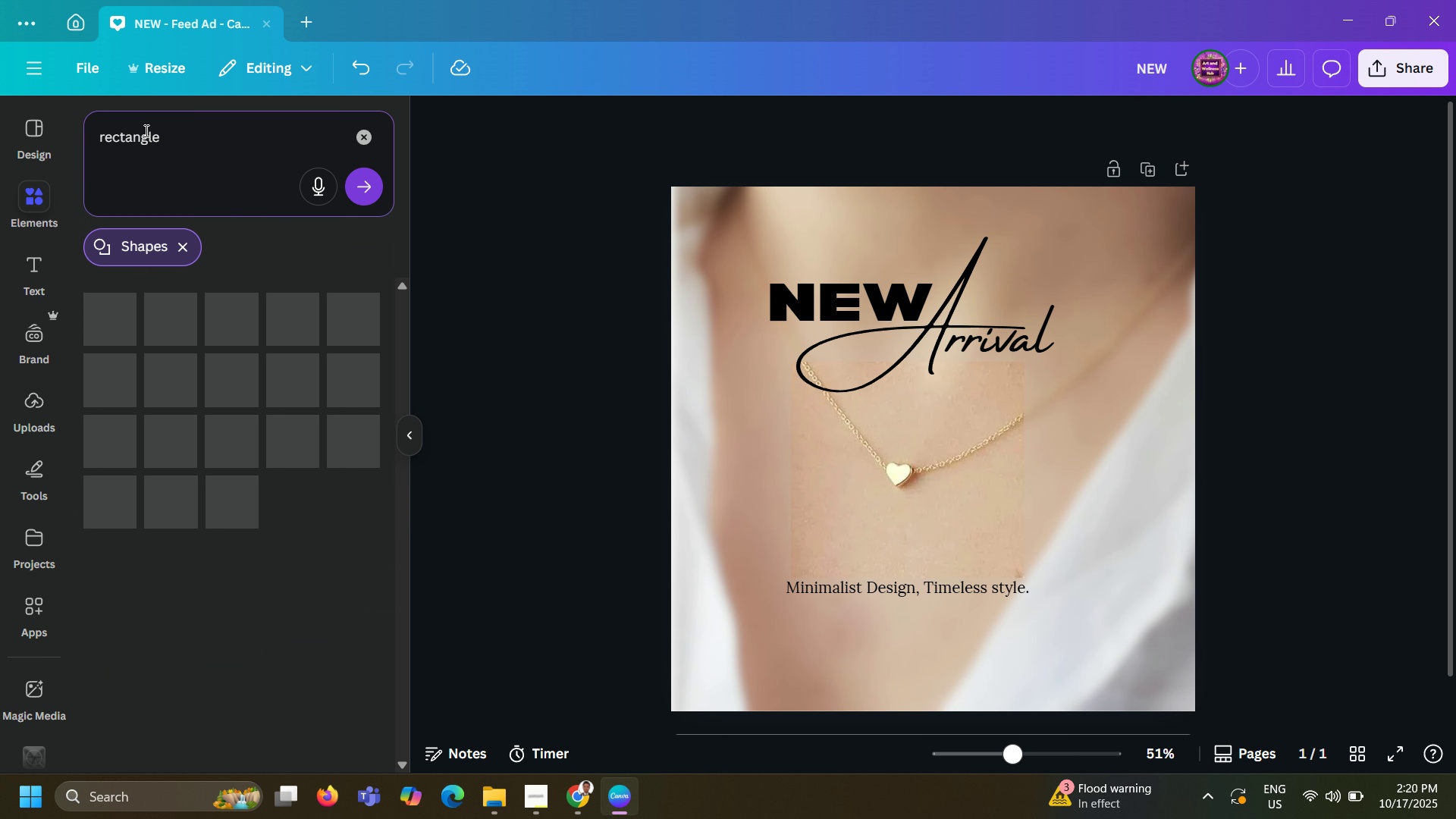 
key(Enter)
 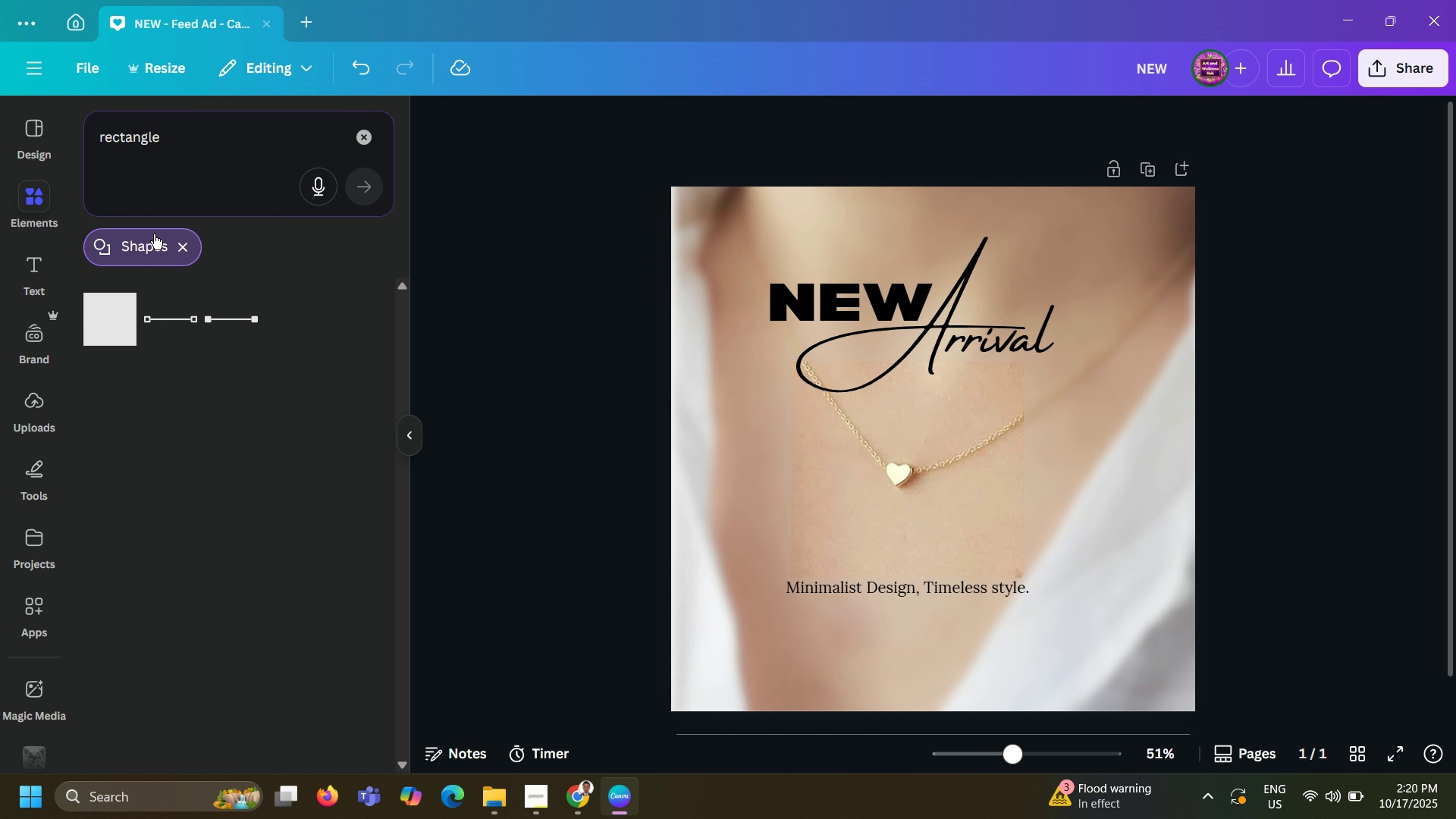 
left_click([178, 245])
 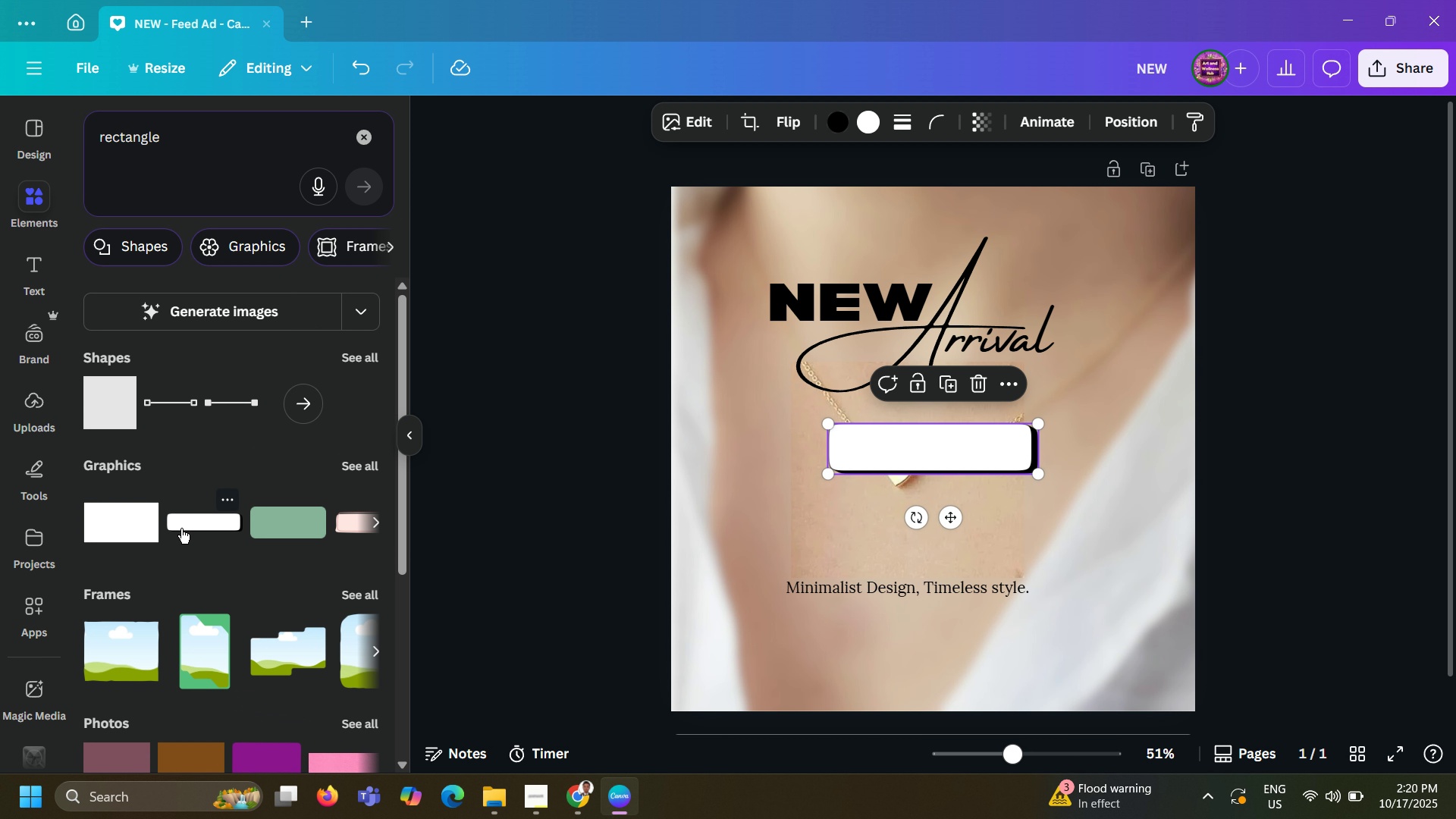 
left_click([181, 529])
 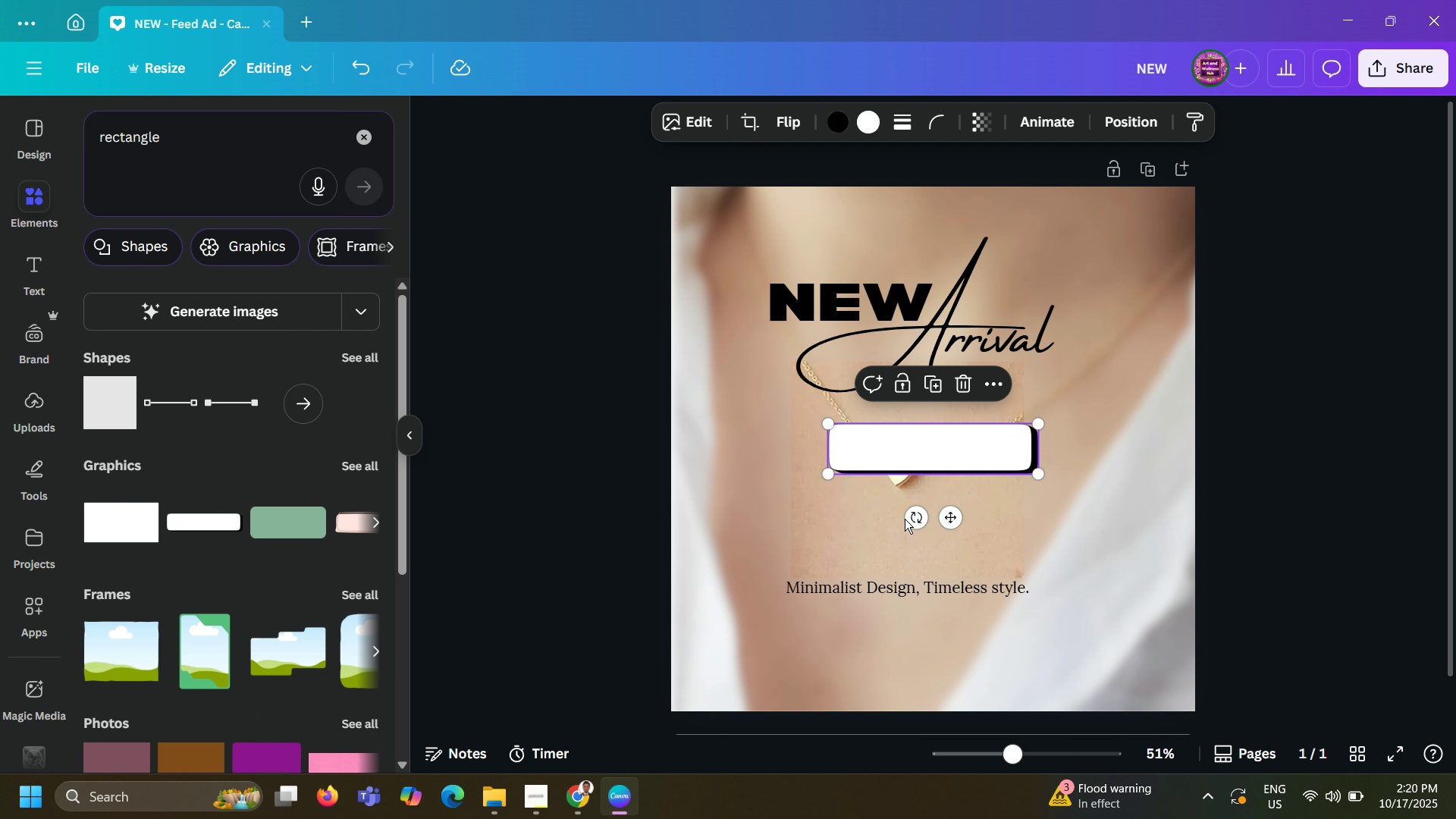 
left_click_drag(start_coordinate=[958, 439], to_coordinate=[955, 619])
 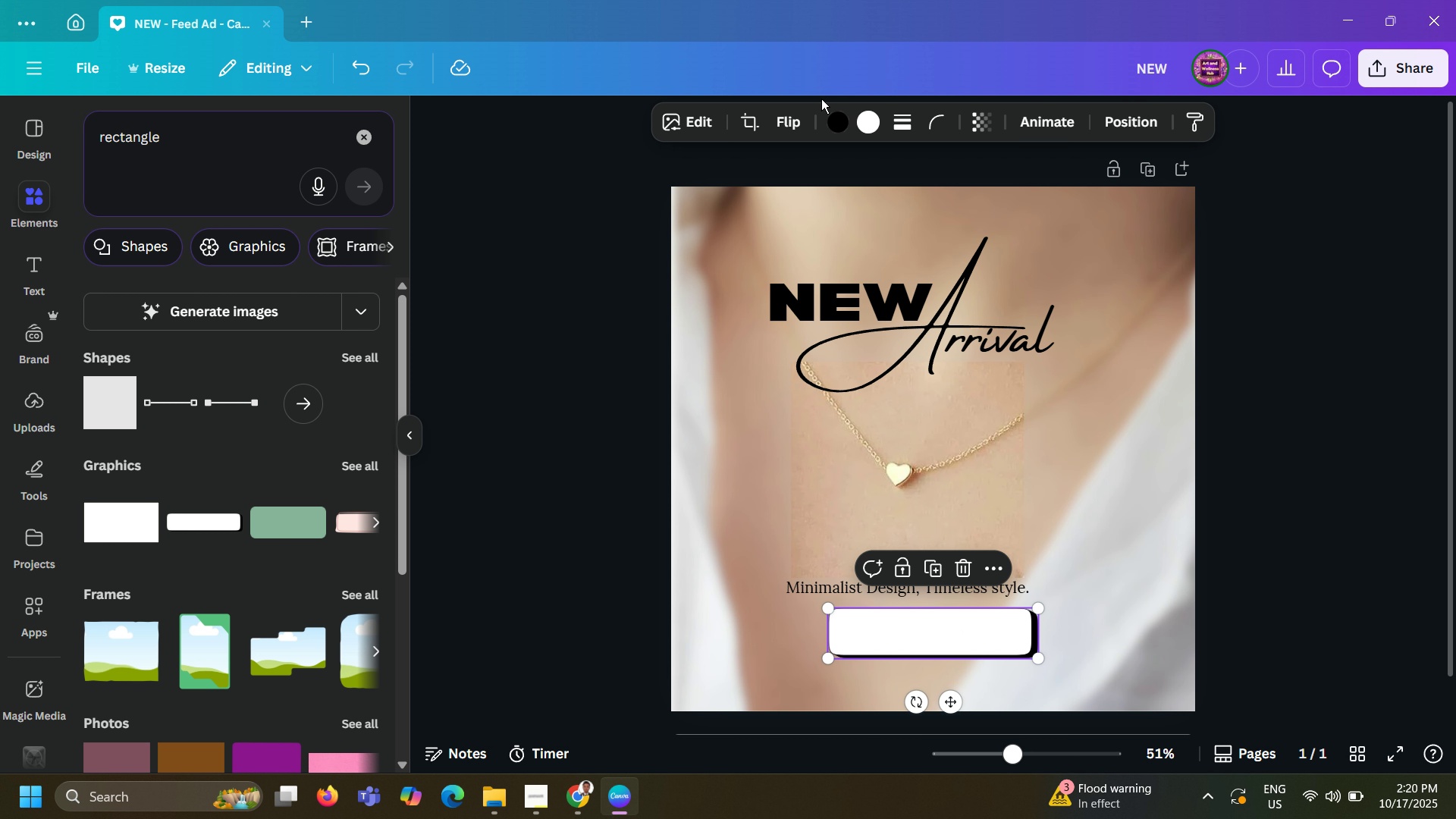 
left_click([861, 111])
 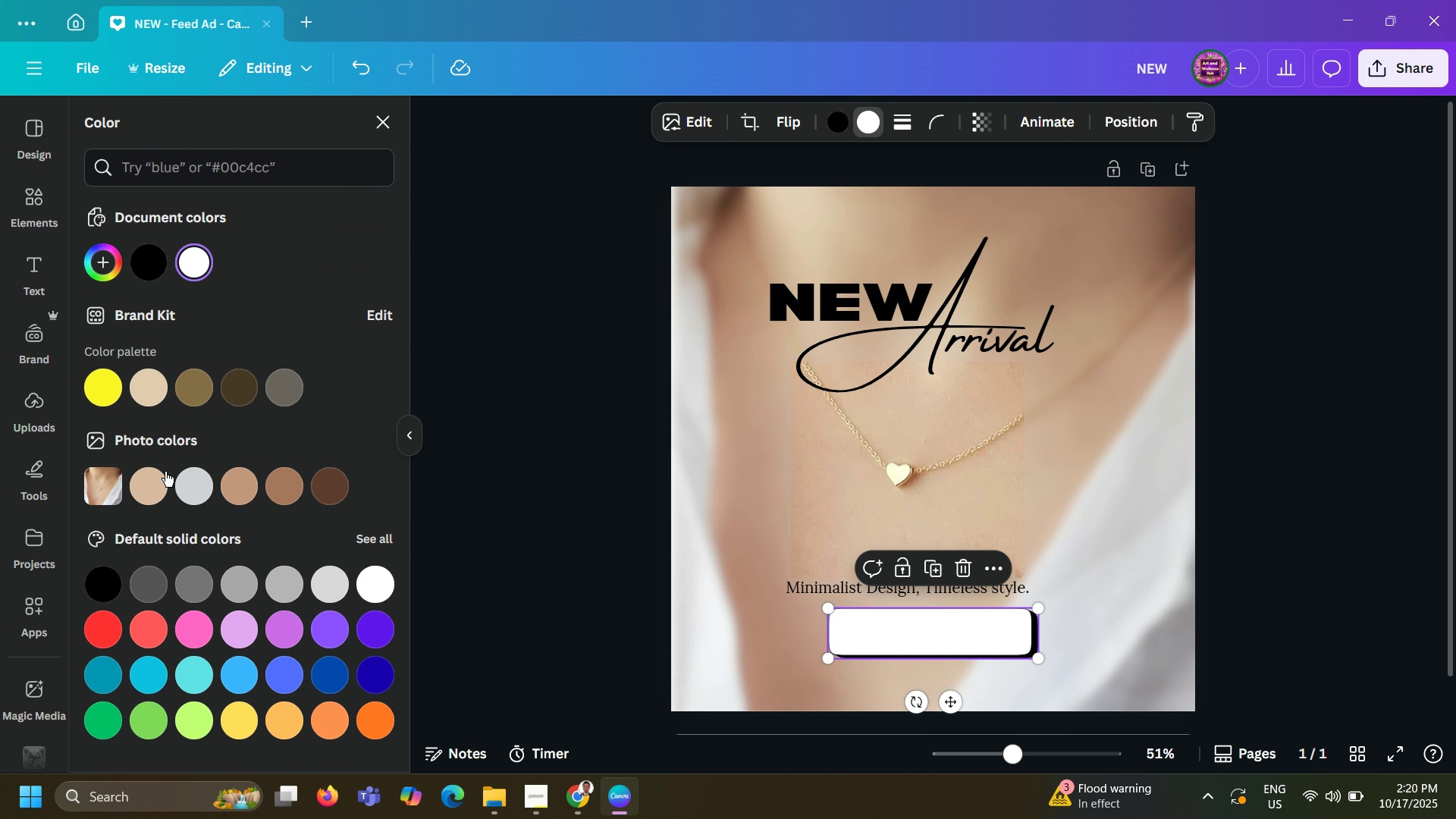 
left_click([159, 481])
 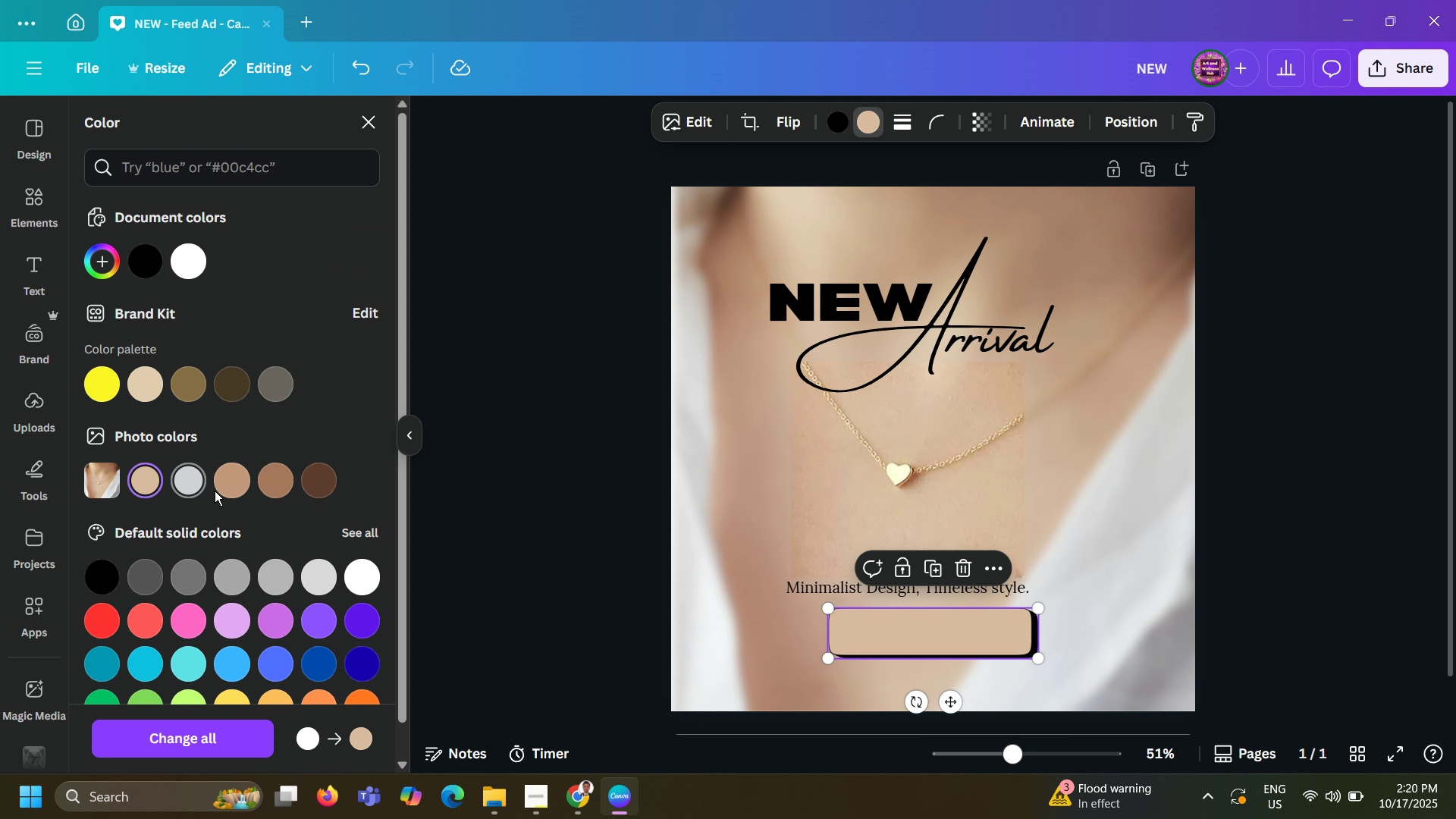 
left_click([243, 488])
 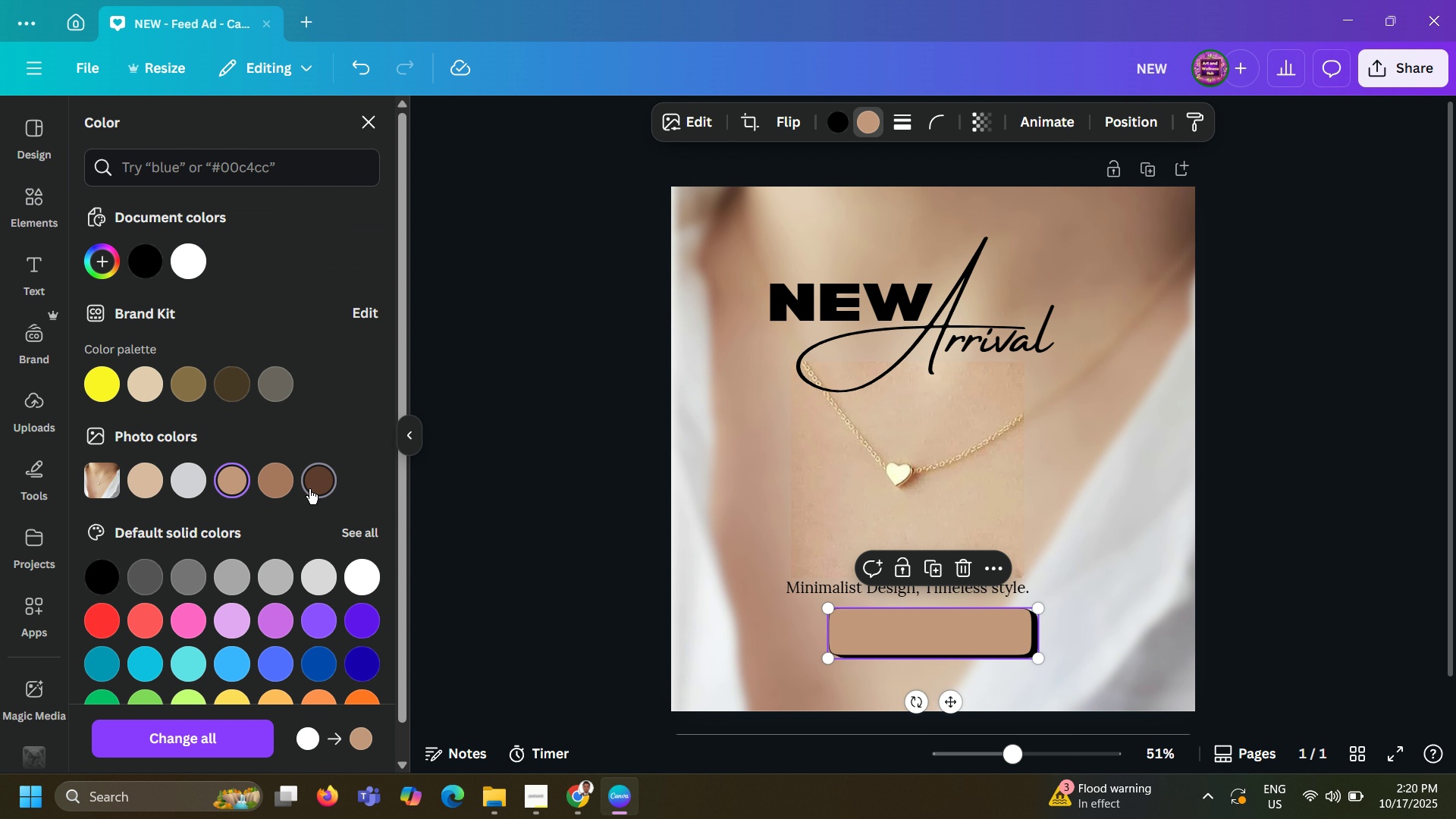 
left_click([309, 489])
 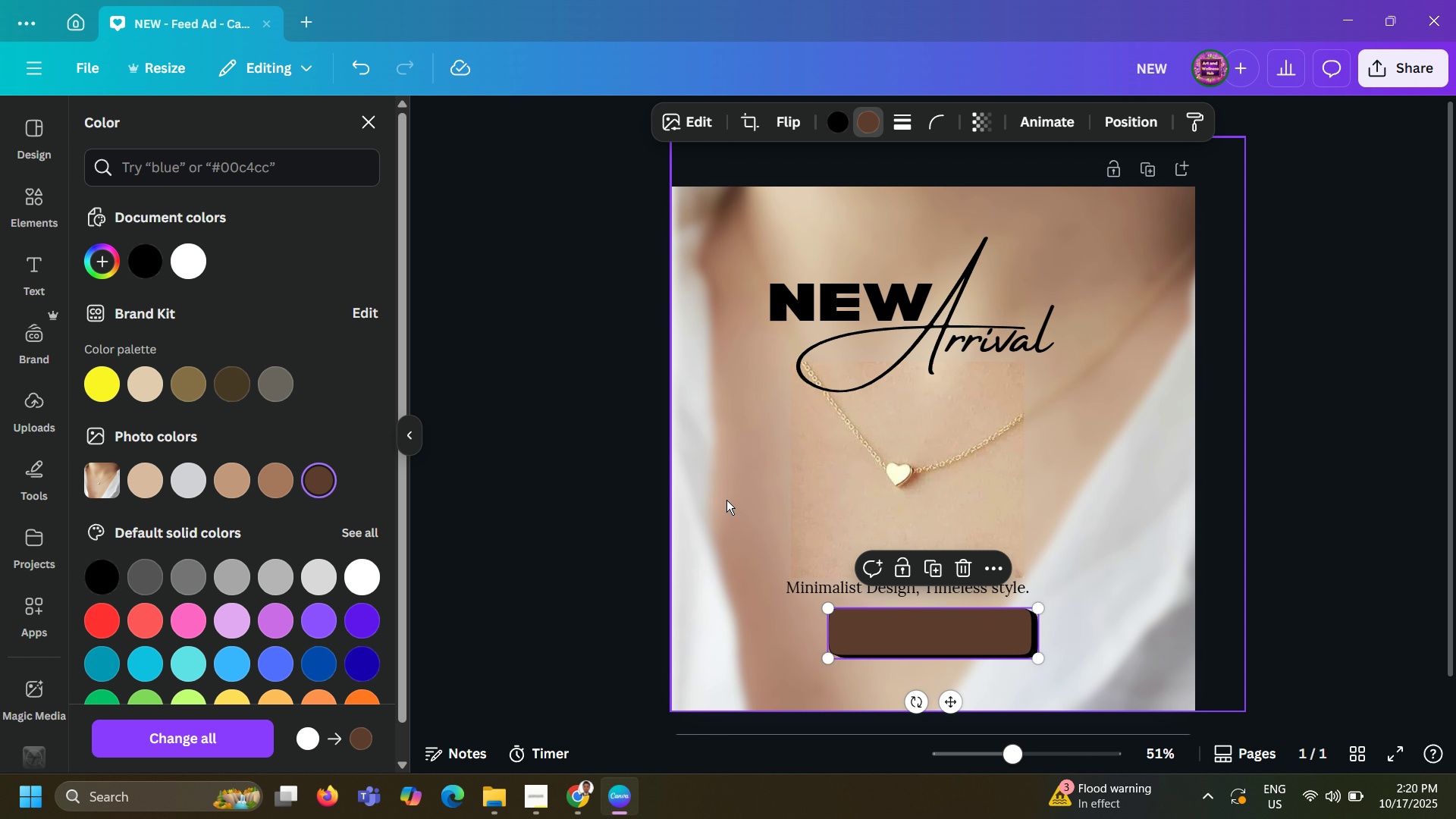 
wait(8.17)
 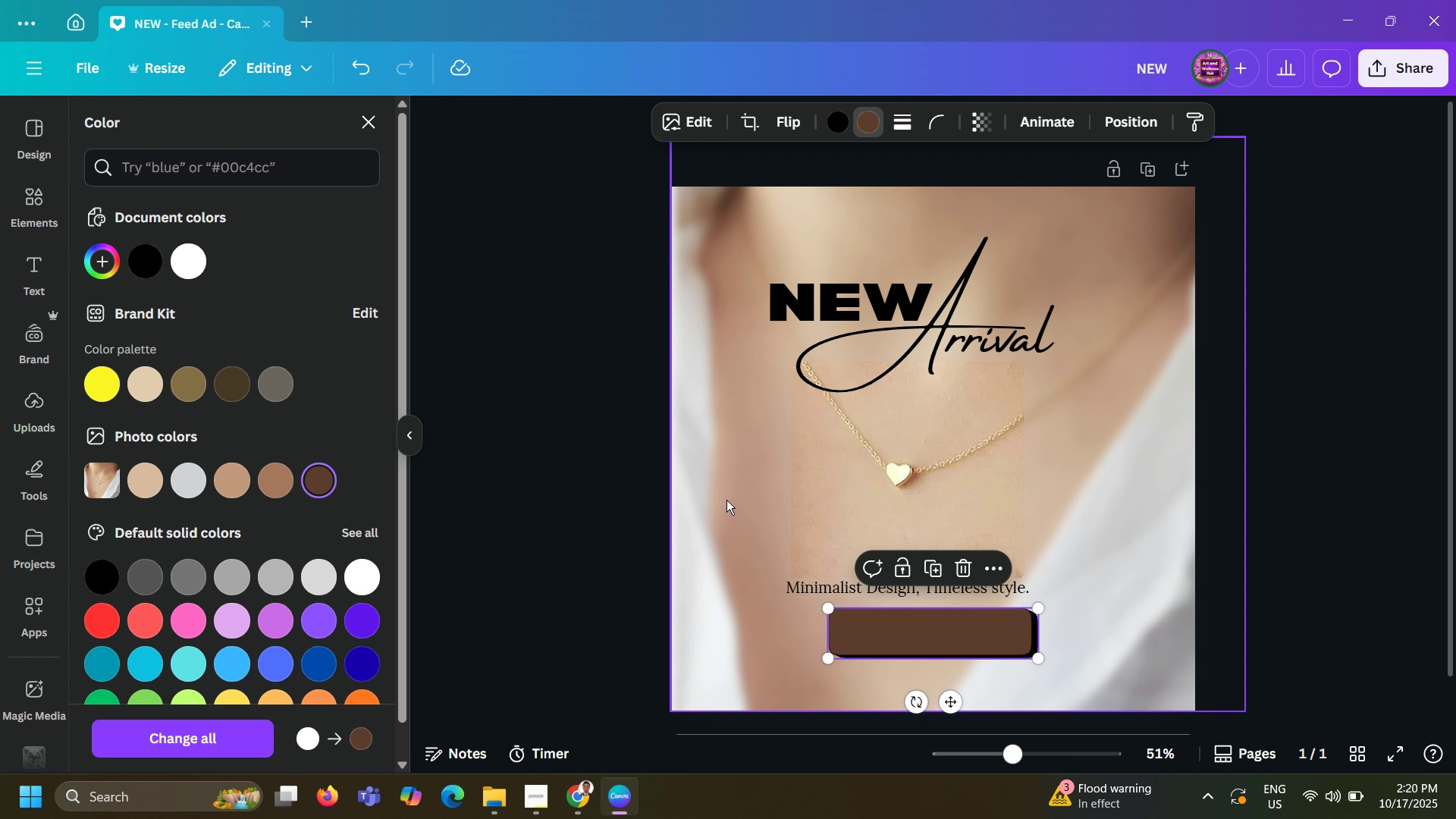 
left_click([270, 472])
 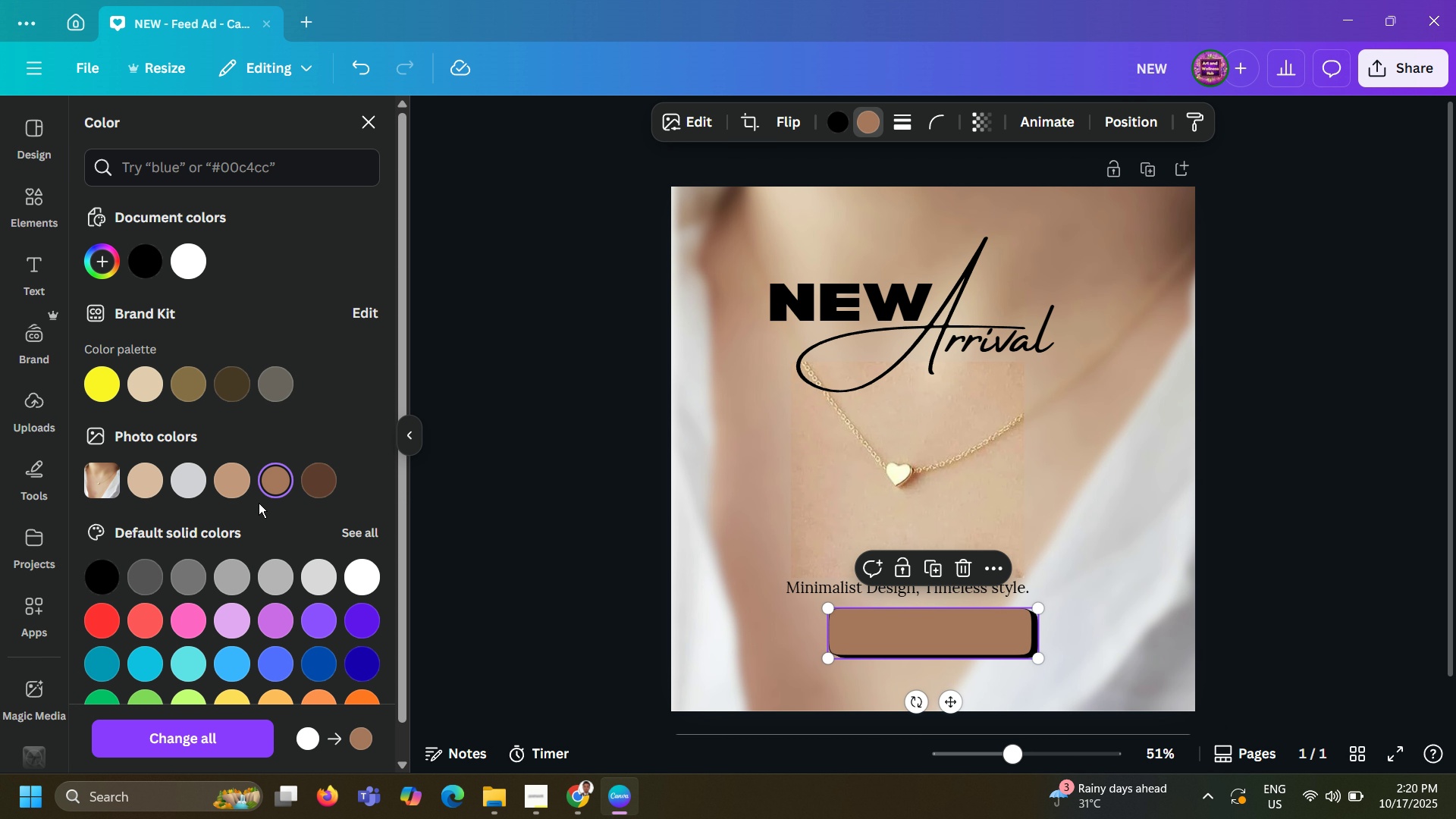 
left_click([238, 490])
 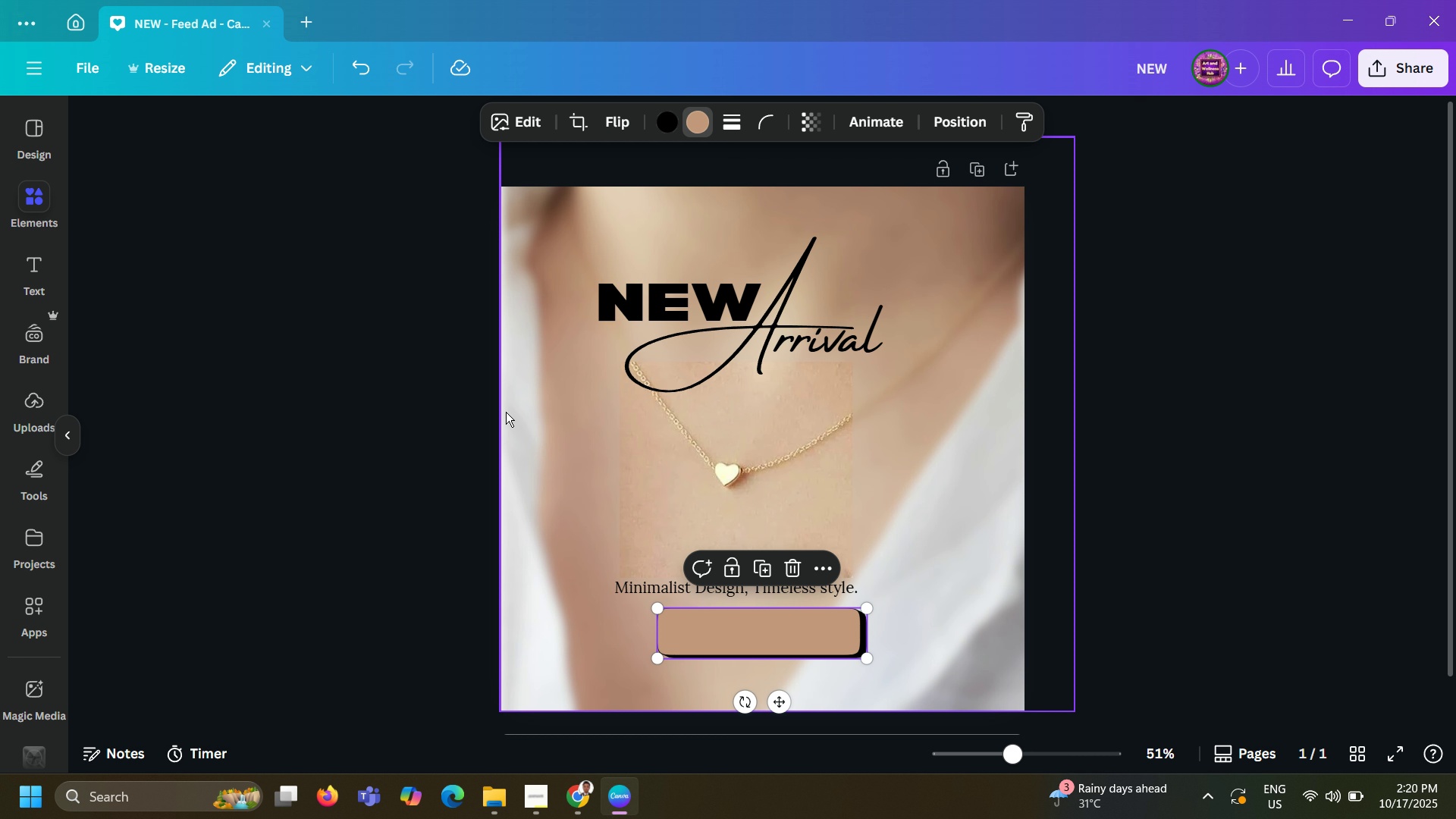 
left_click([506, 412])
 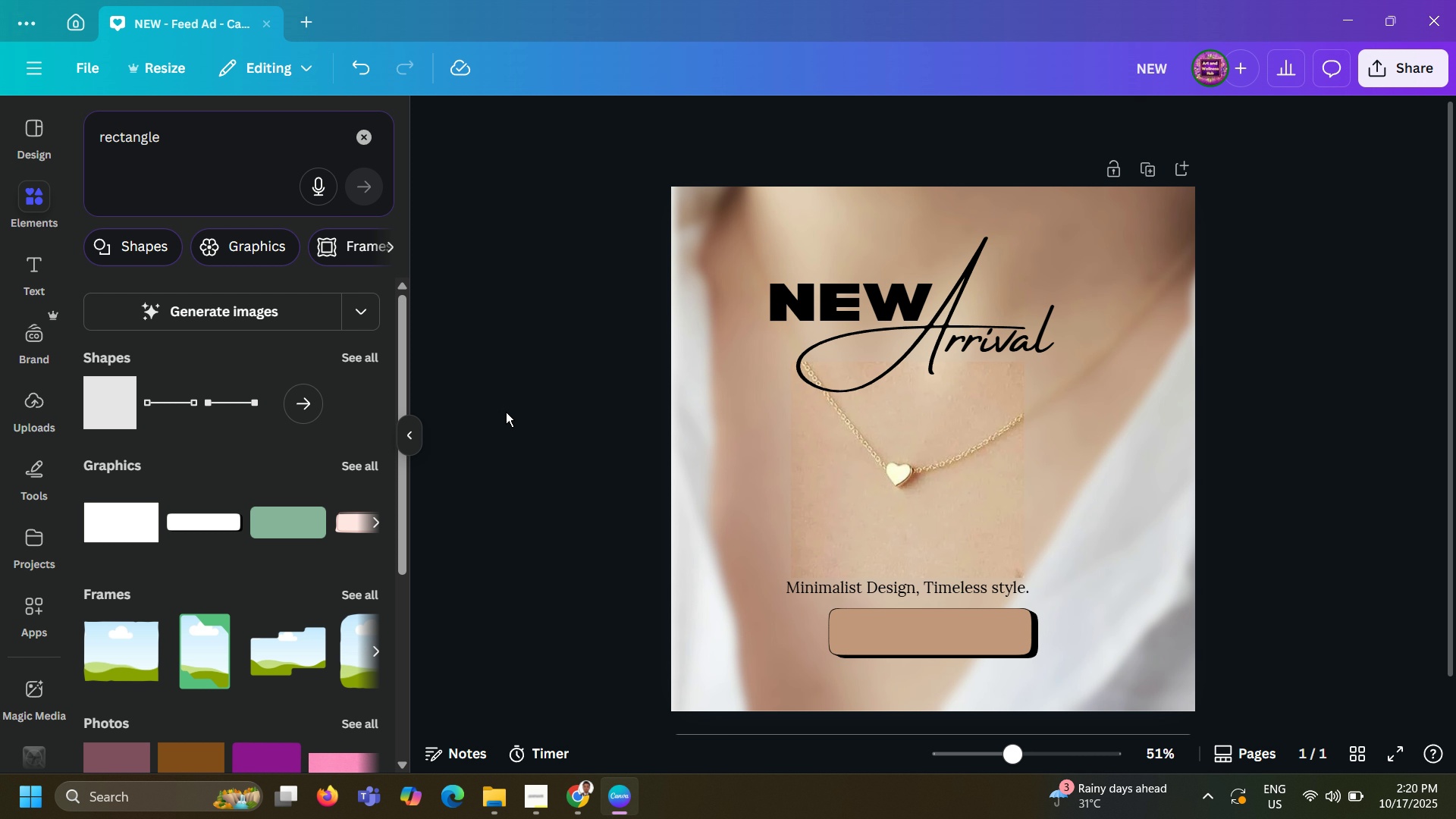 
left_click([506, 412])
 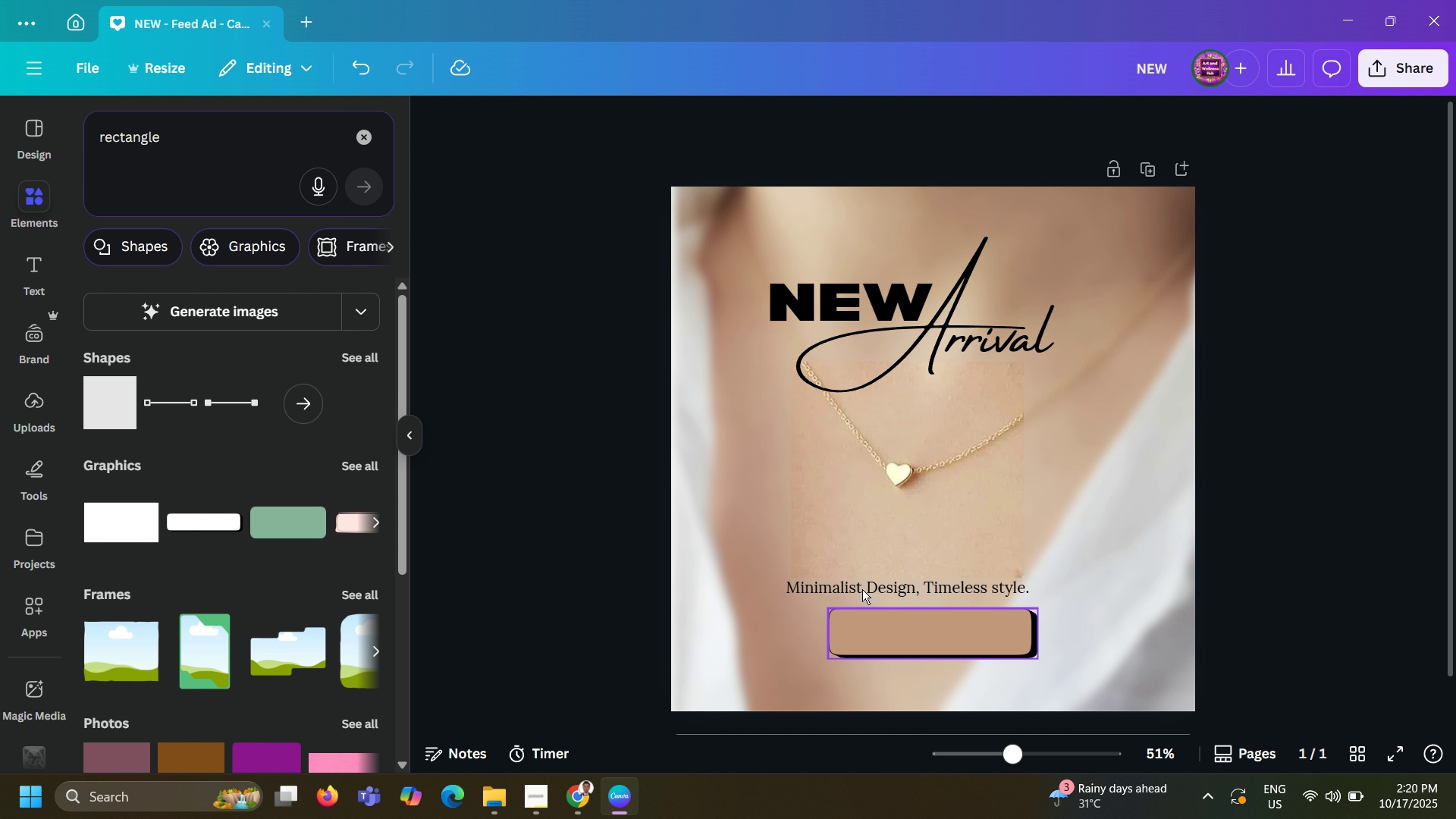 
wait(11.81)
 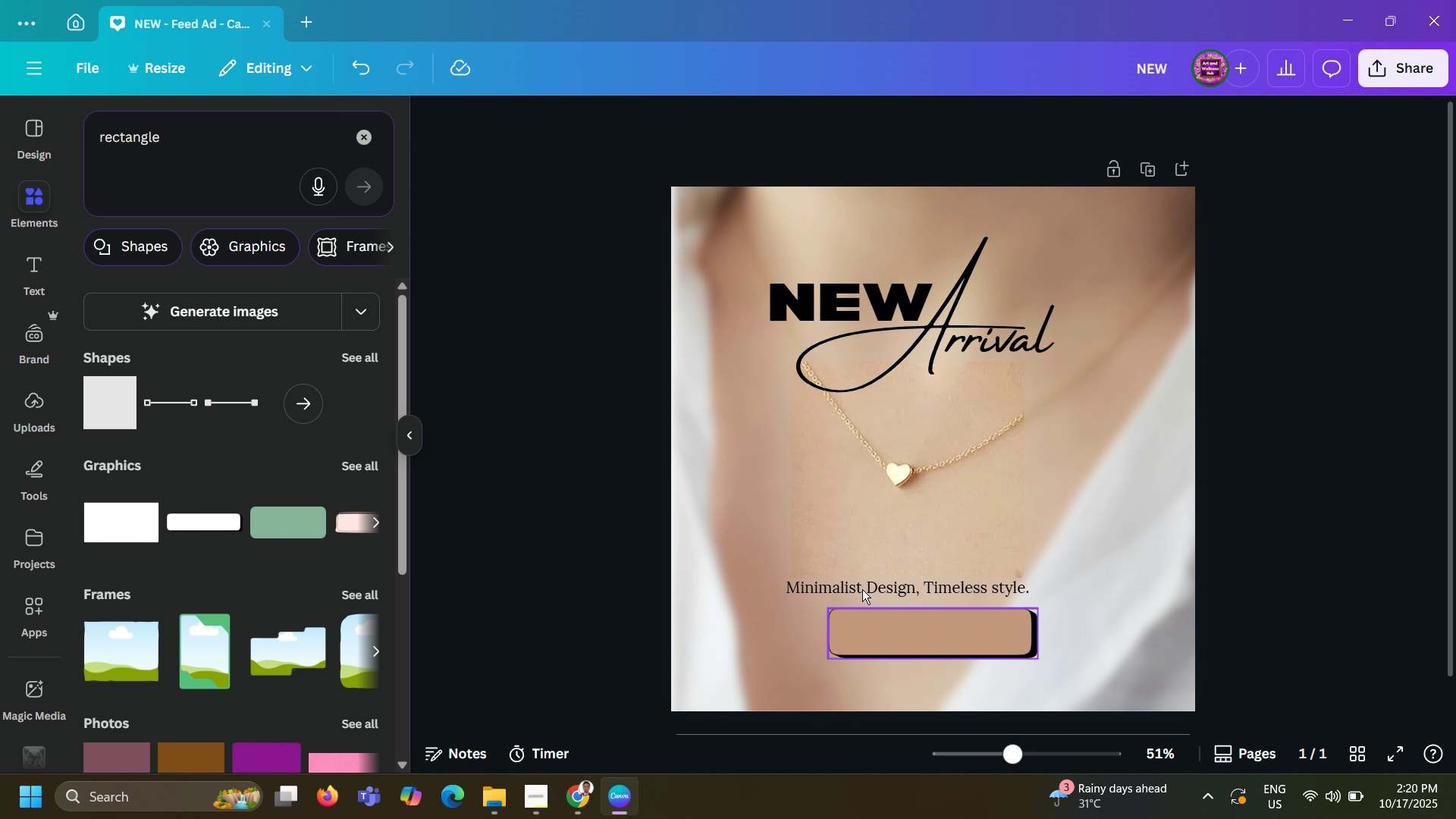 
left_click([41, 260])
 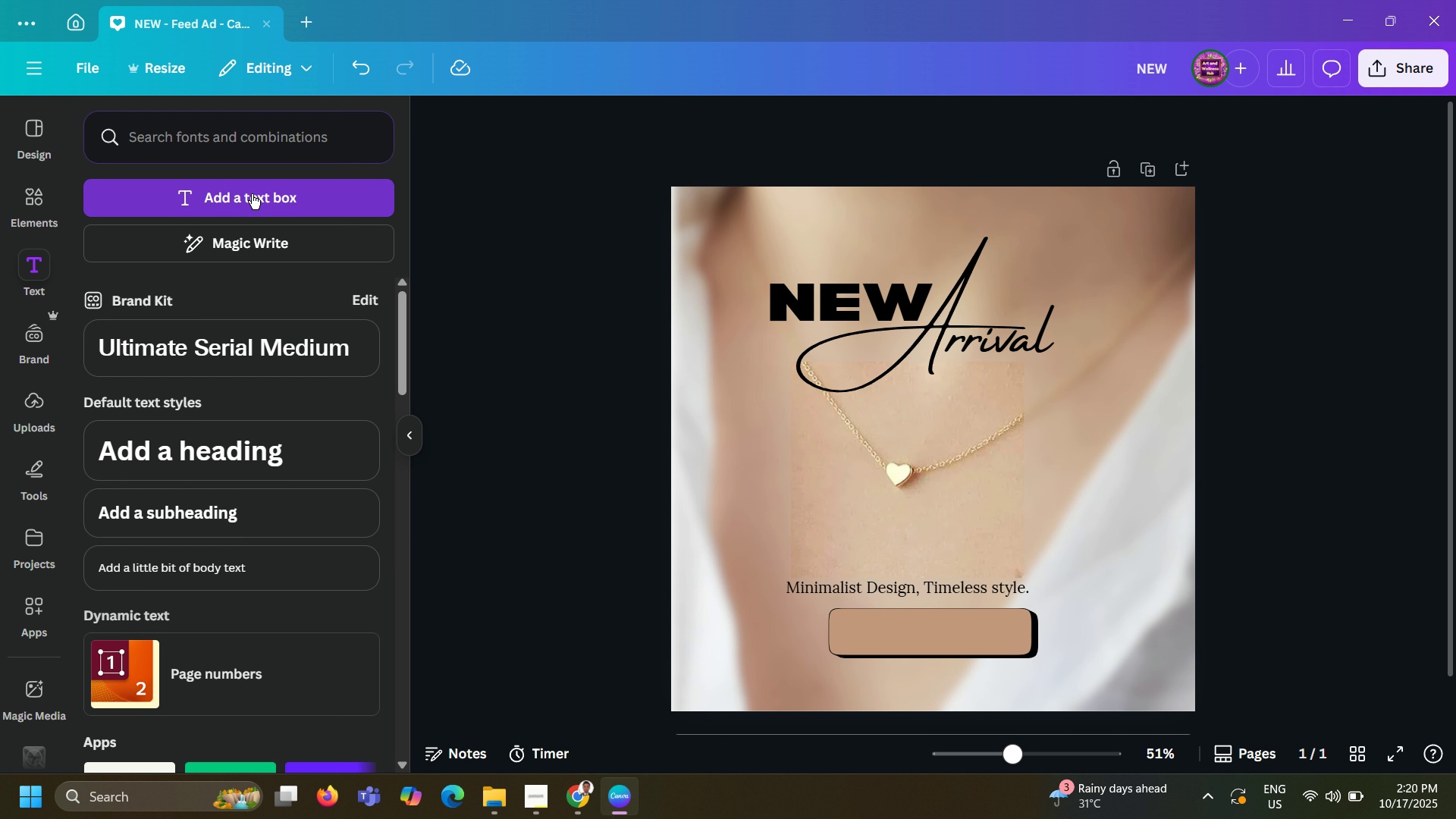 
left_click([252, 194])
 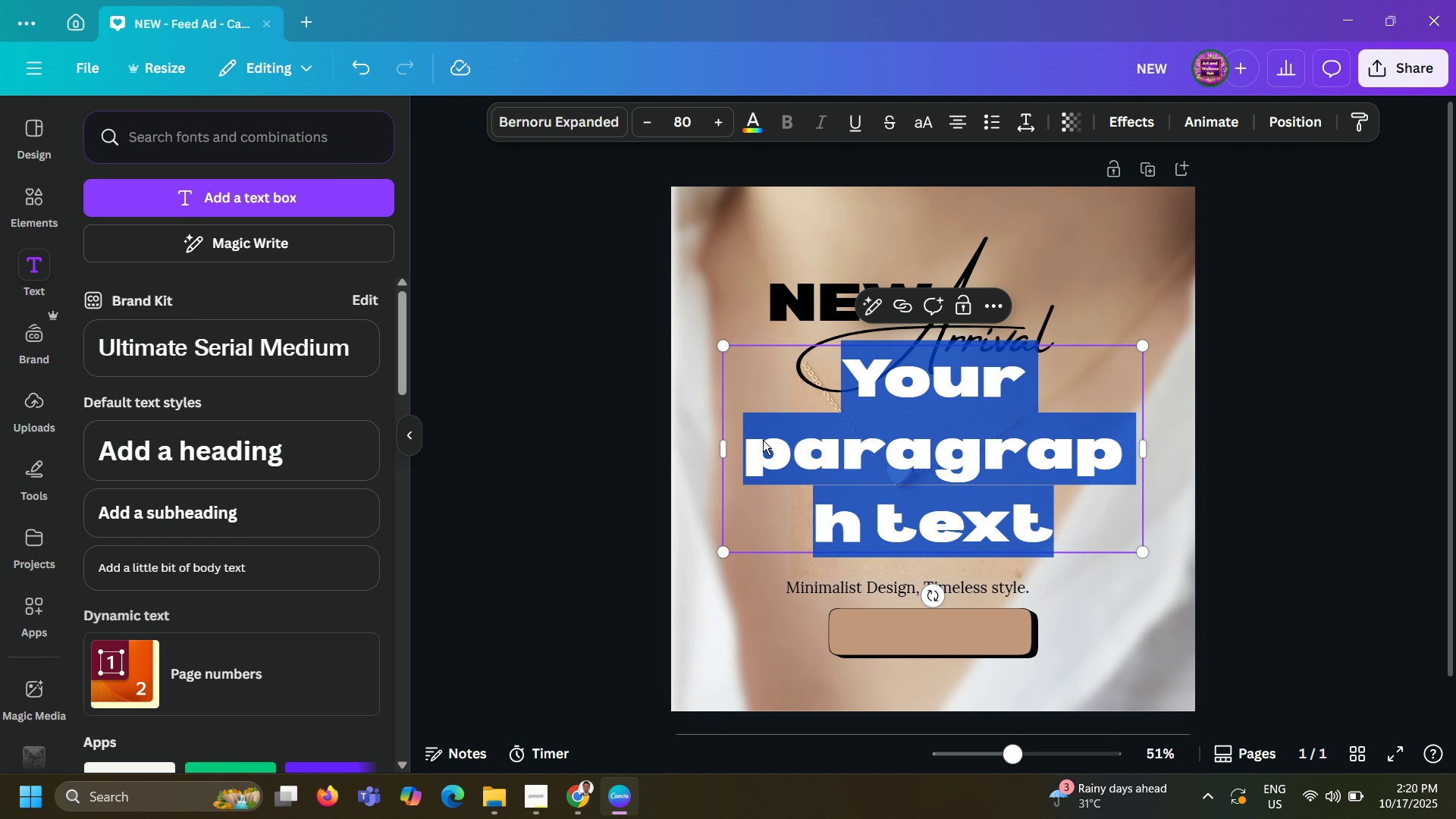 
type(SHOP NOW)
 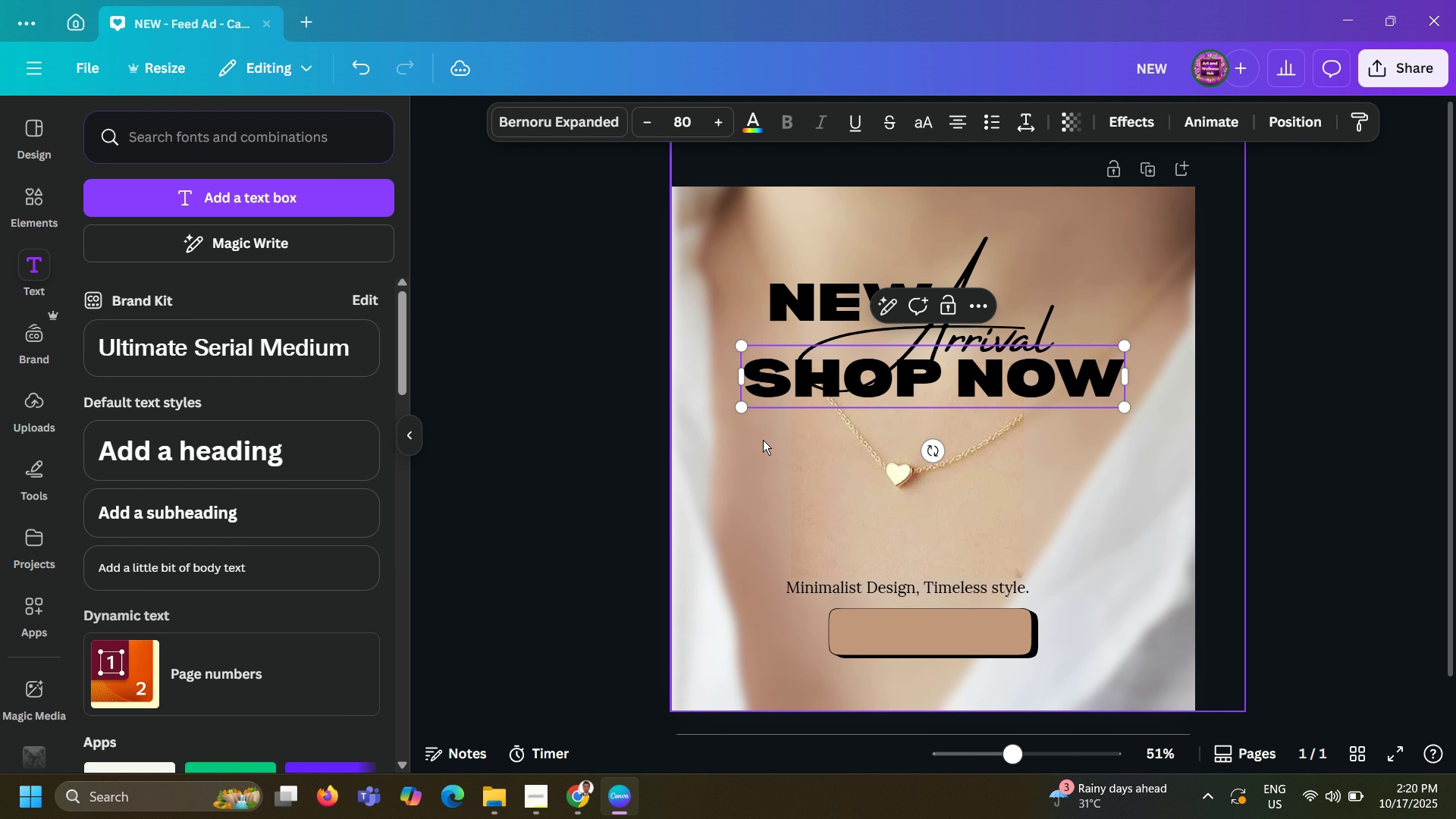 
left_click_drag(start_coordinate=[1124, 410], to_coordinate=[824, 359])
 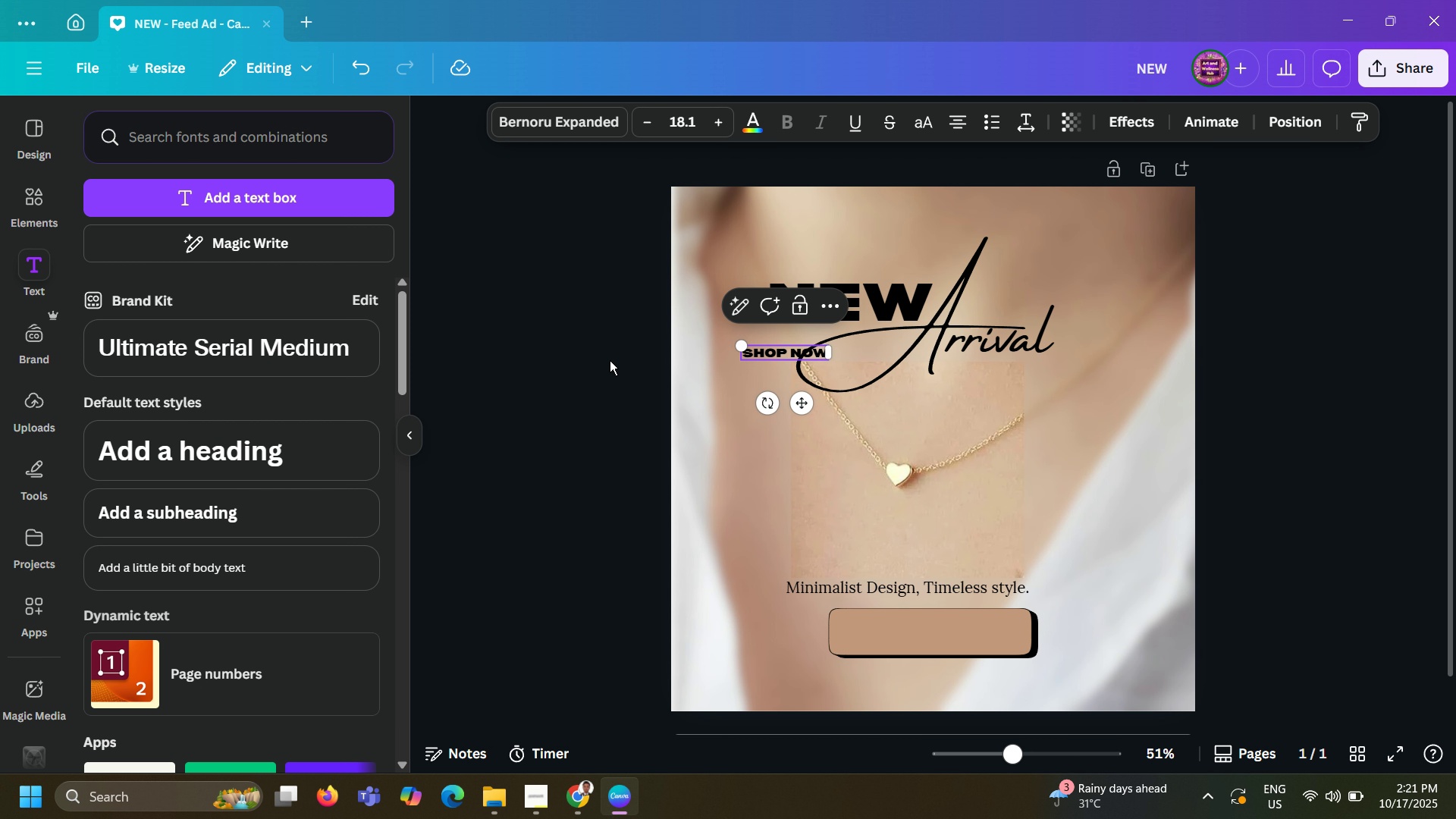 
left_click([610, 360])
 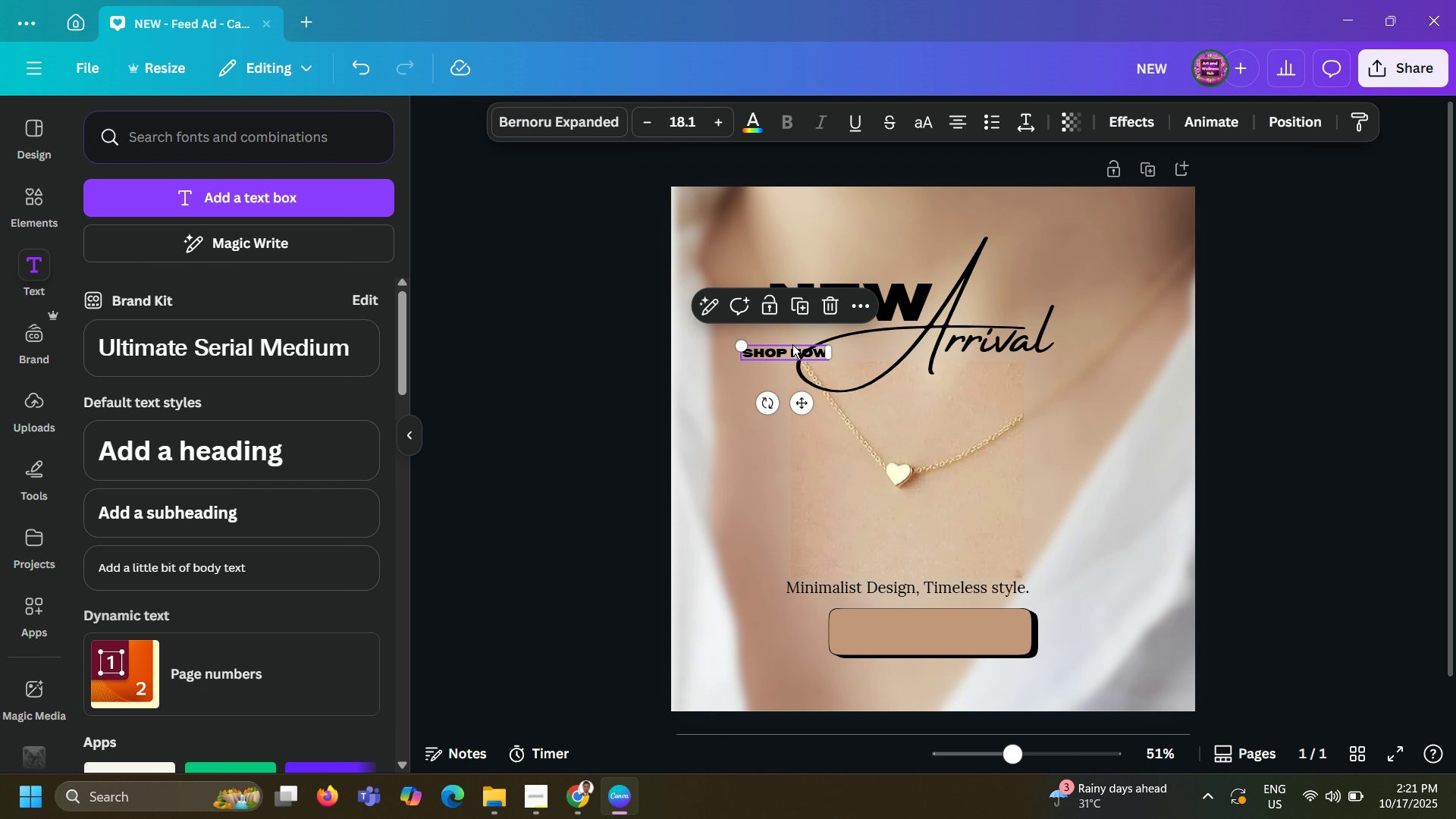 
left_click_drag(start_coordinate=[791, 344], to_coordinate=[942, 627])
 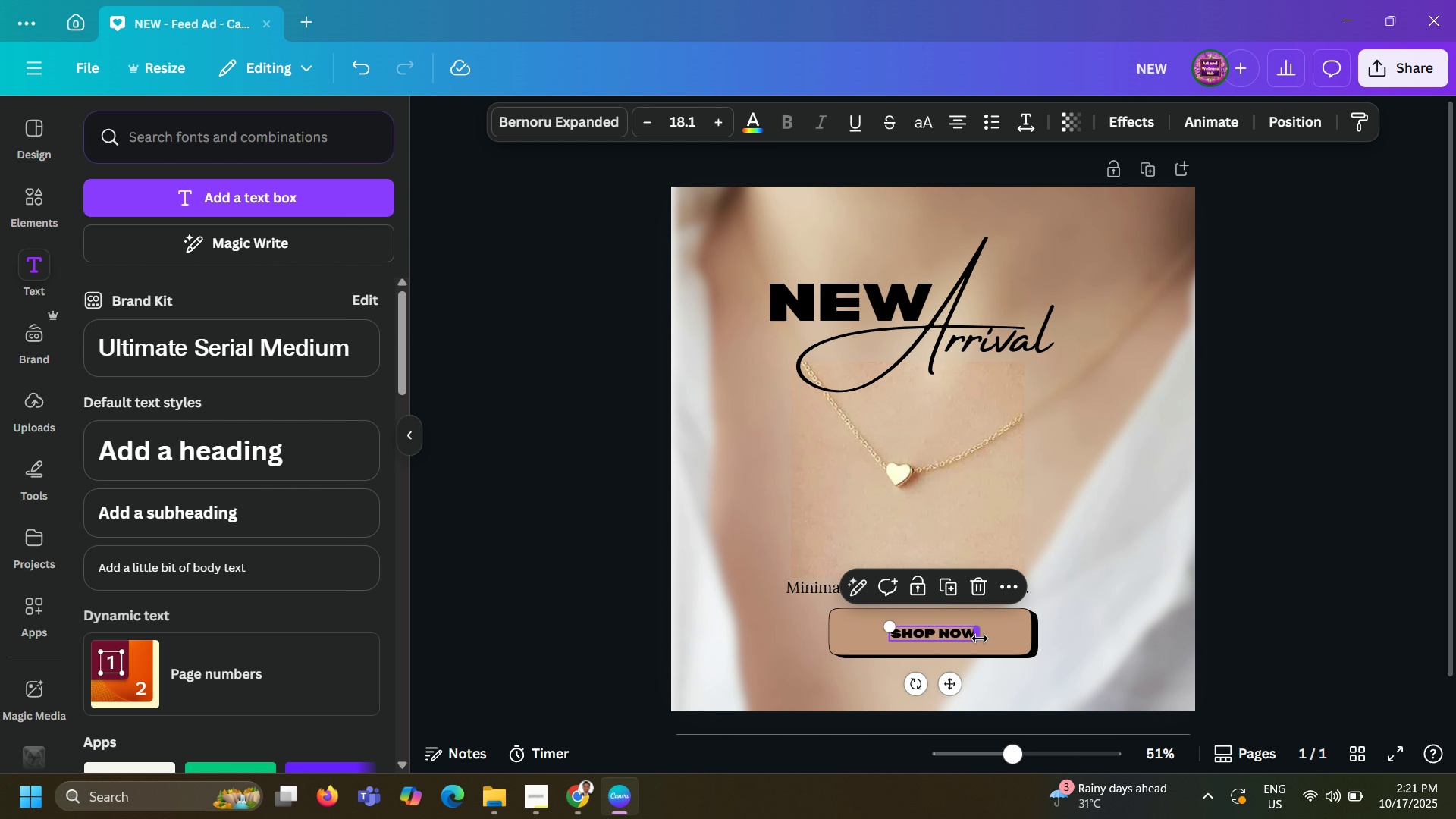 
left_click_drag(start_coordinate=[980, 639], to_coordinate=[1012, 642])
 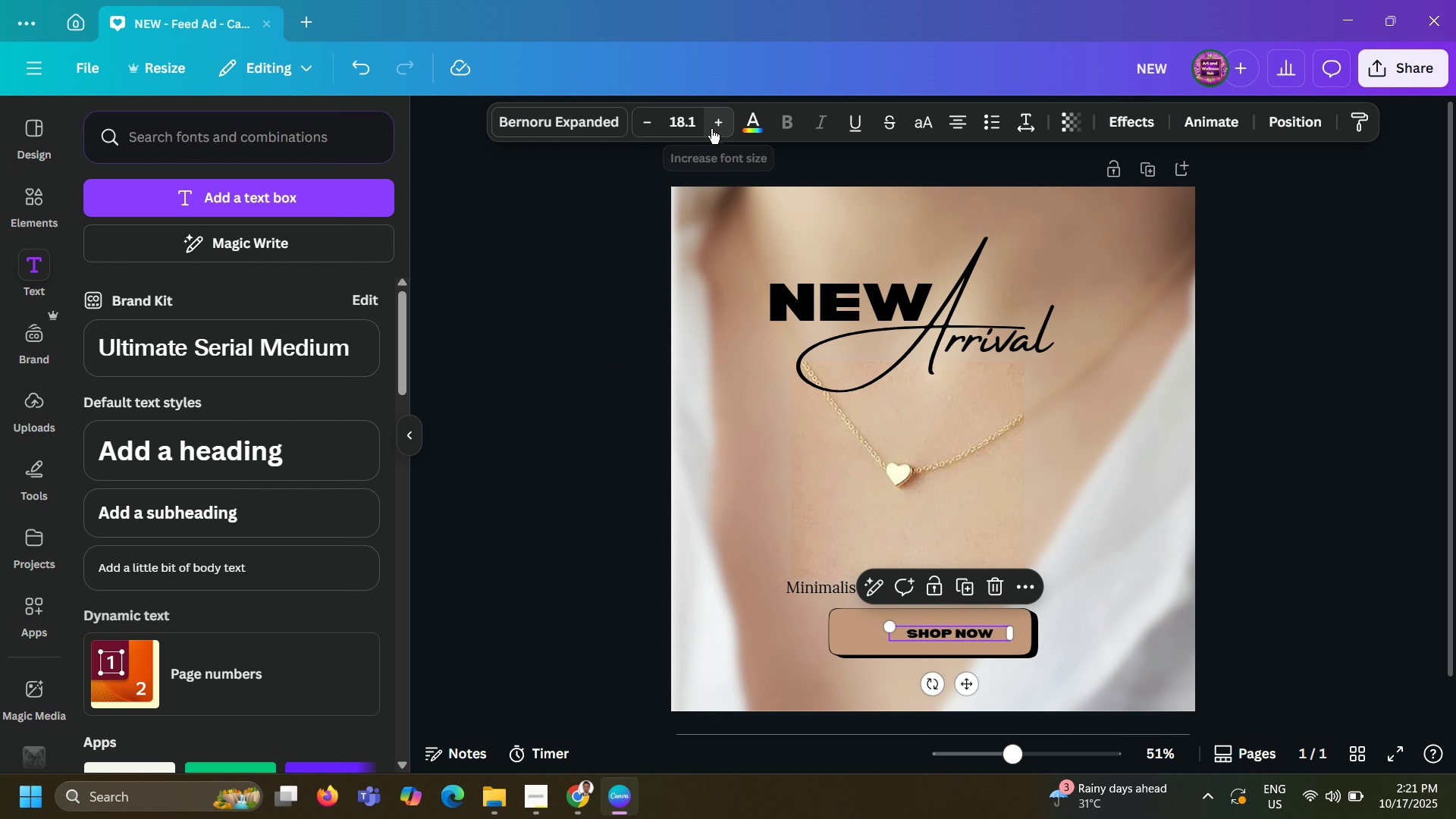 
double_click([711, 129])
 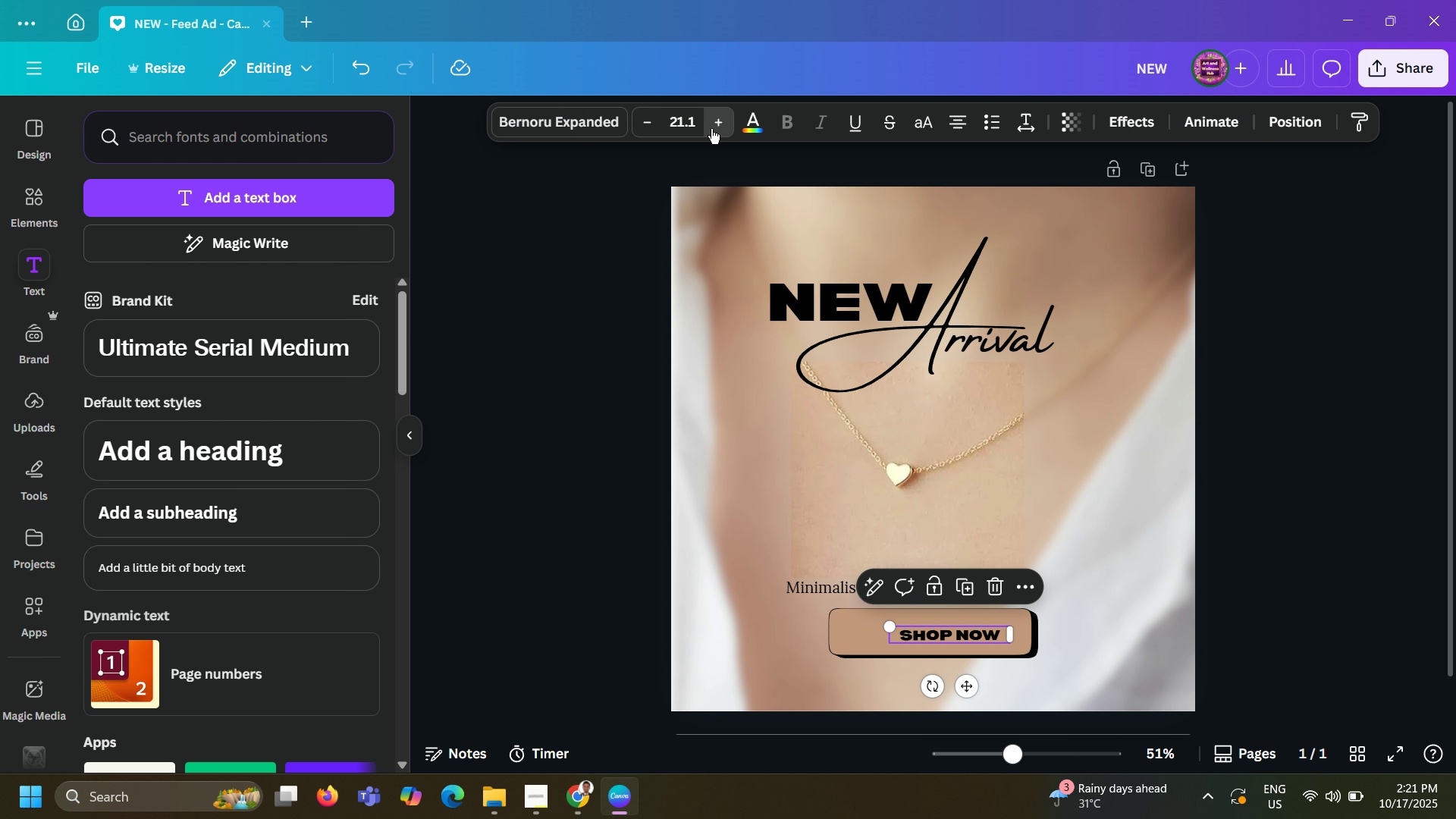 
triple_click([711, 129])
 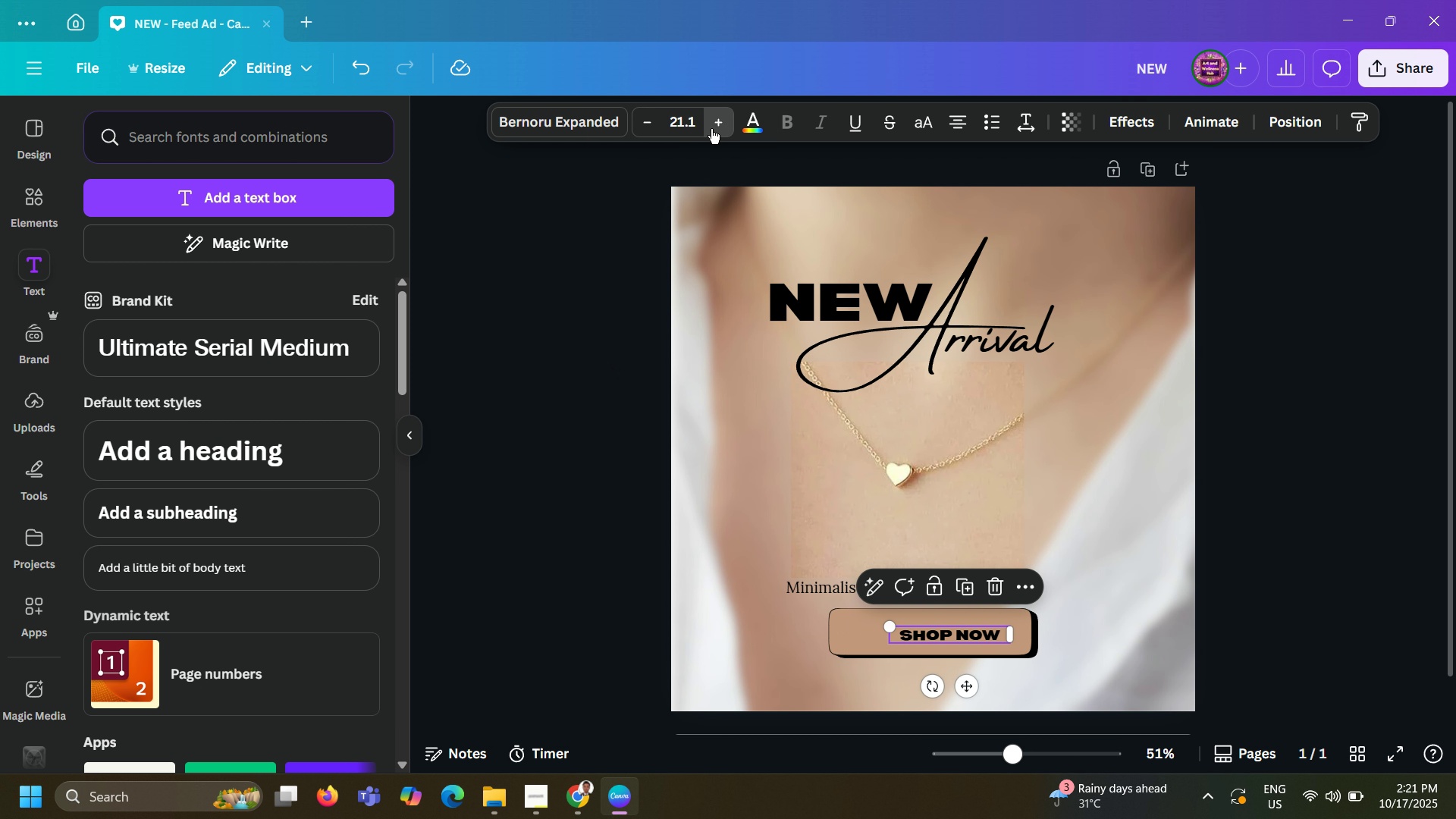 
triple_click([711, 129])
 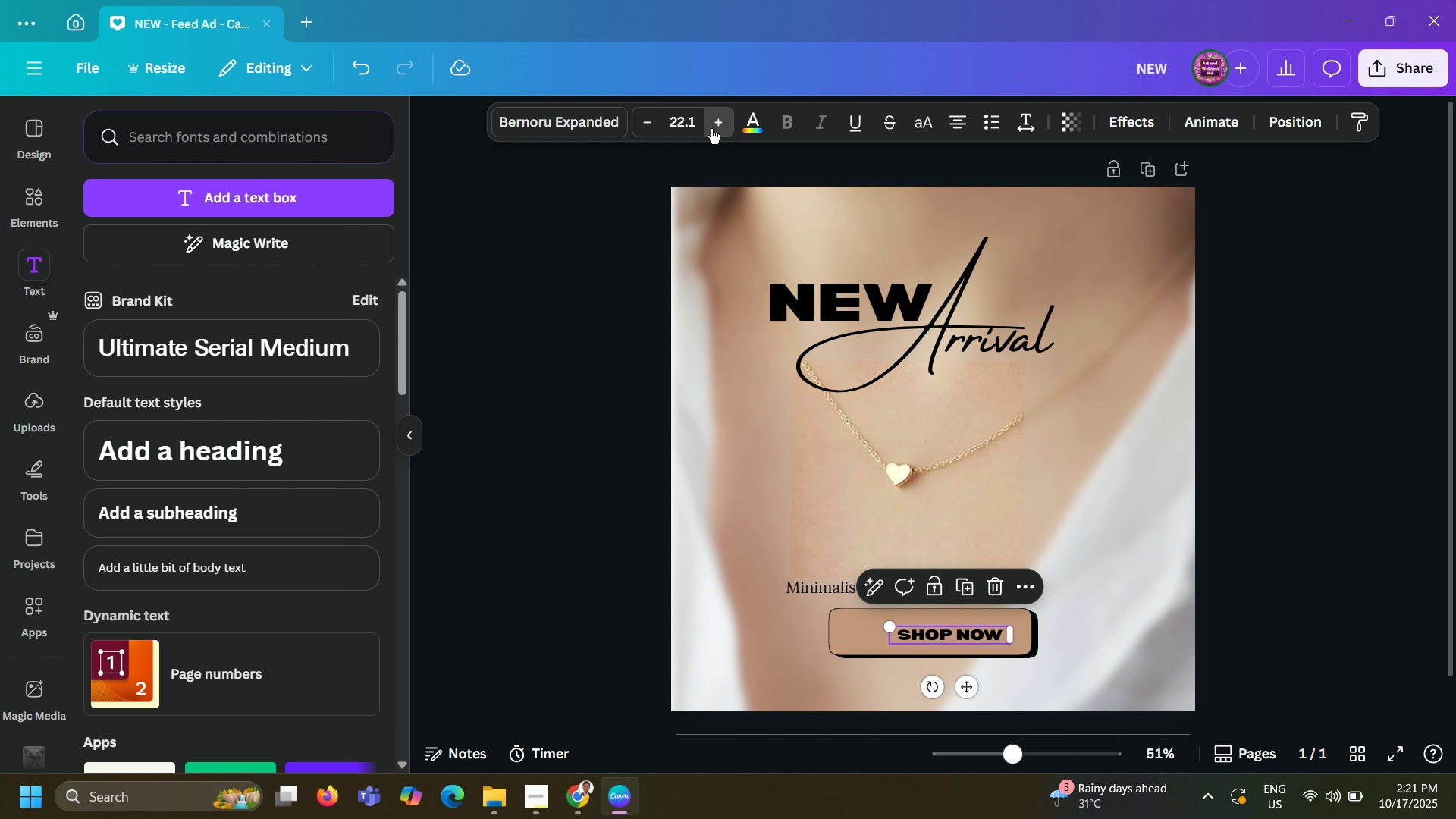 
triple_click([711, 129])
 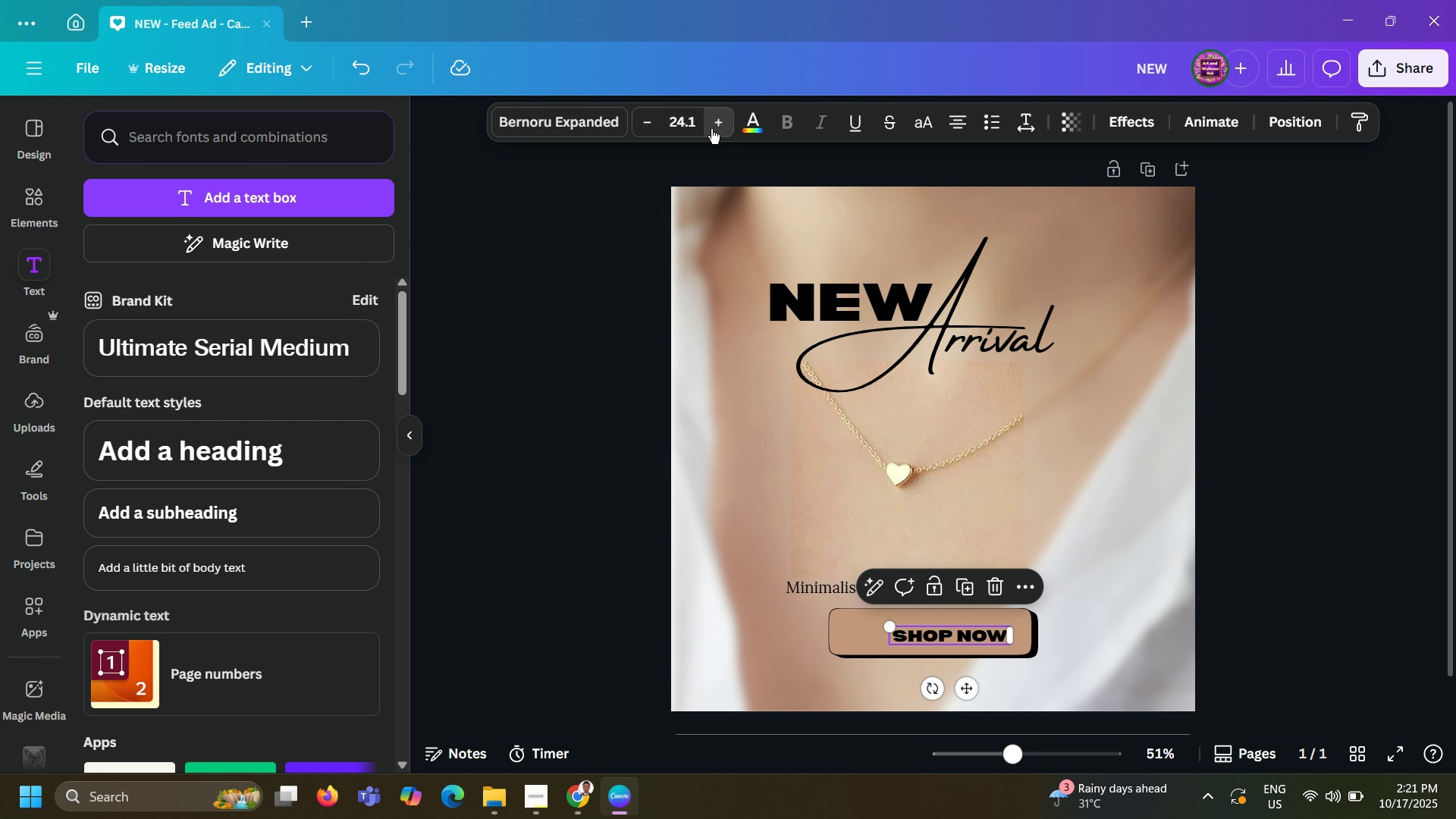 
triple_click([711, 129])
 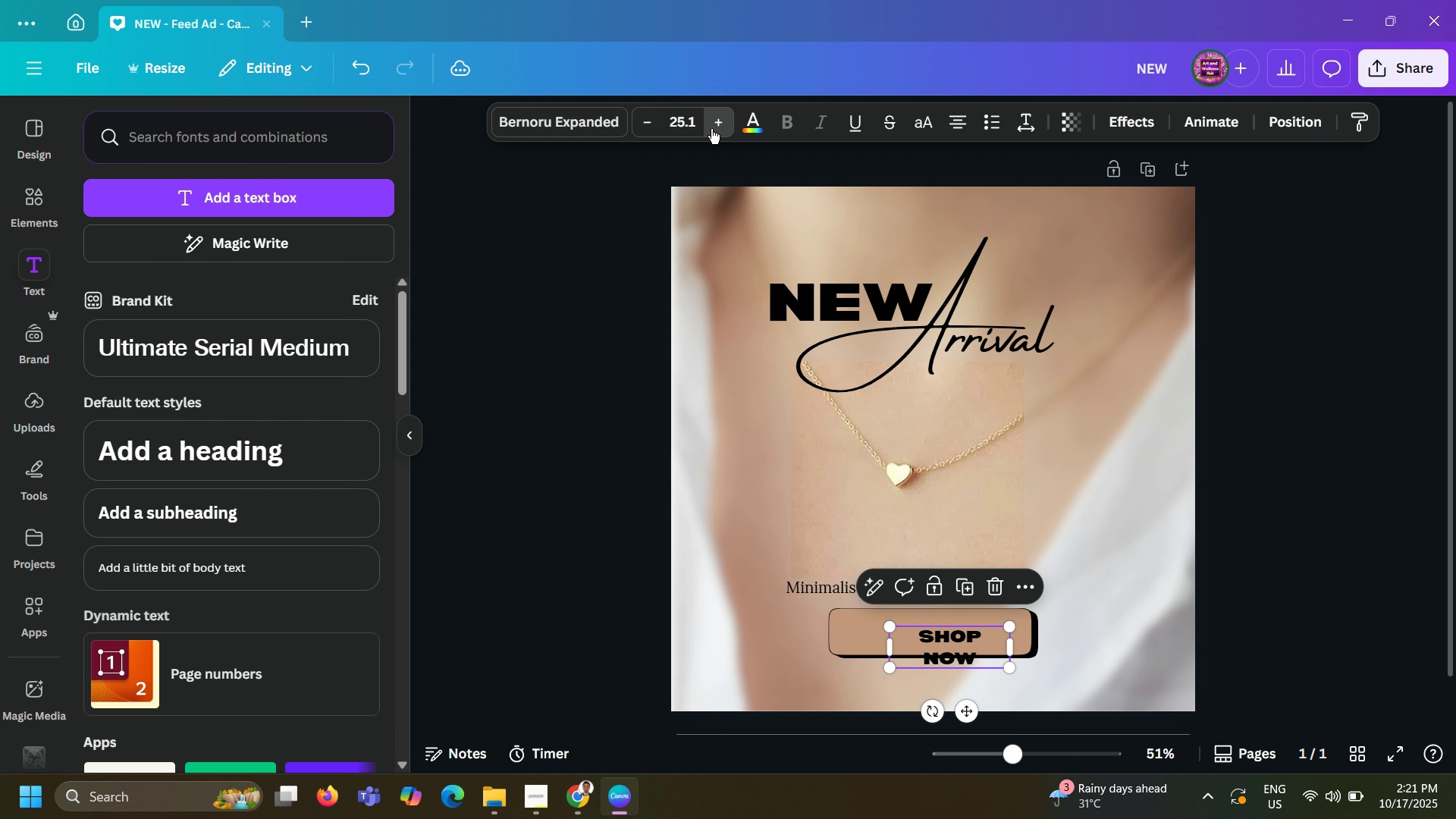 
triple_click([711, 129])
 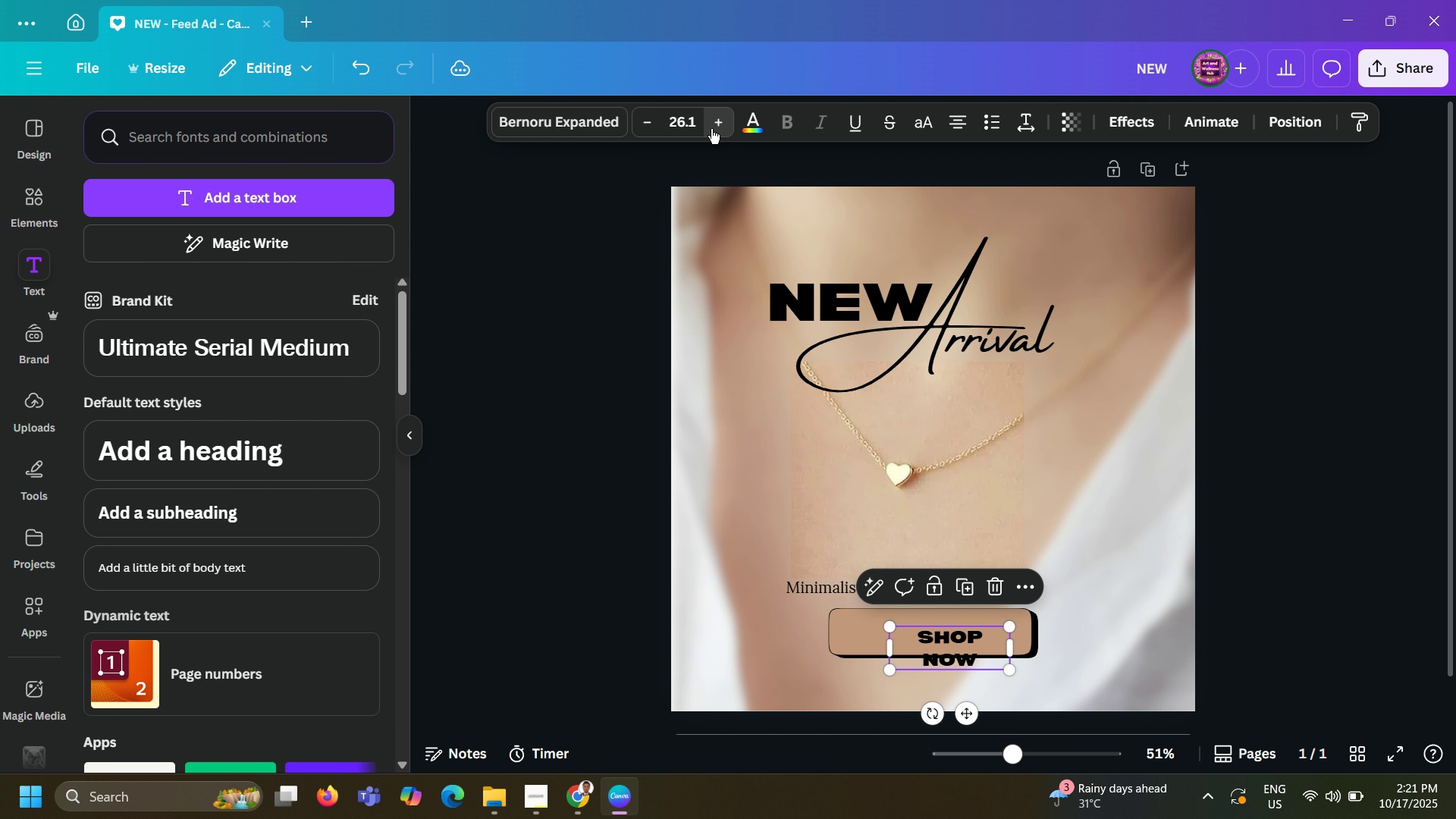 
triple_click([711, 129])
 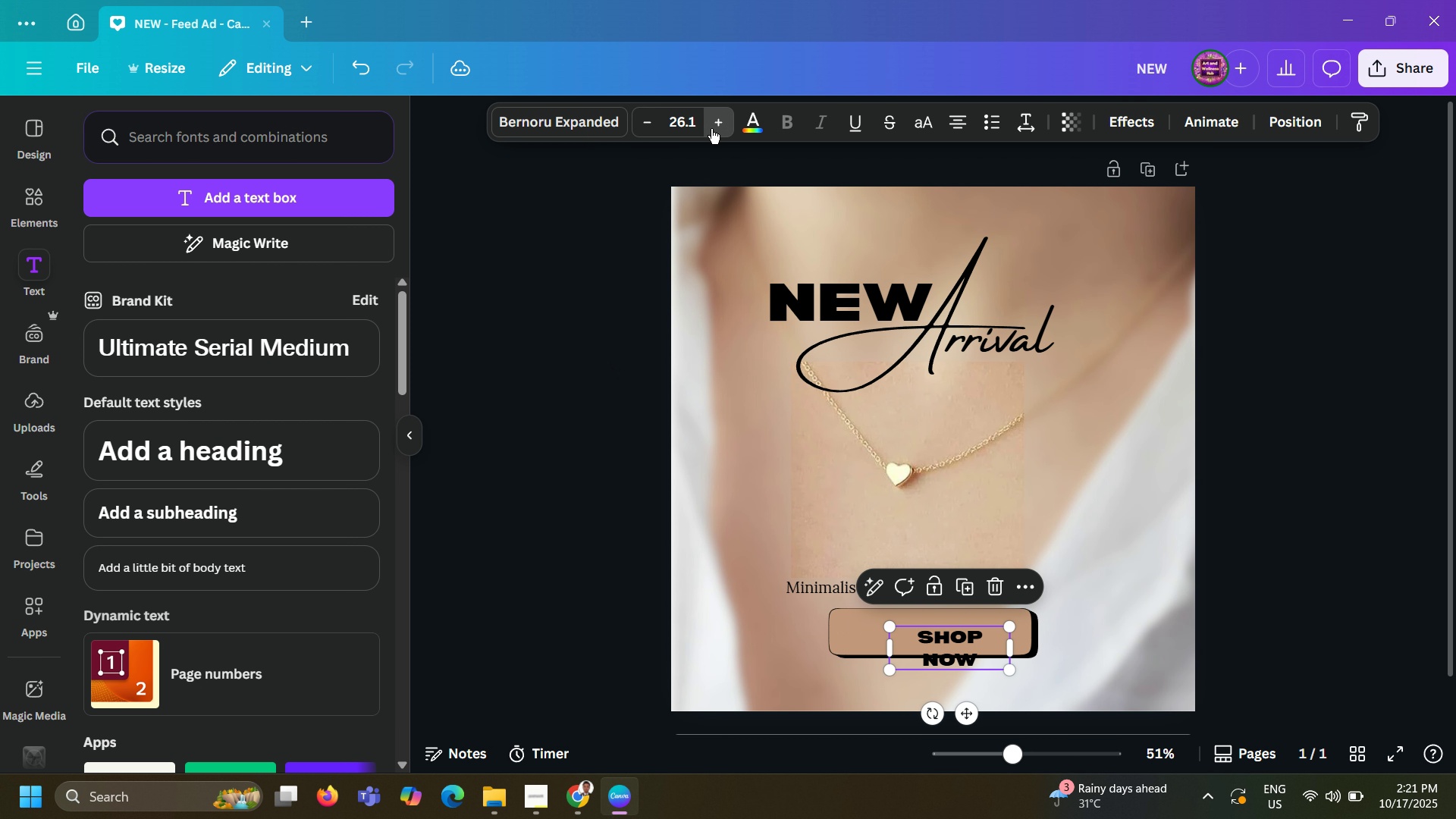 
triple_click([711, 129])
 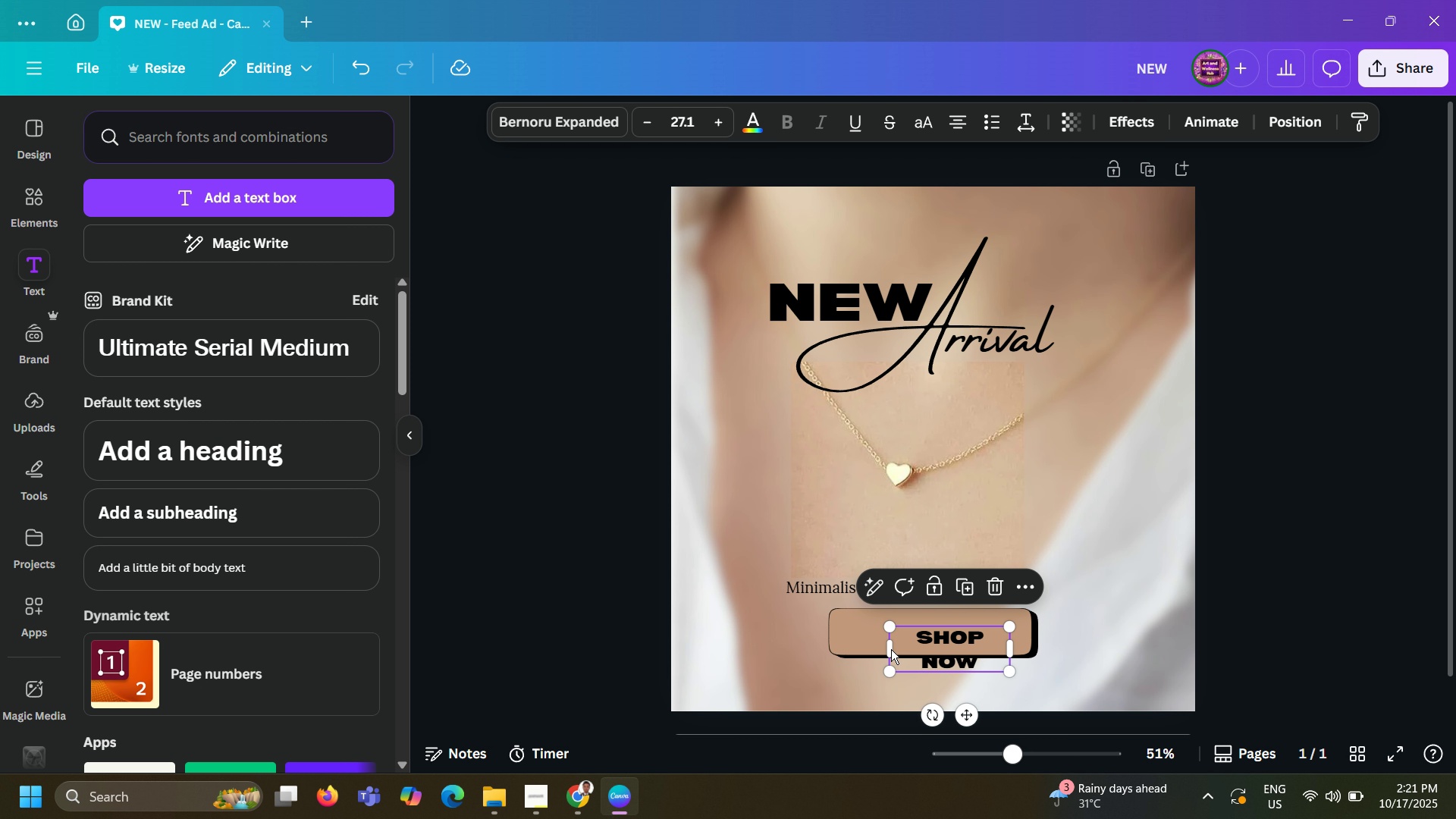 
left_click_drag(start_coordinate=[886, 649], to_coordinate=[843, 646])
 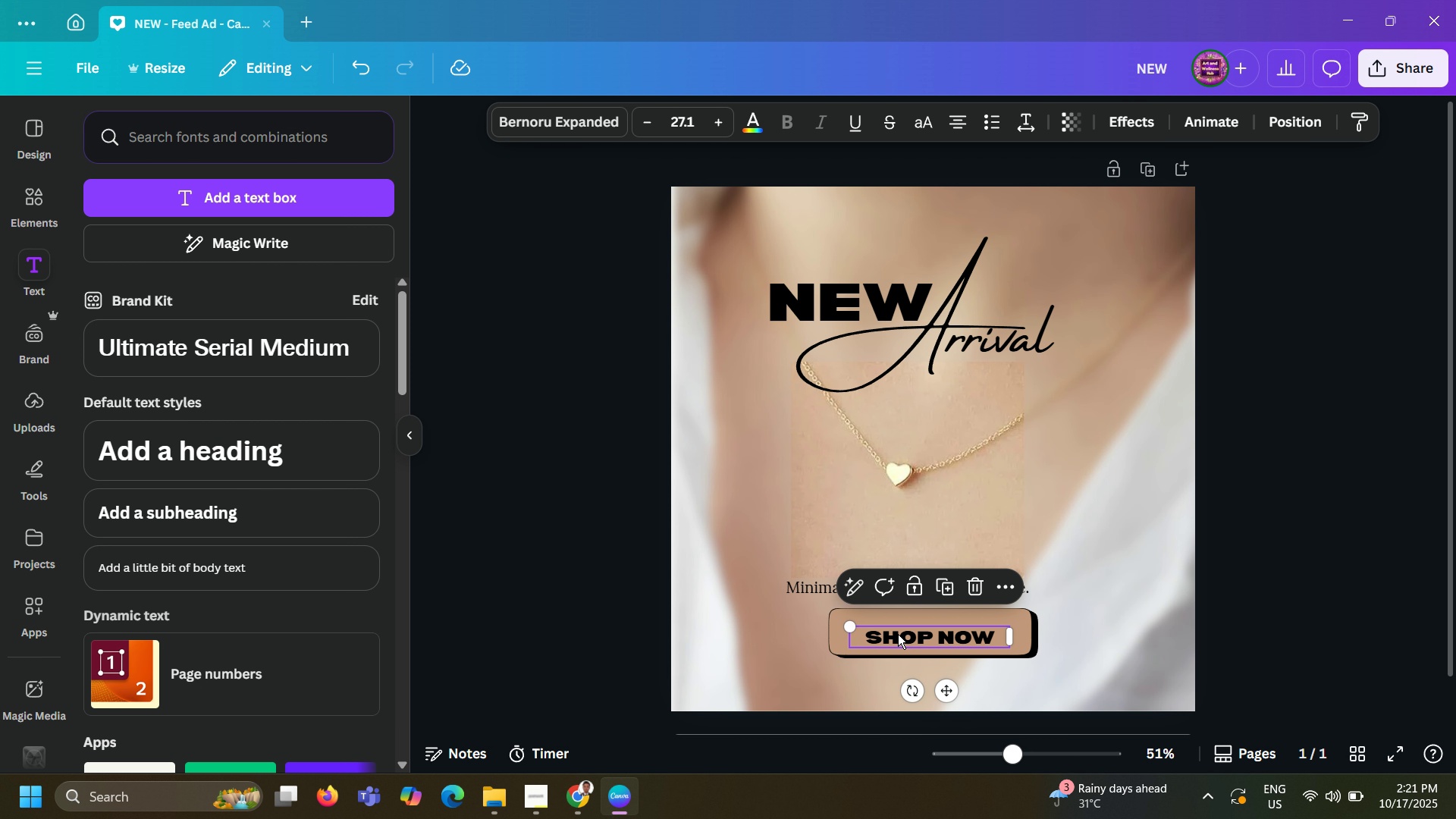 
left_click_drag(start_coordinate=[905, 636], to_coordinate=[913, 628])
 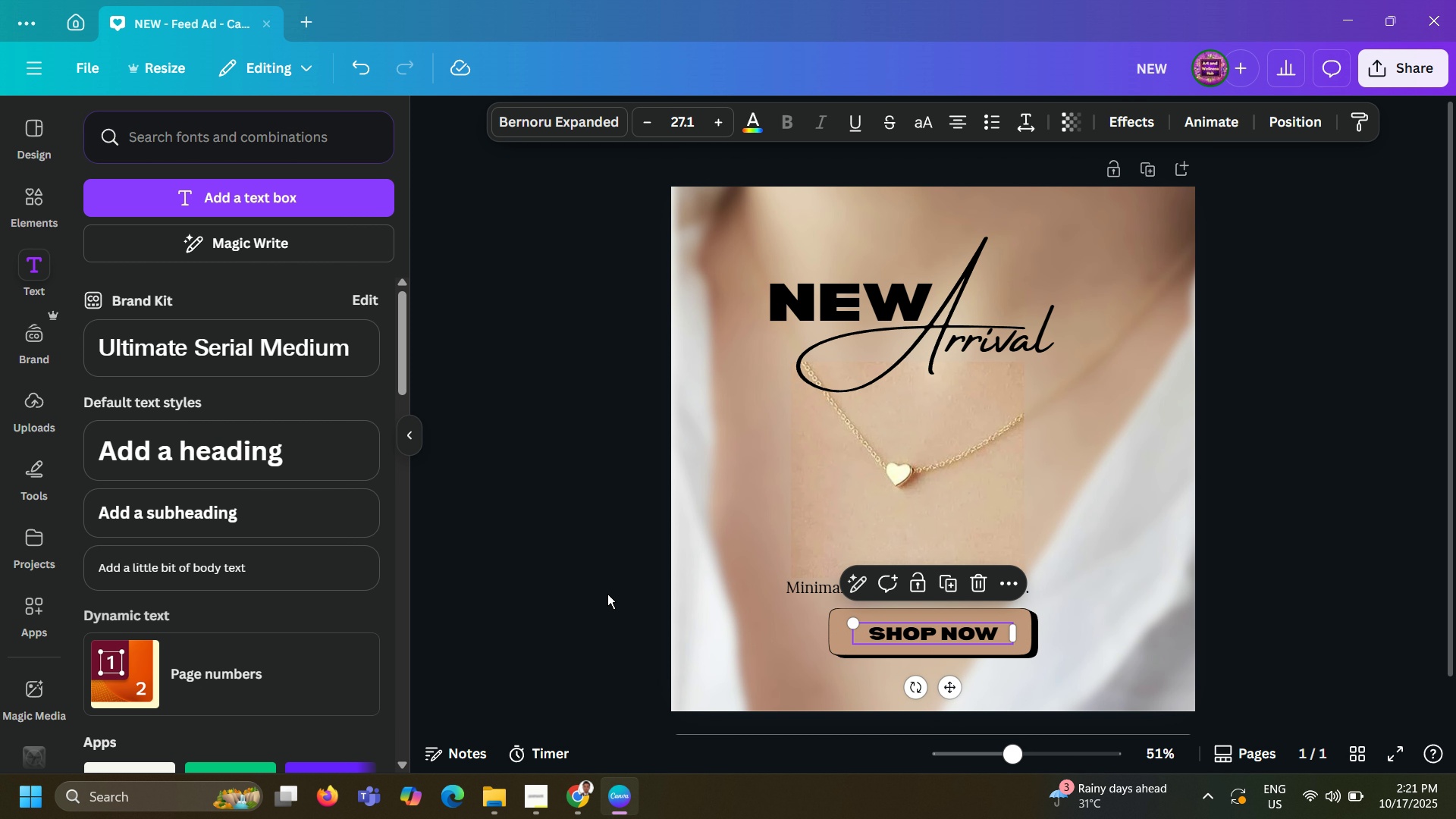 
left_click([607, 594])
 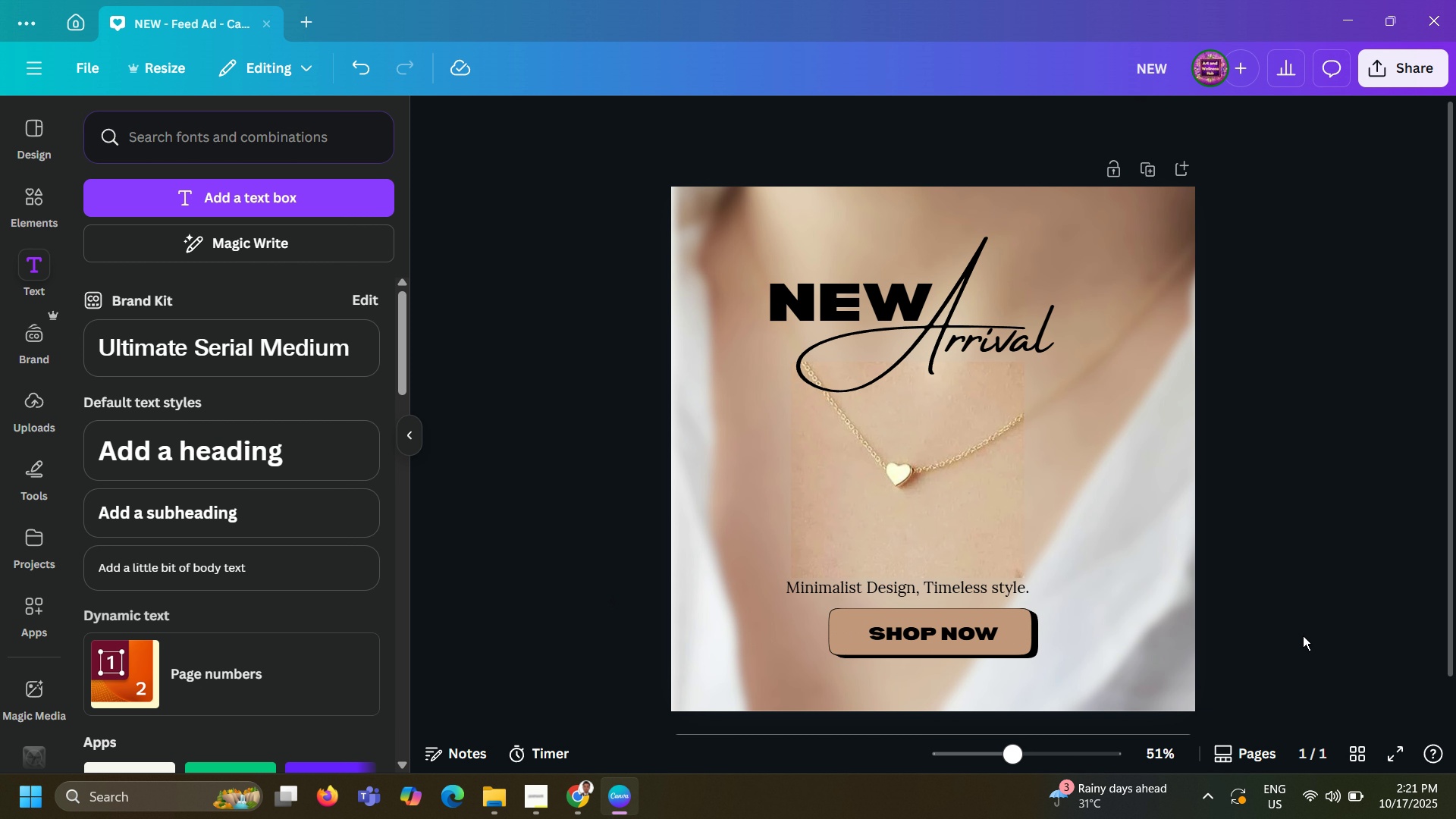 
left_click_drag(start_coordinate=[1303, 635], to_coordinate=[745, 645])
 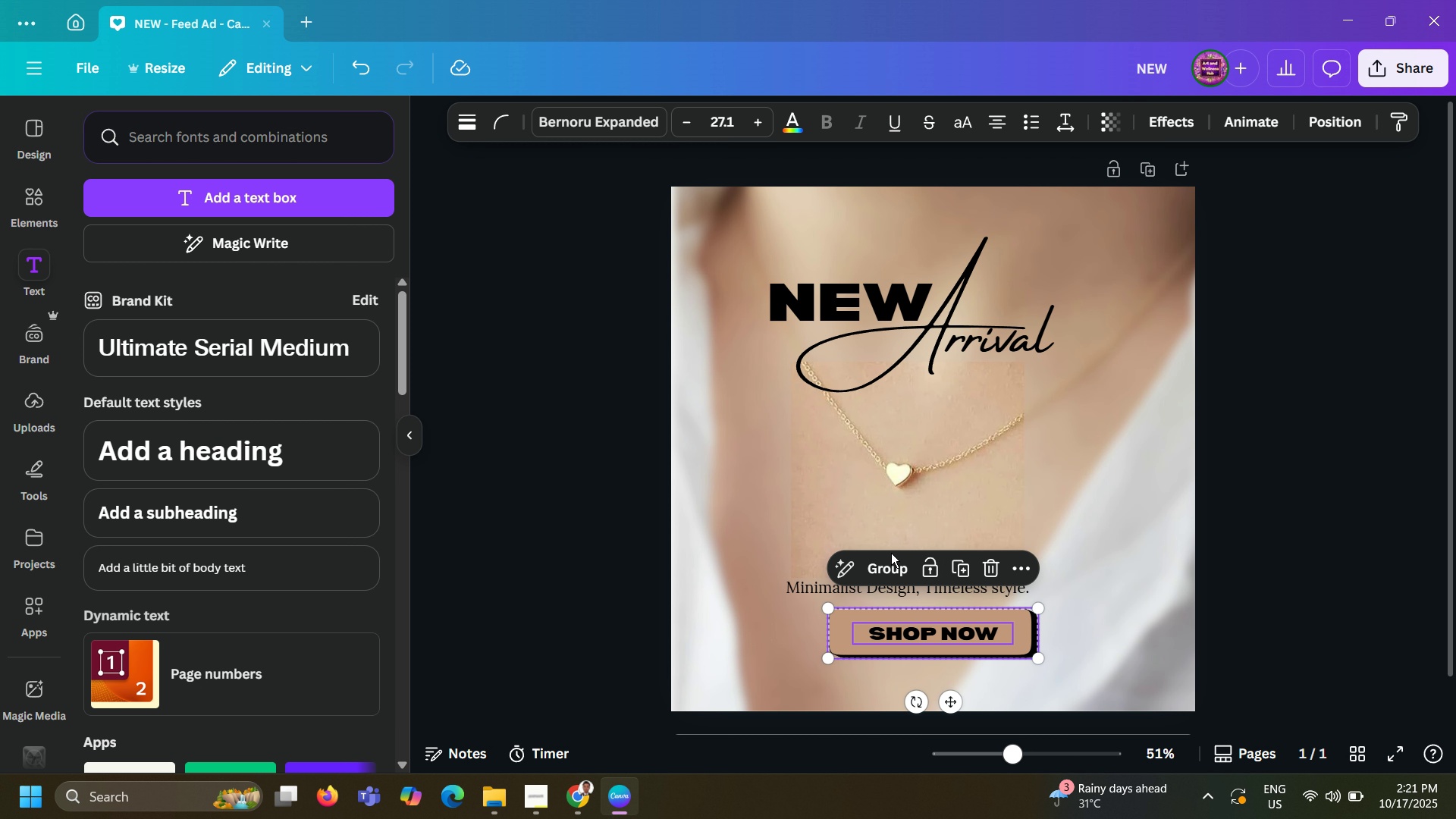 
double_click([413, 560])
 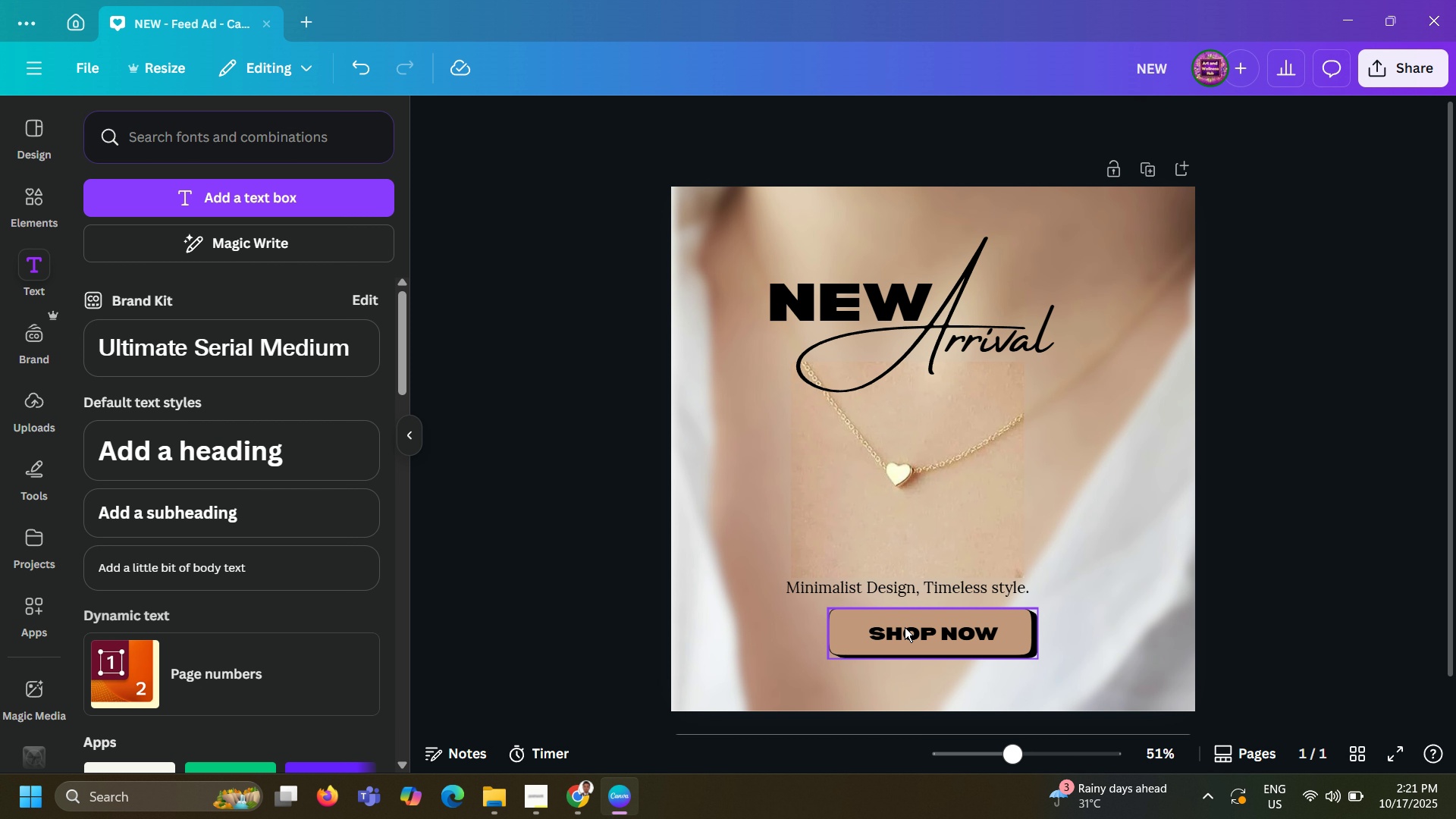 
left_click_drag(start_coordinate=[905, 627], to_coordinate=[903, 622])
 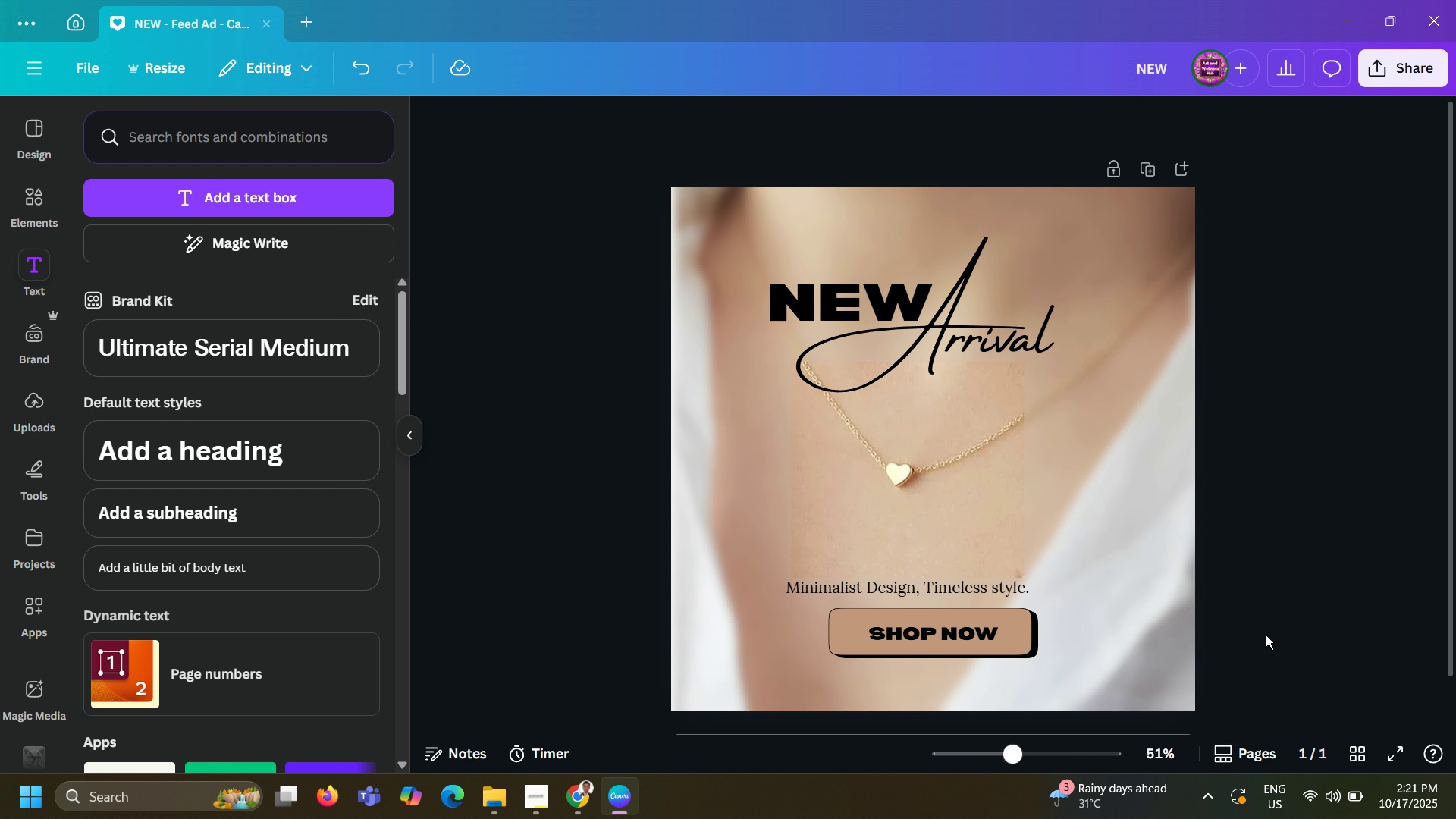 
key(ArrowUp)
 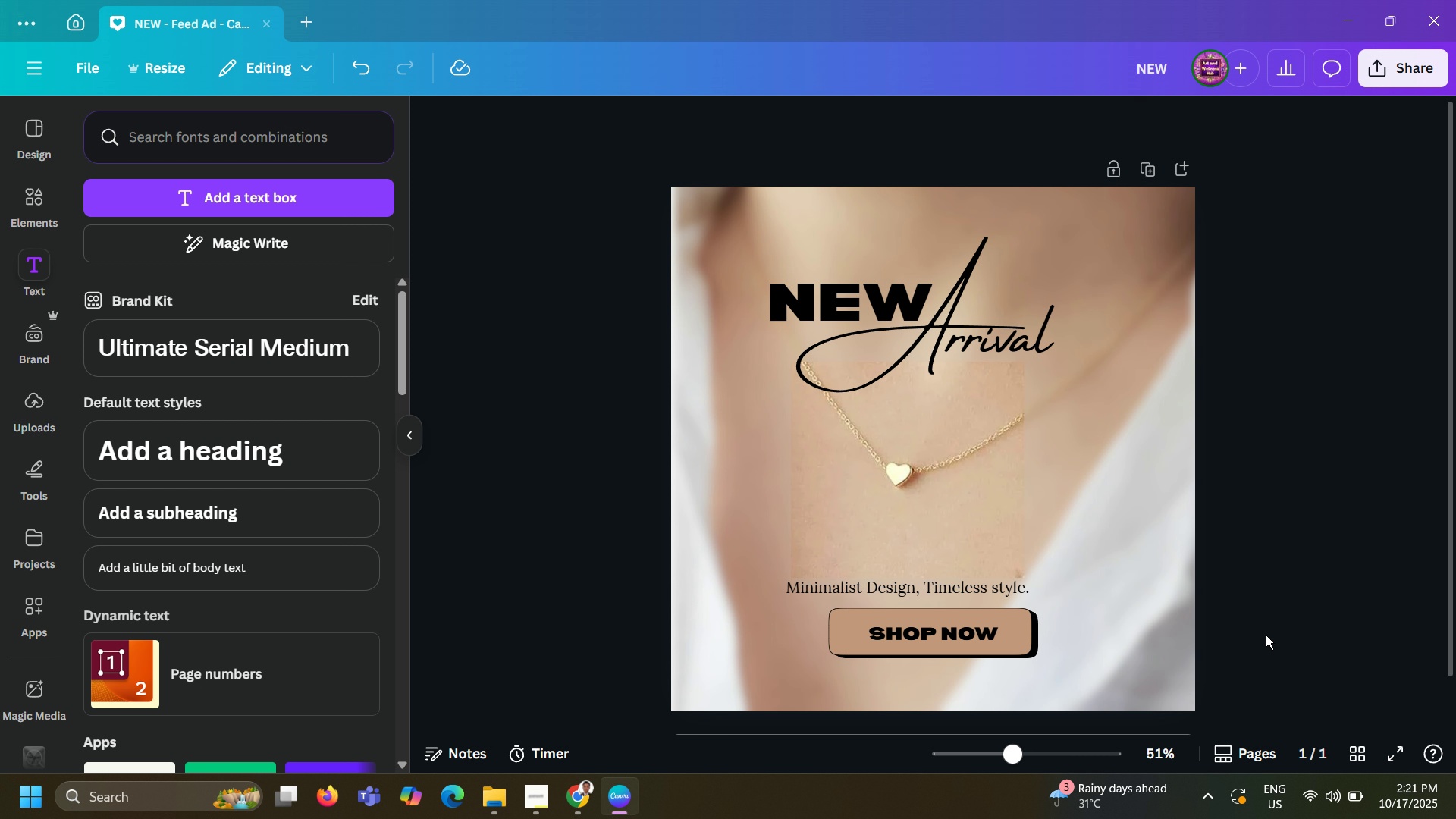 
key(ArrowUp)
 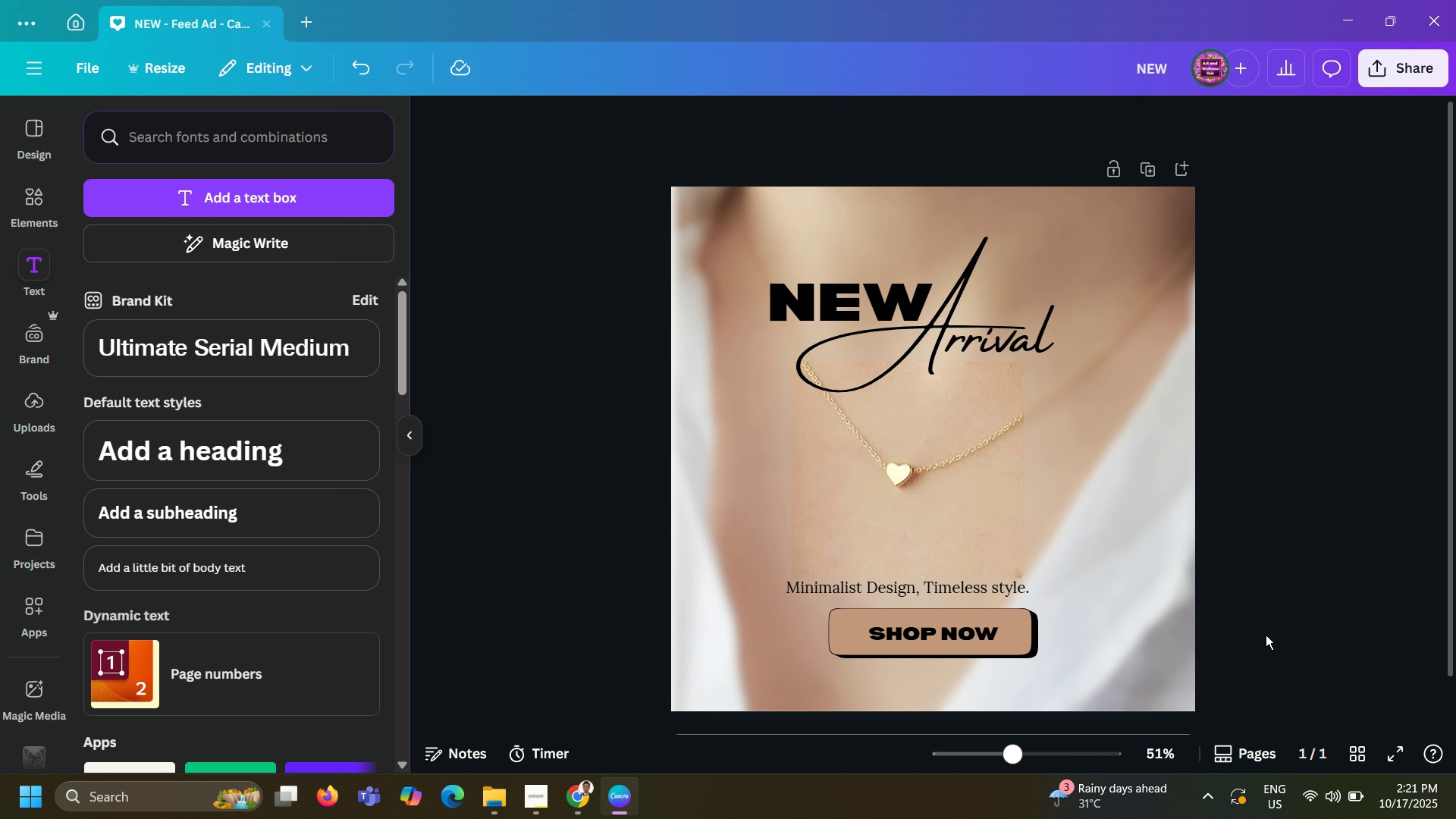 
left_click([1266, 635])
 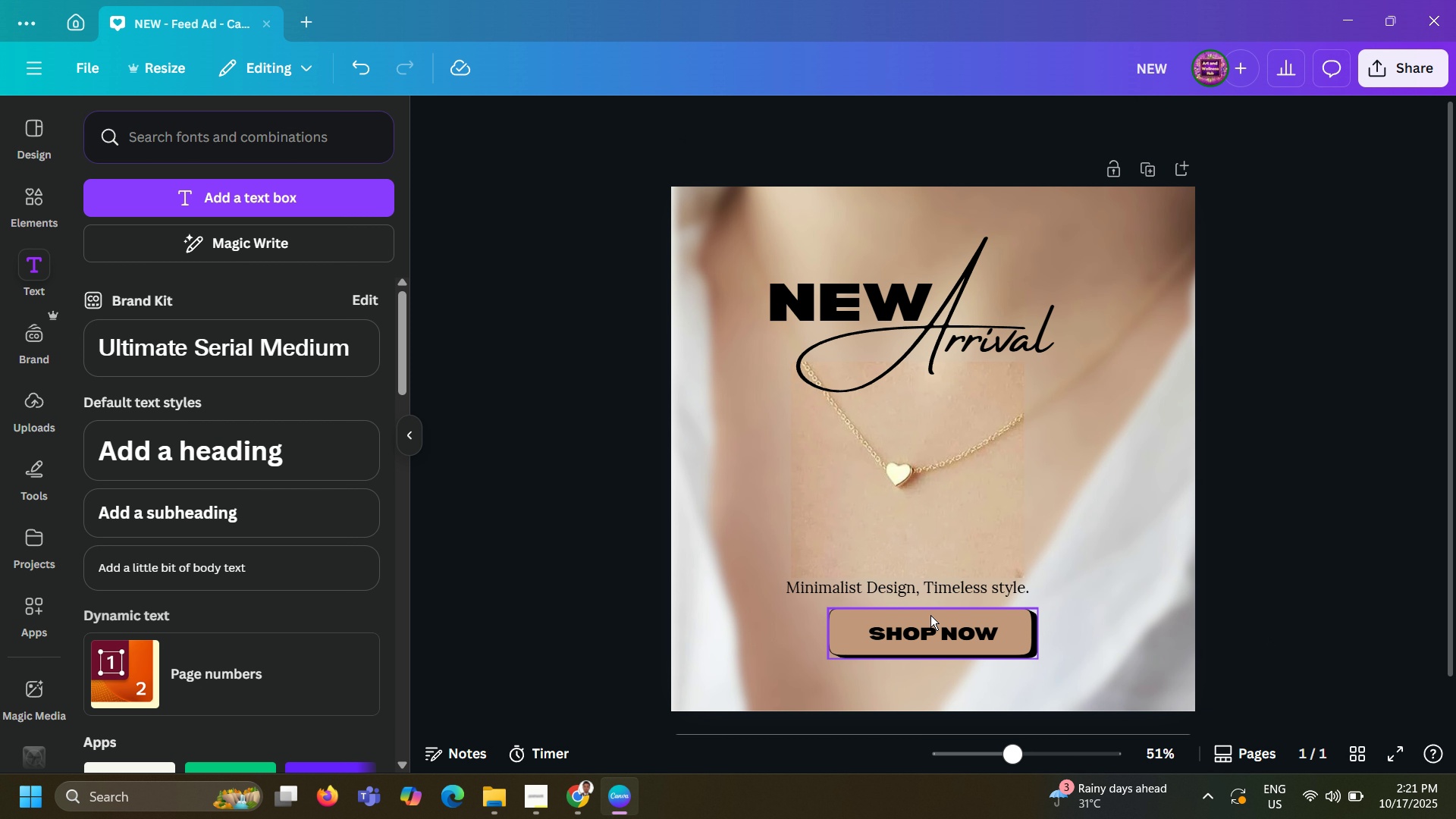 
left_click([930, 615])
 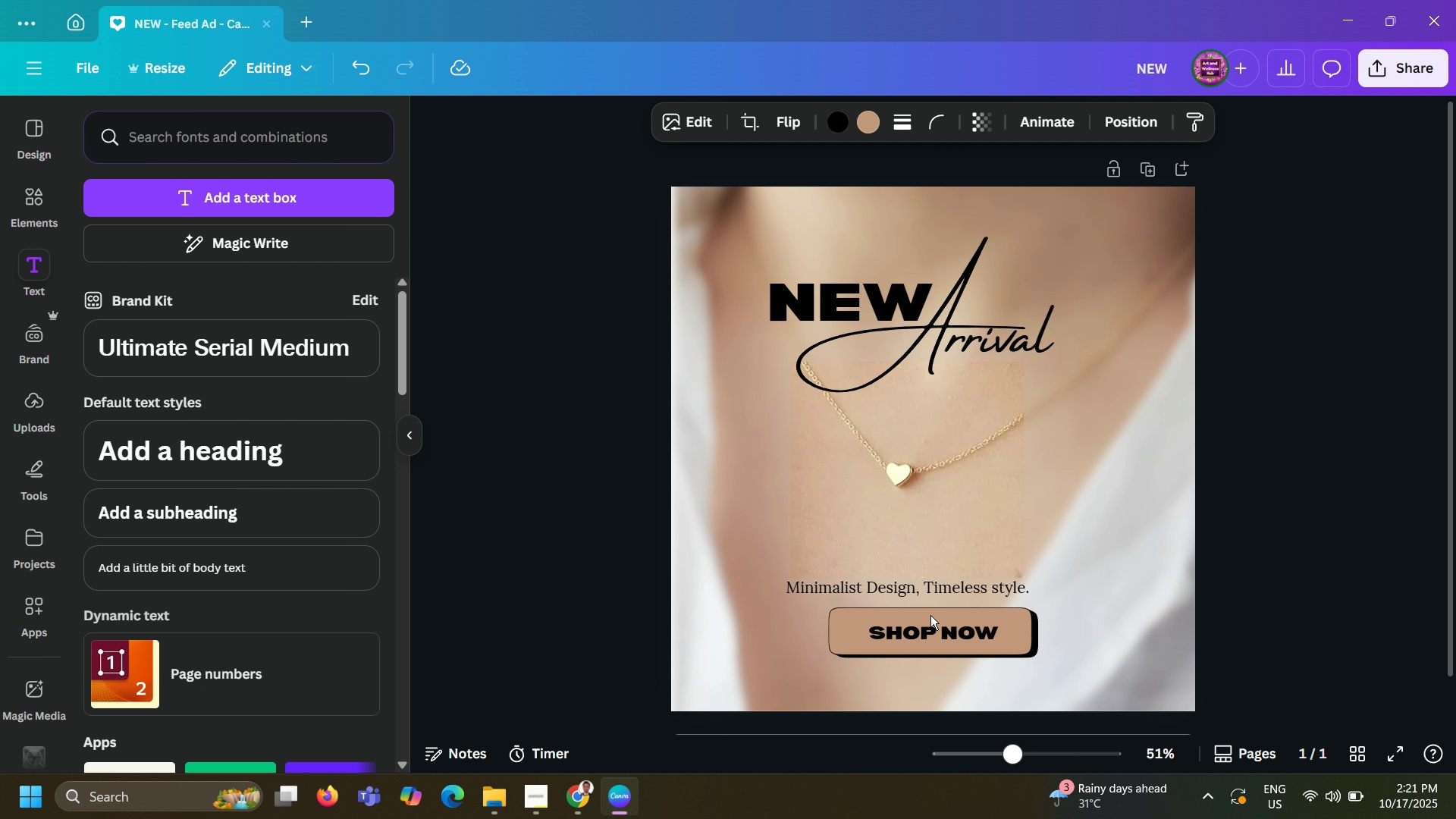 
key(ArrowUp)
 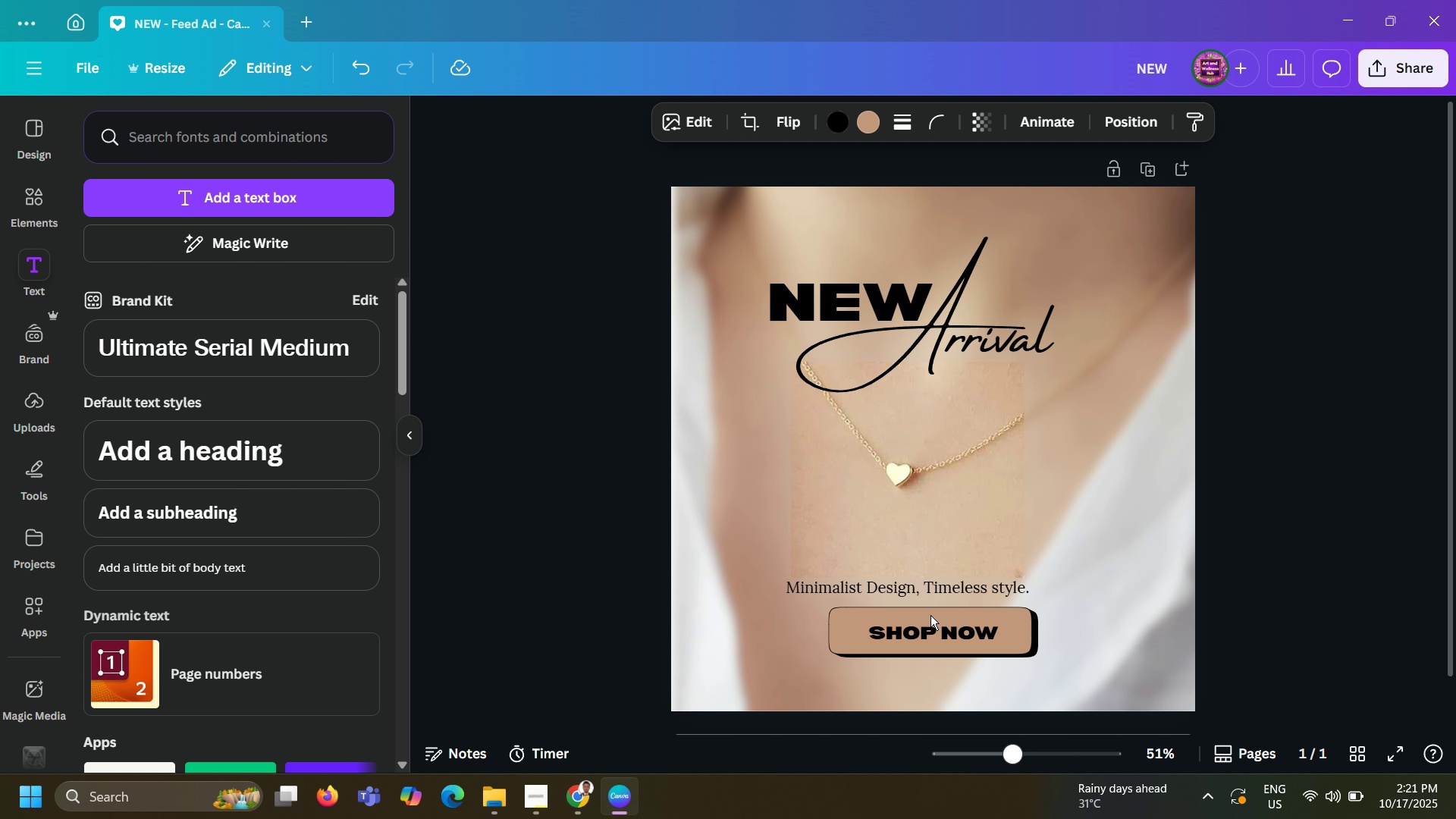 
key(ArrowUp)
 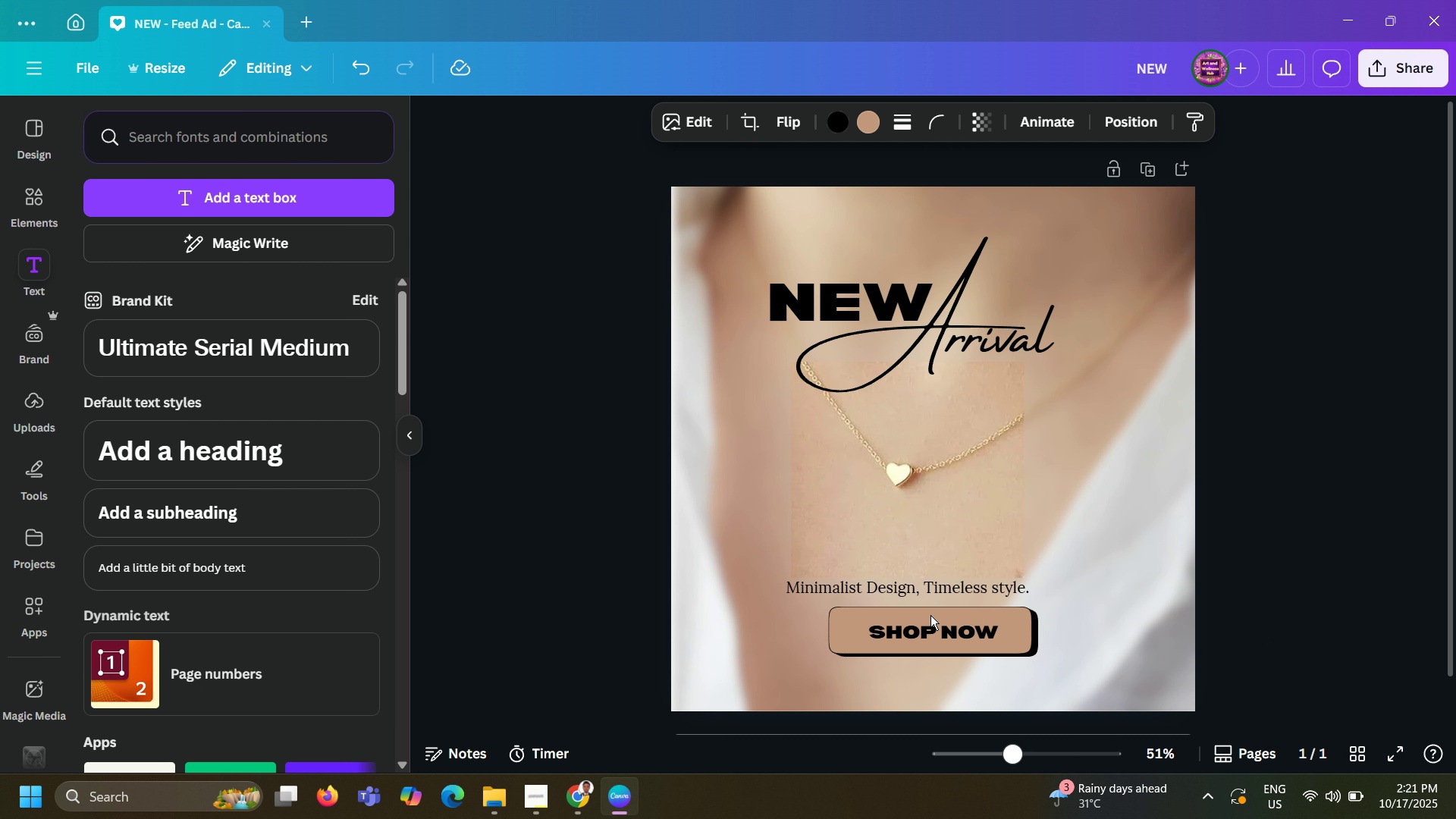 
key(ArrowUp)
 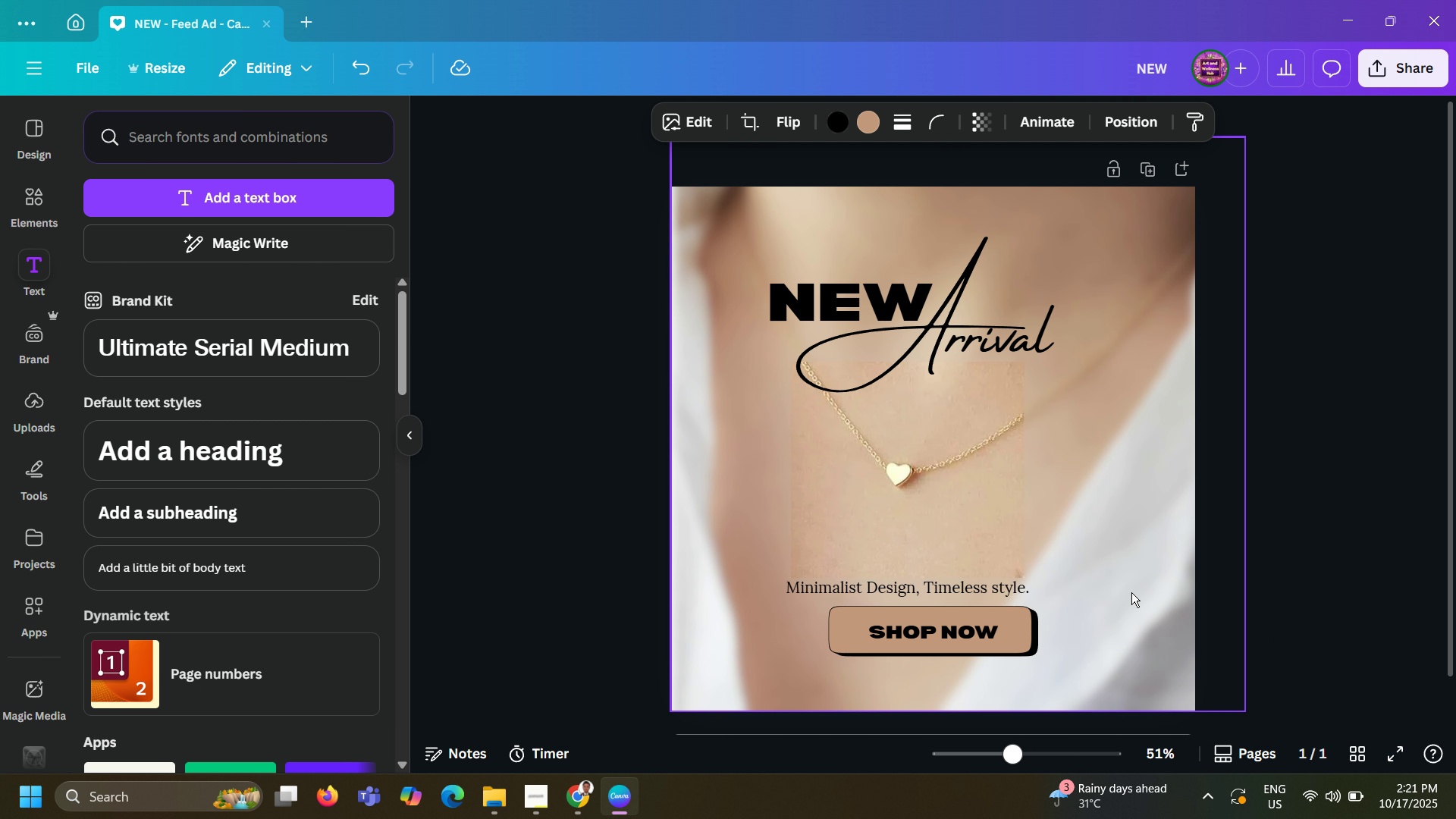 
key(ArrowUp)
 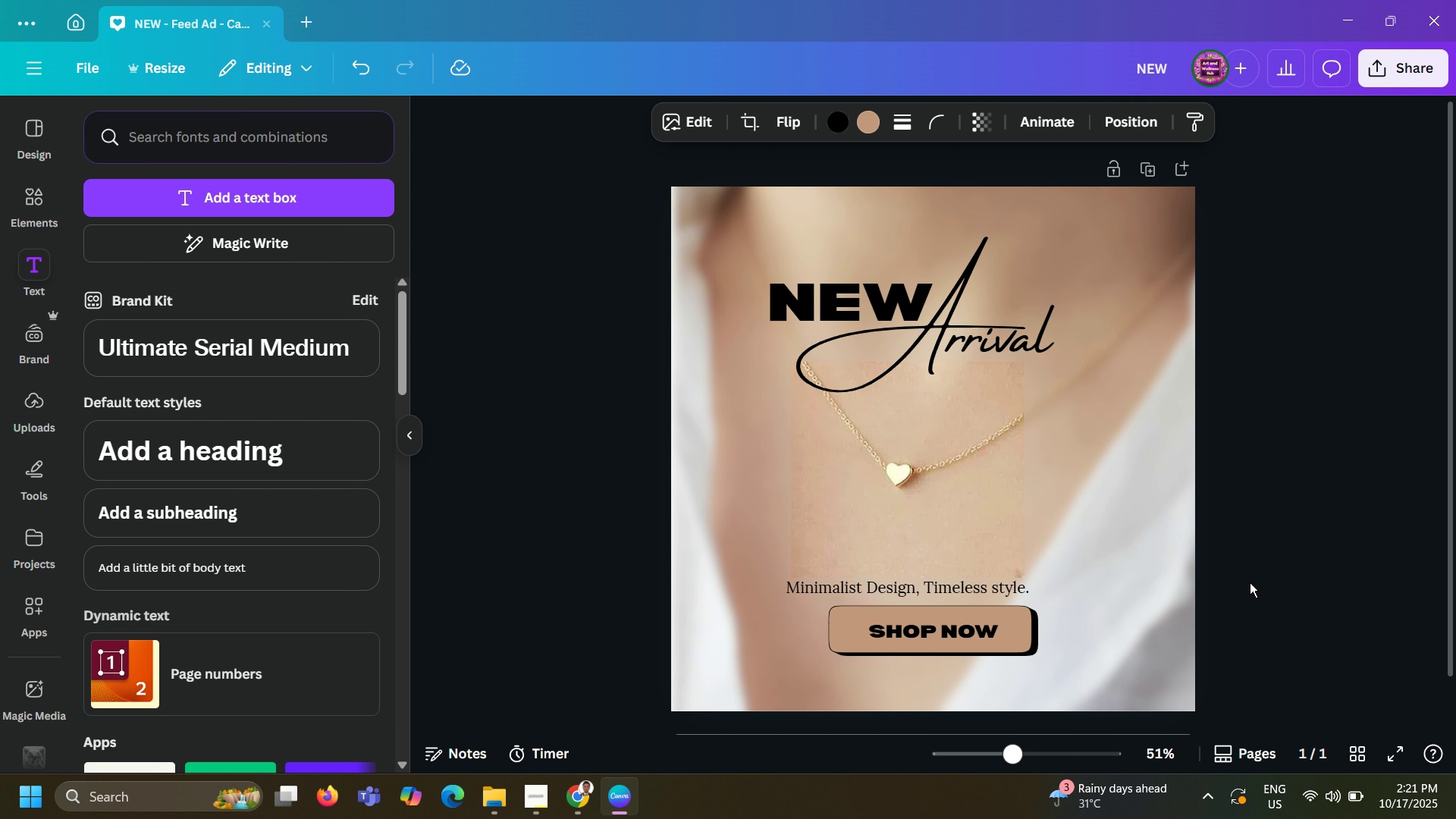 
key(ArrowUp)
 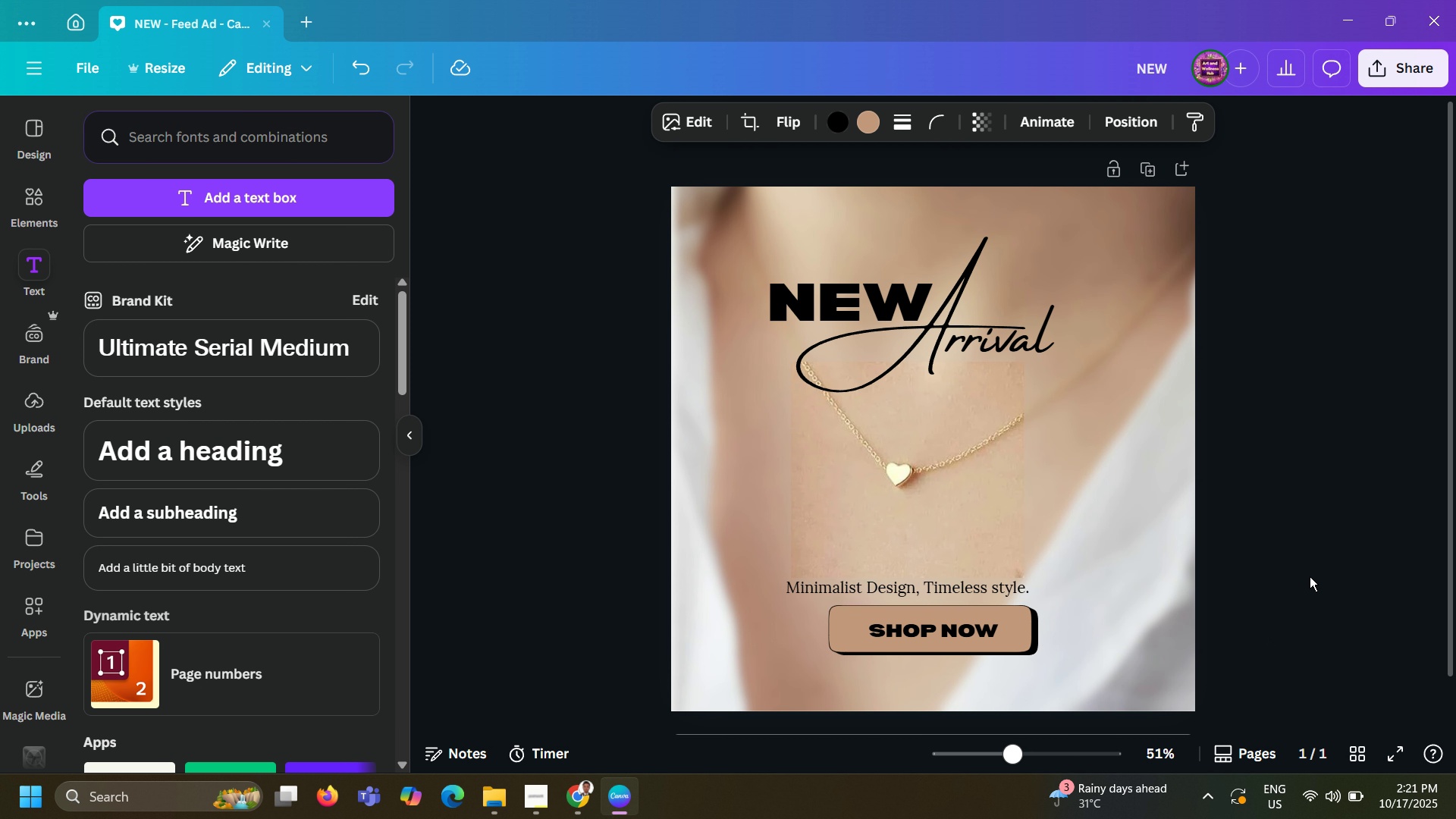 
key(ArrowUp)
 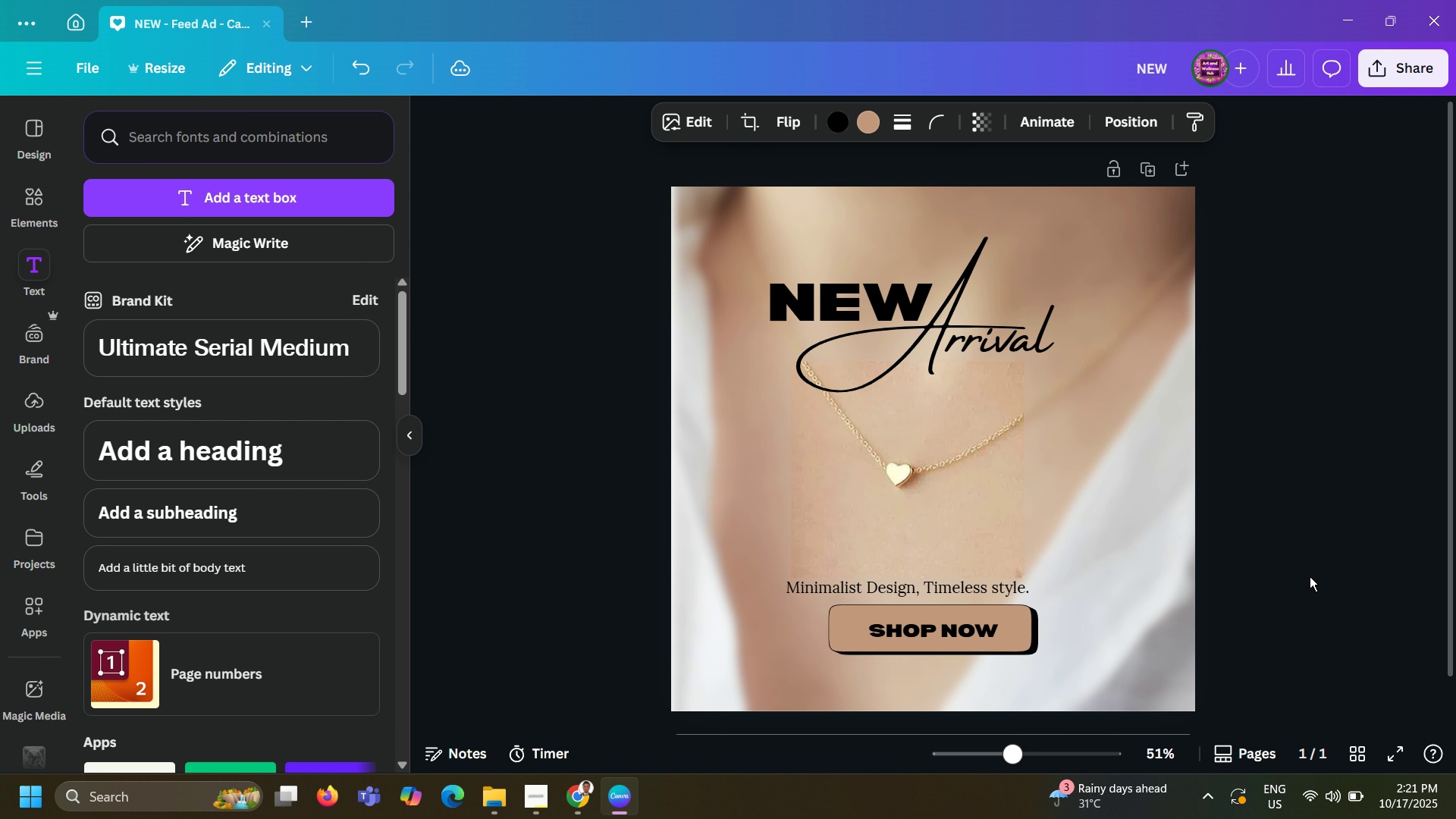 
key(ArrowUp)
 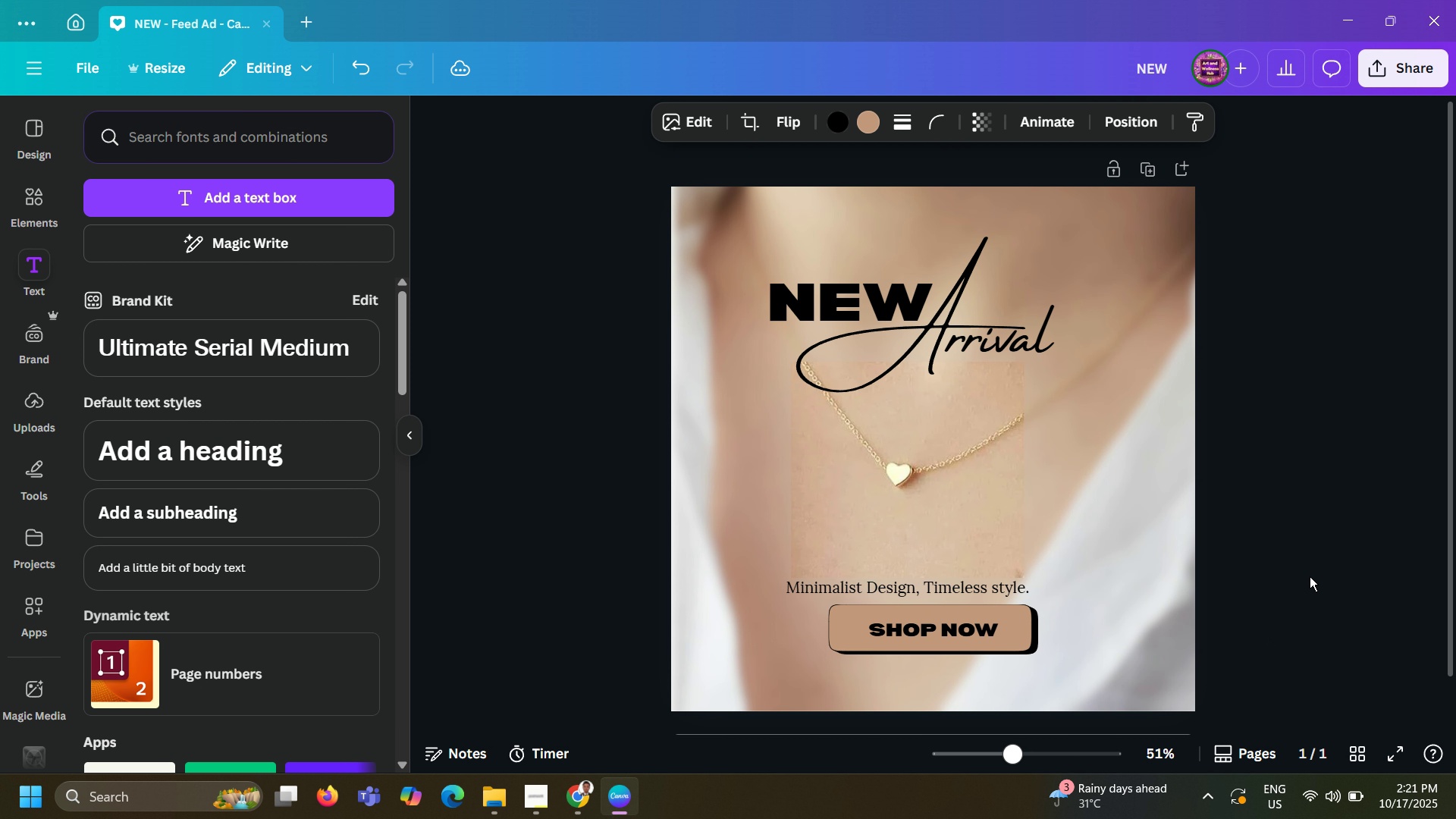 
key(ArrowUp)
 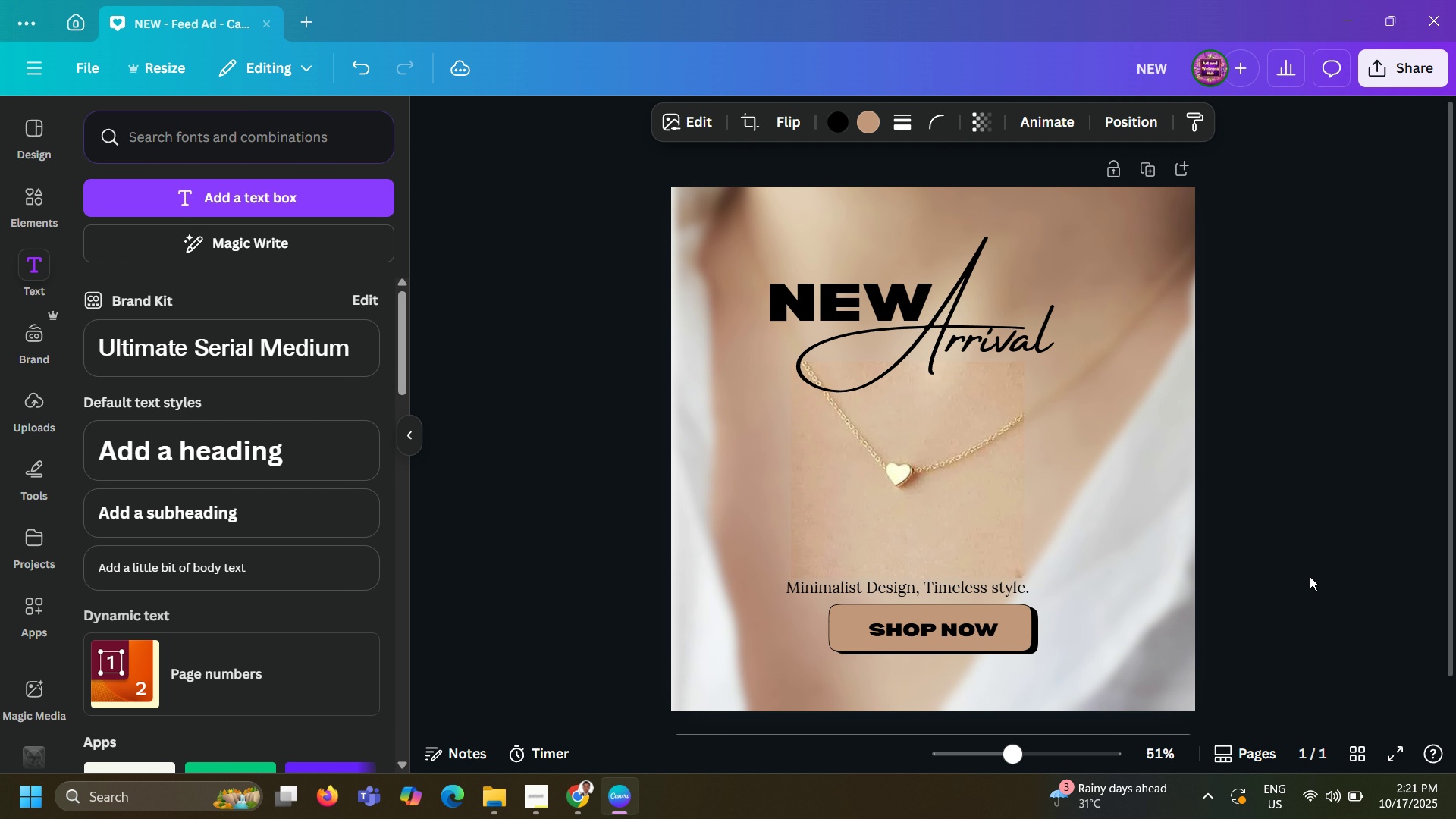 
left_click([1310, 576])
 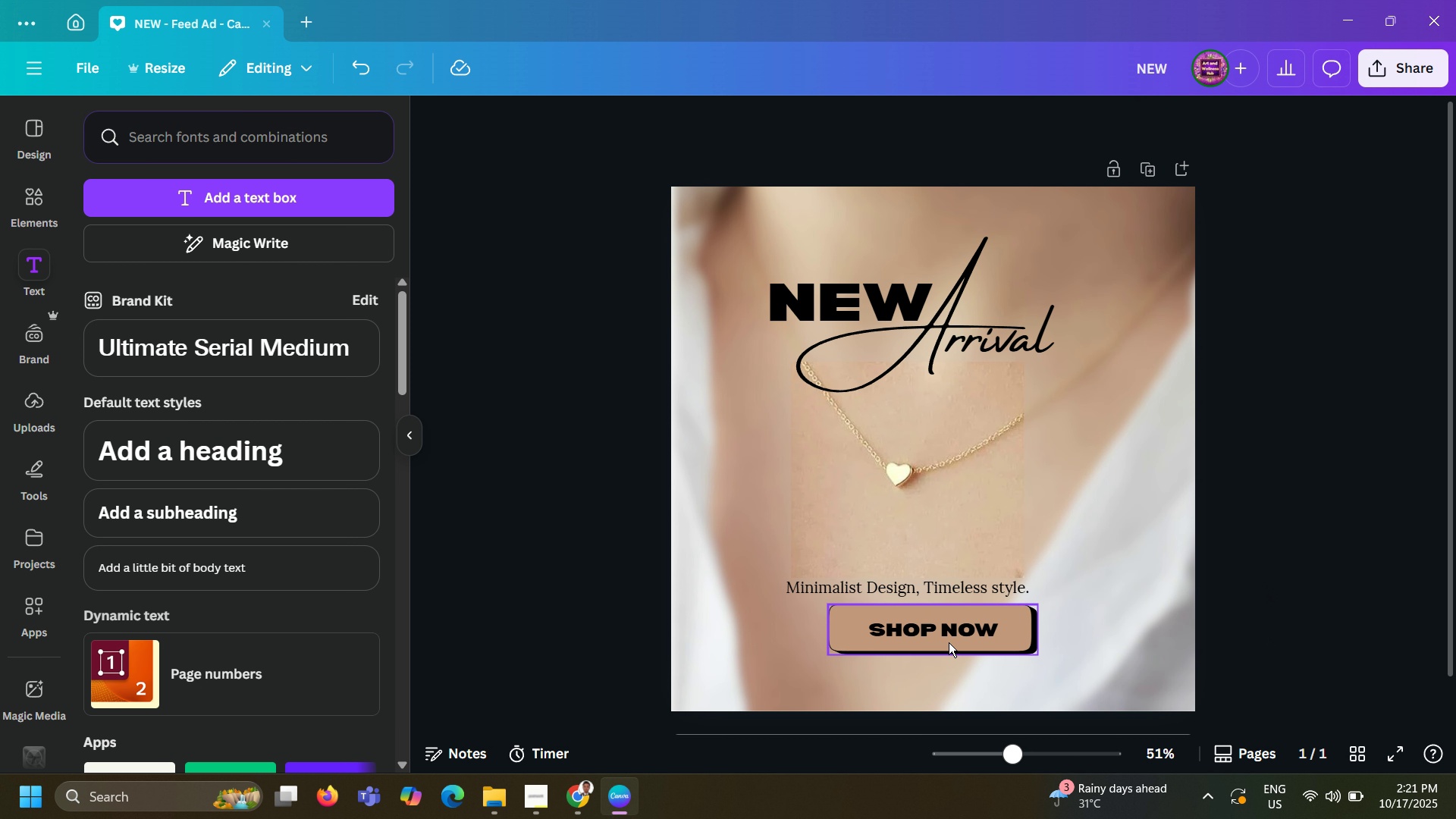 
left_click_drag(start_coordinate=[948, 624], to_coordinate=[919, 626])
 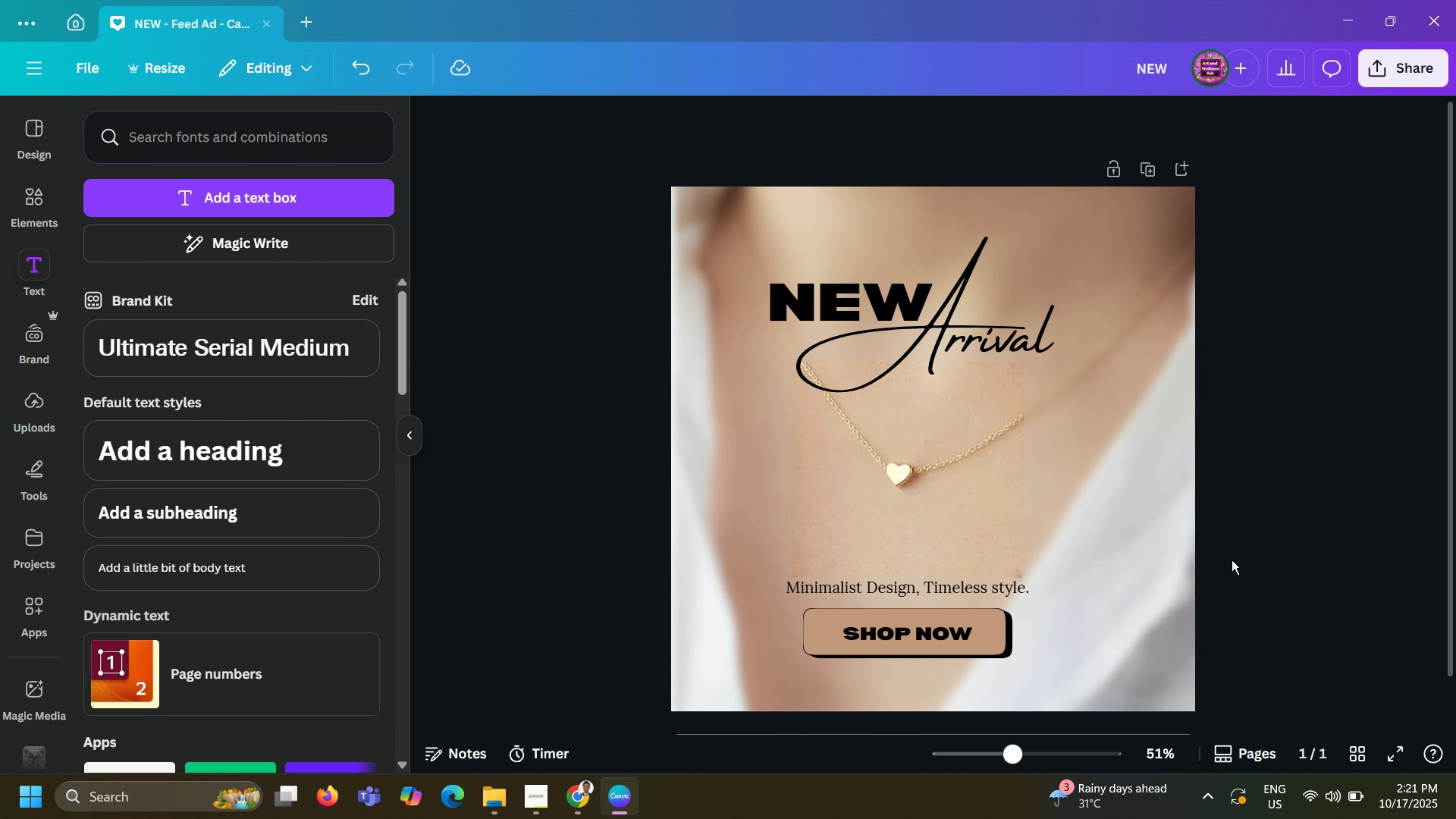 
left_click([1232, 560])
 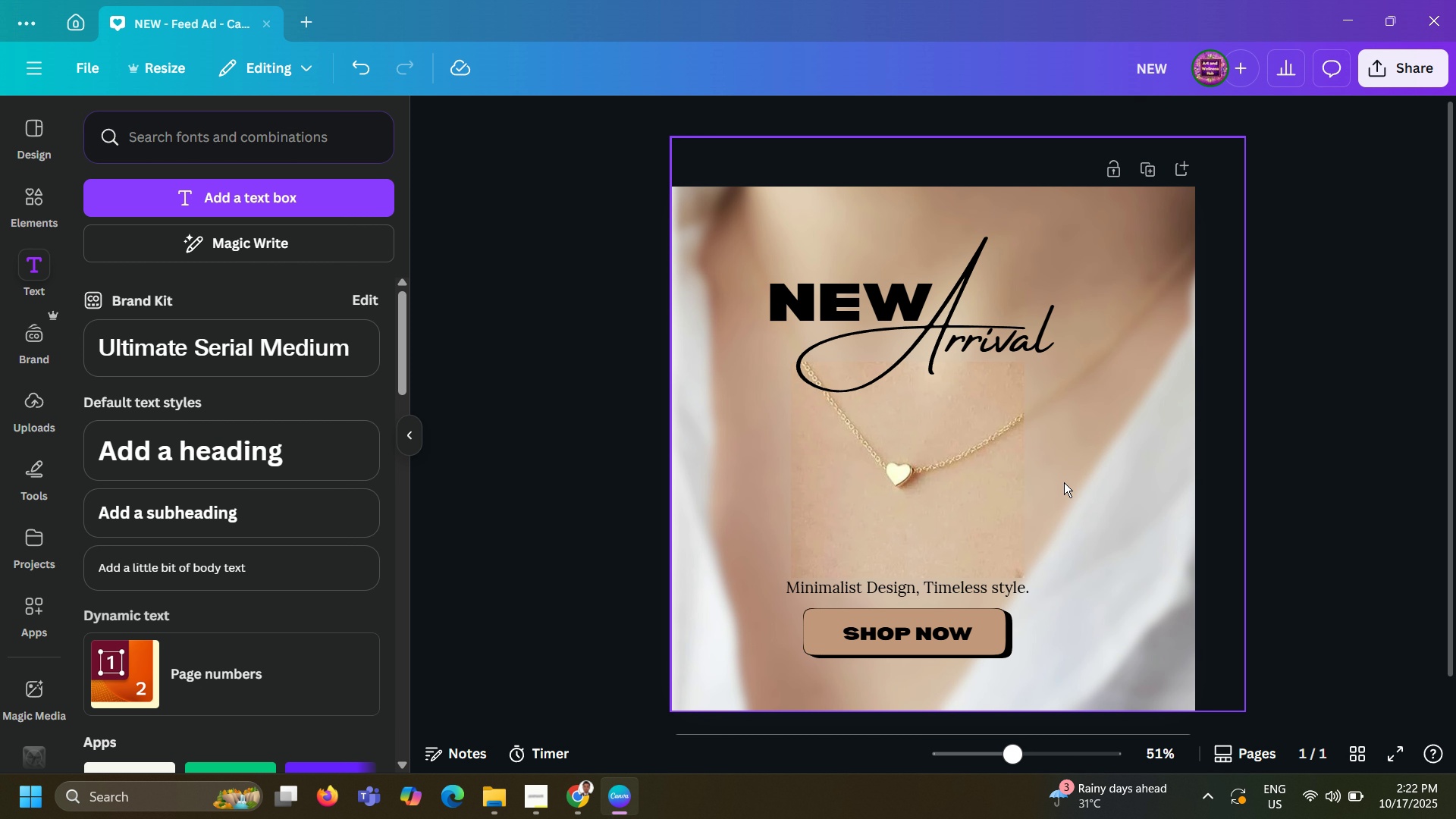 
wait(26.06)
 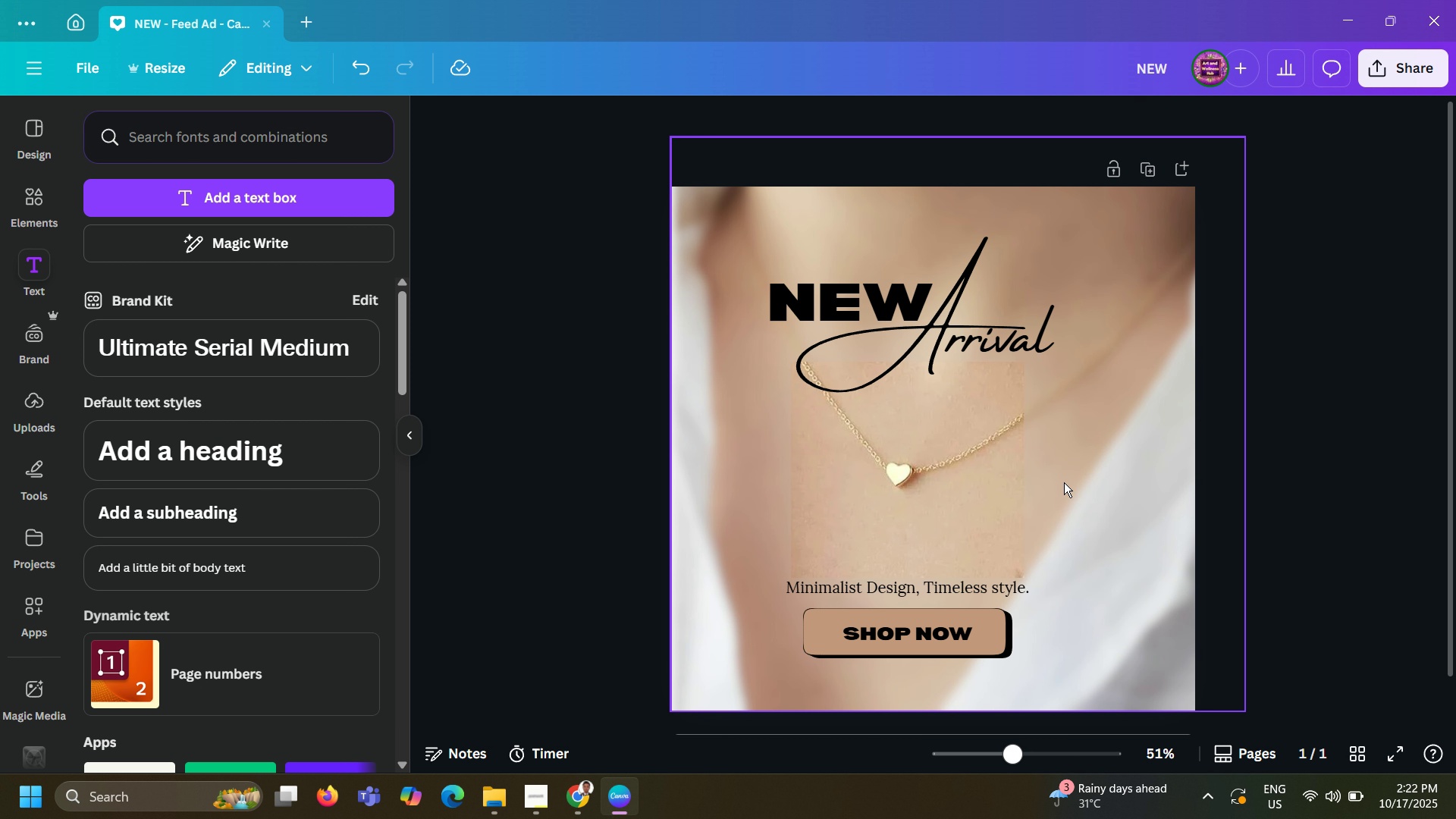 
left_click_drag(start_coordinate=[1184, 466], to_coordinate=[1141, 469])
 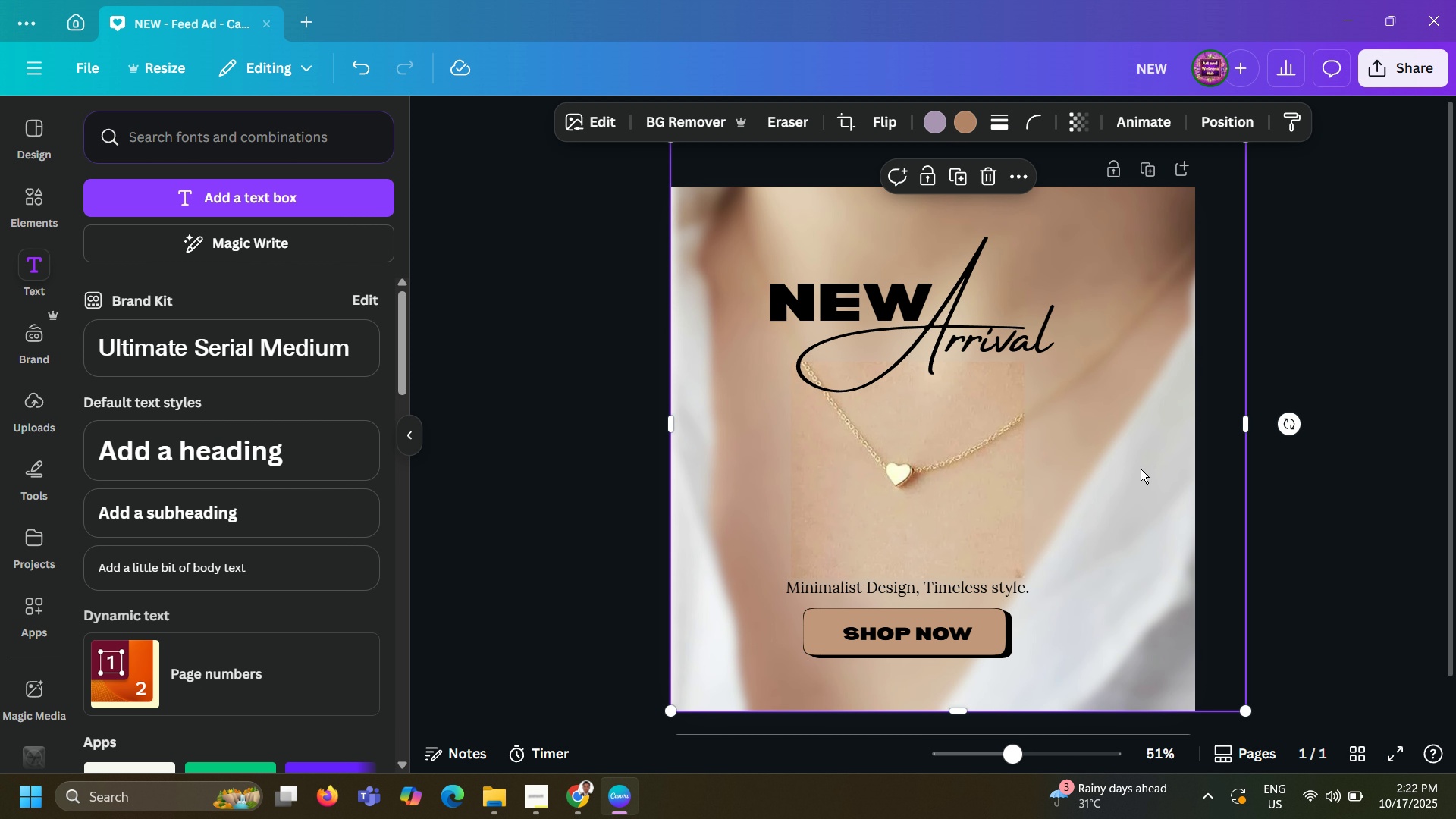 
left_click([1141, 469])
 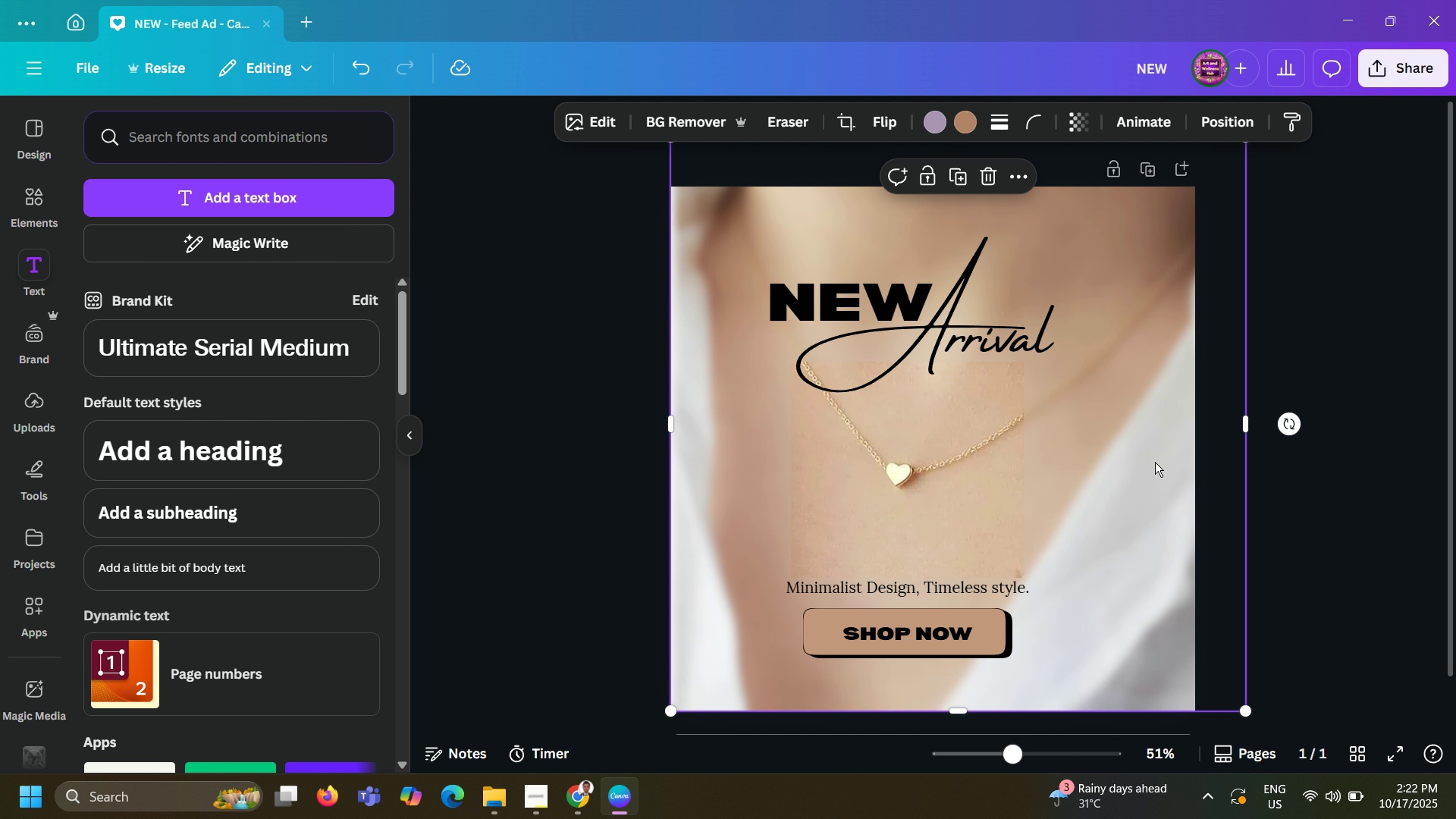 
left_click_drag(start_coordinate=[1159, 463], to_coordinate=[1111, 487])
 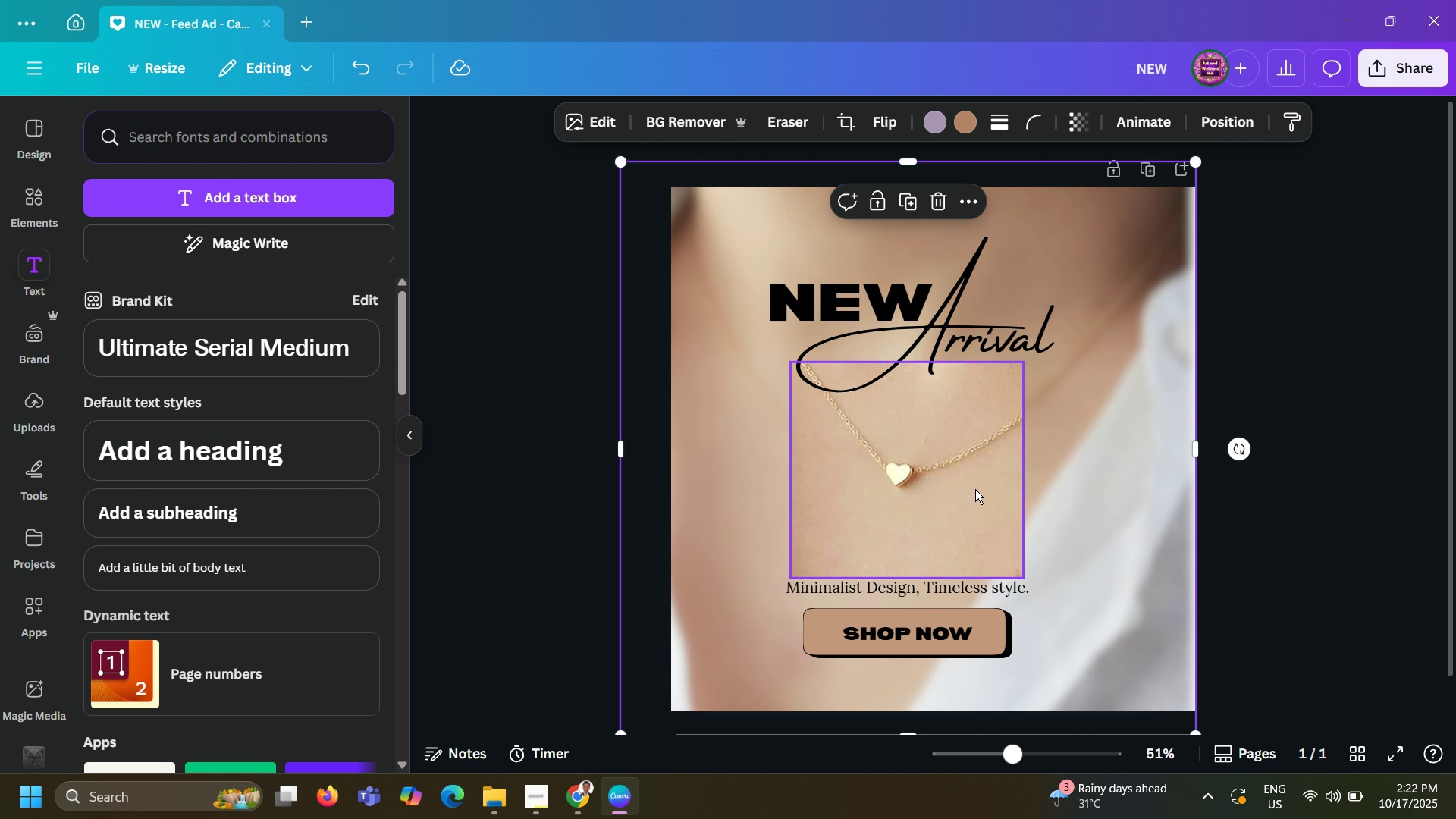 
left_click_drag(start_coordinate=[975, 489], to_coordinate=[929, 509])
 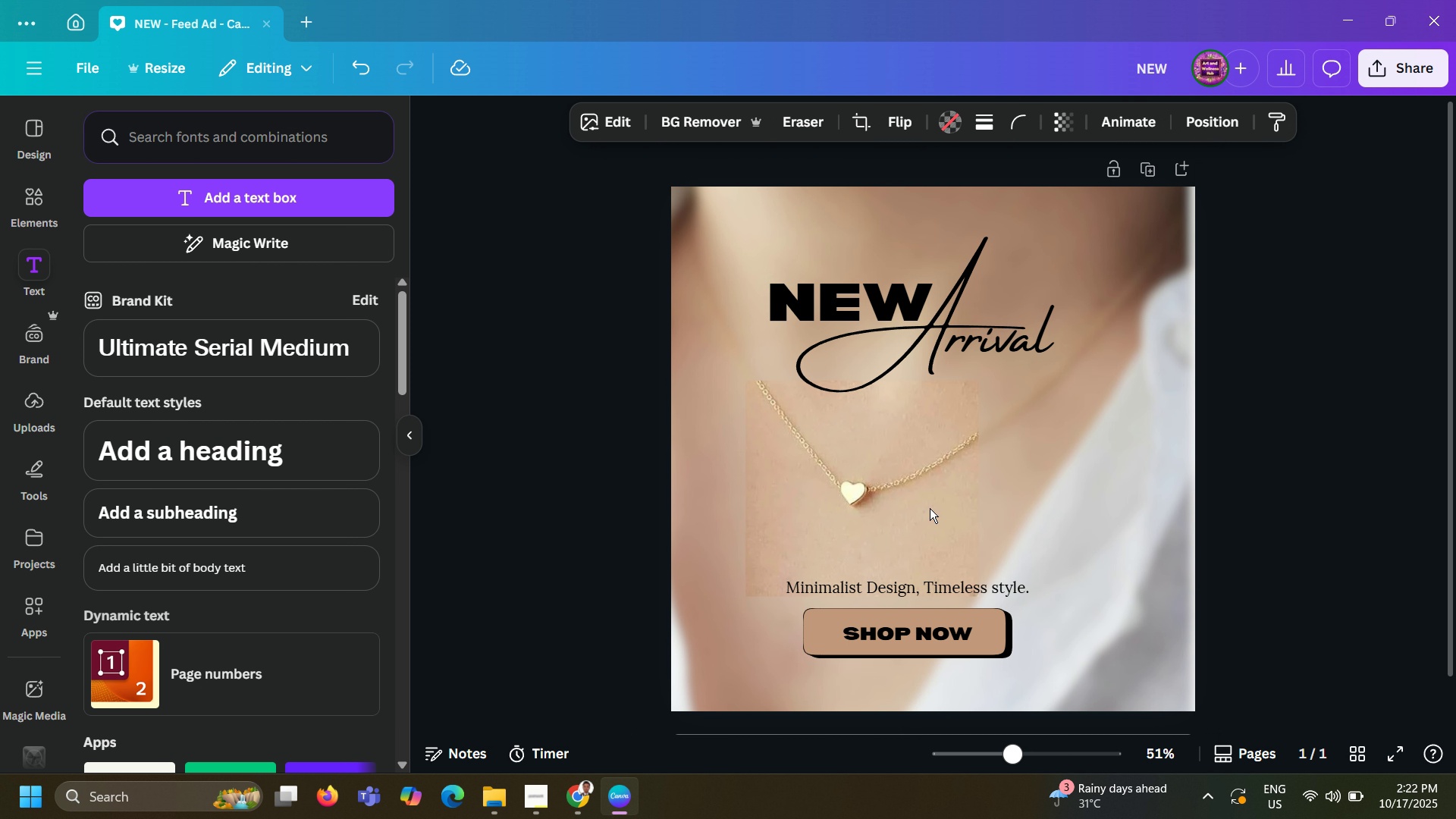 
key(ArrowDown)
 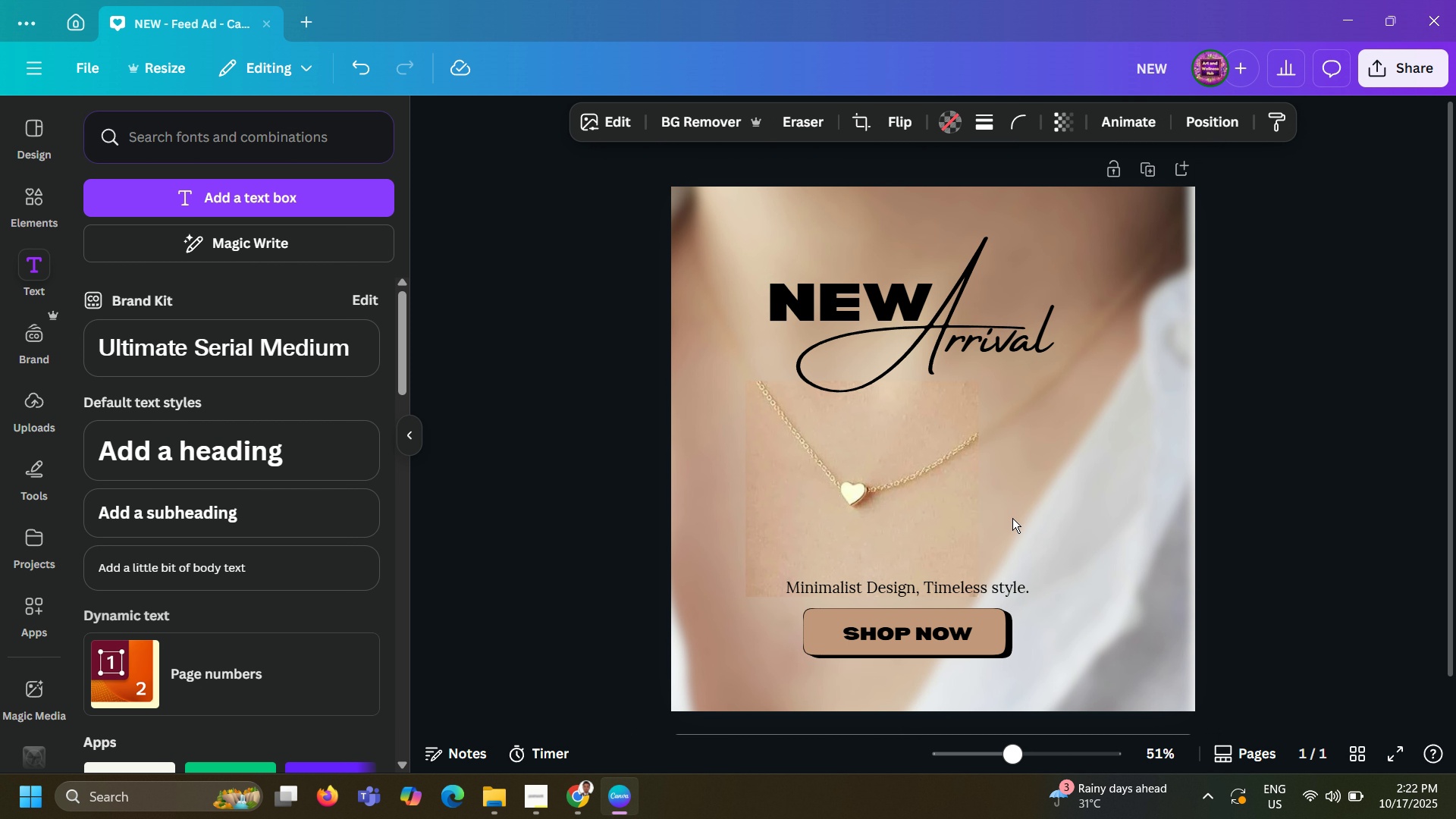 
key(ArrowDown)
 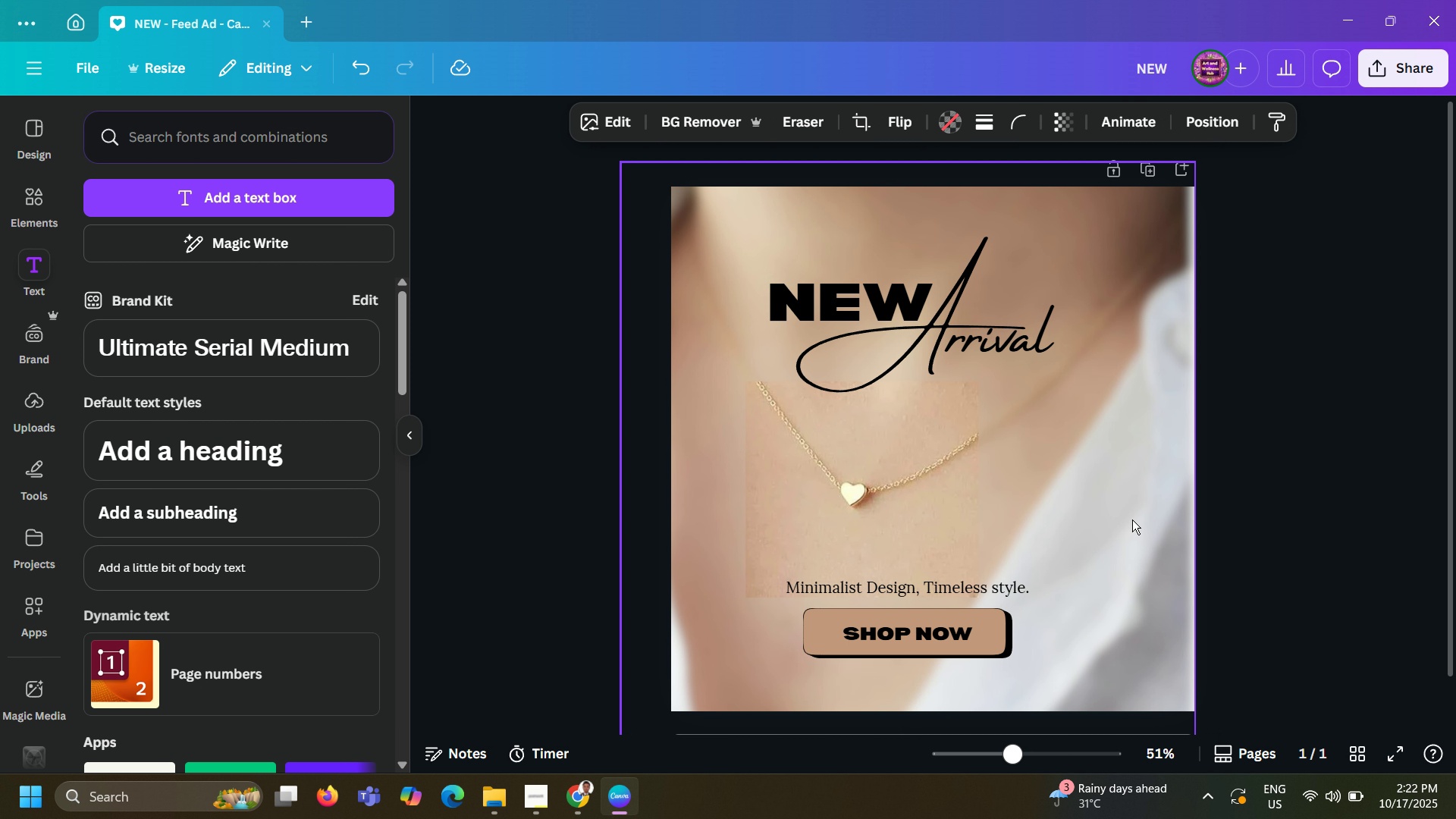 
key(ArrowDown)
 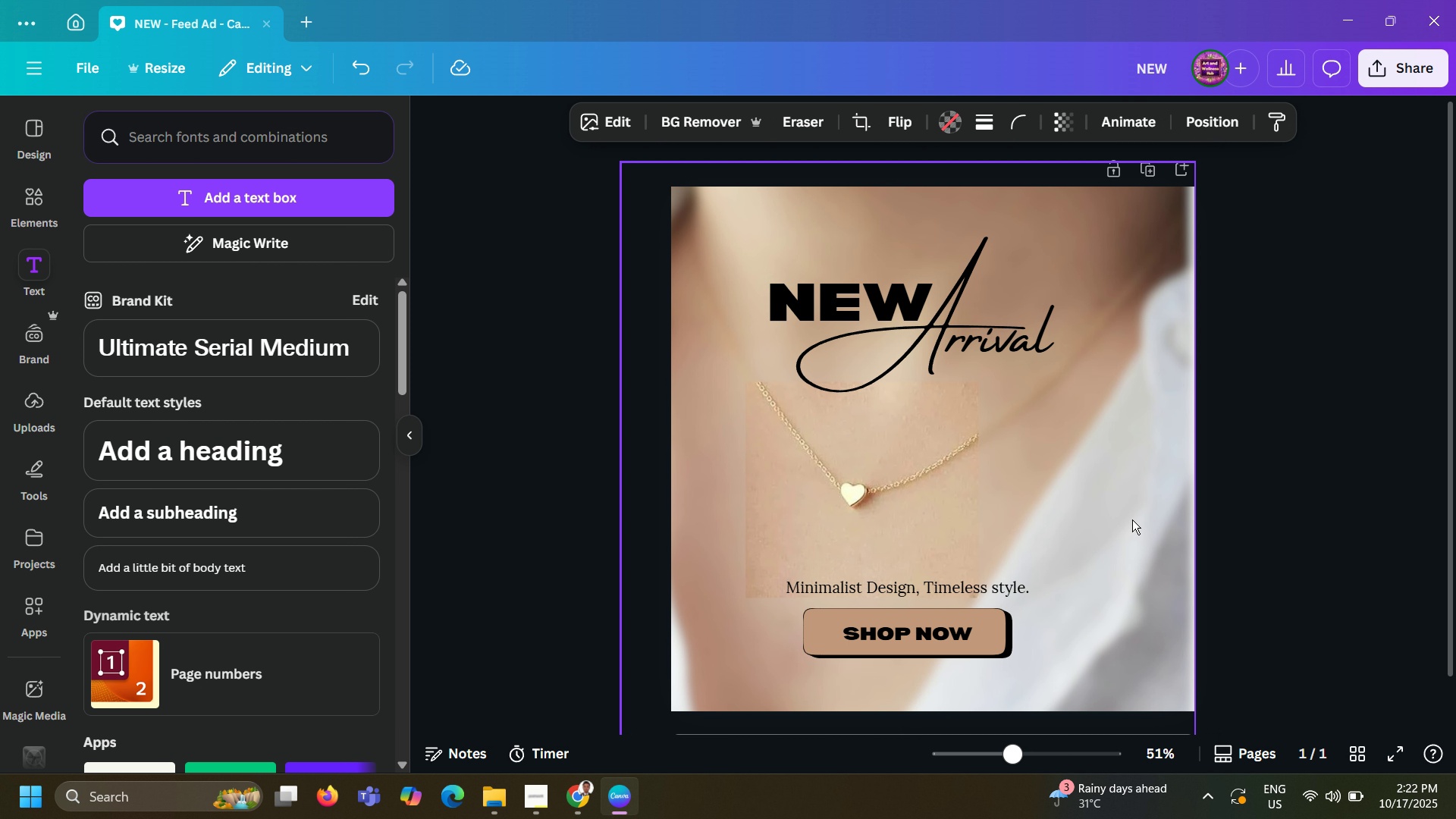 
key(ArrowDown)
 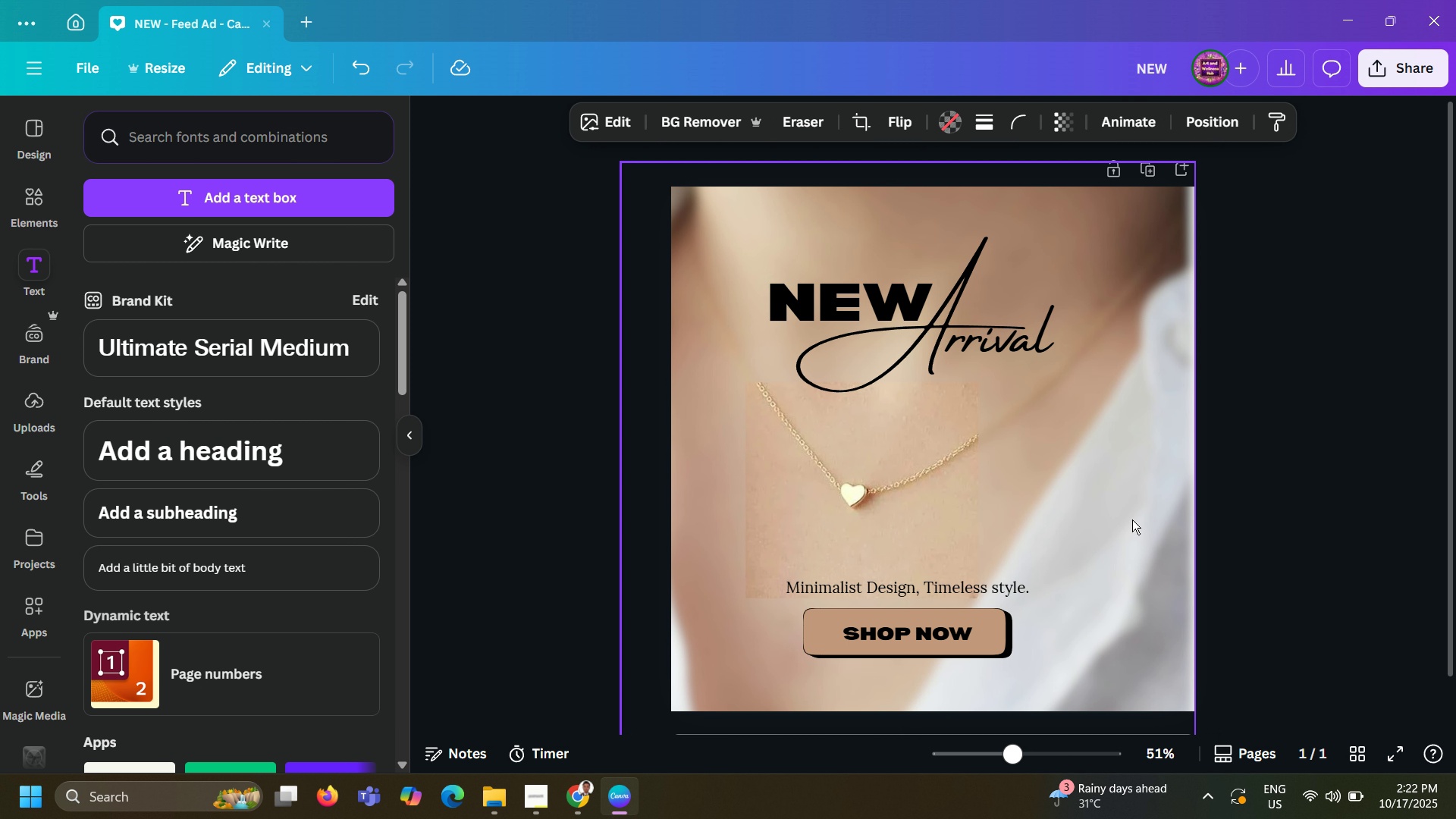 
key(ArrowDown)
 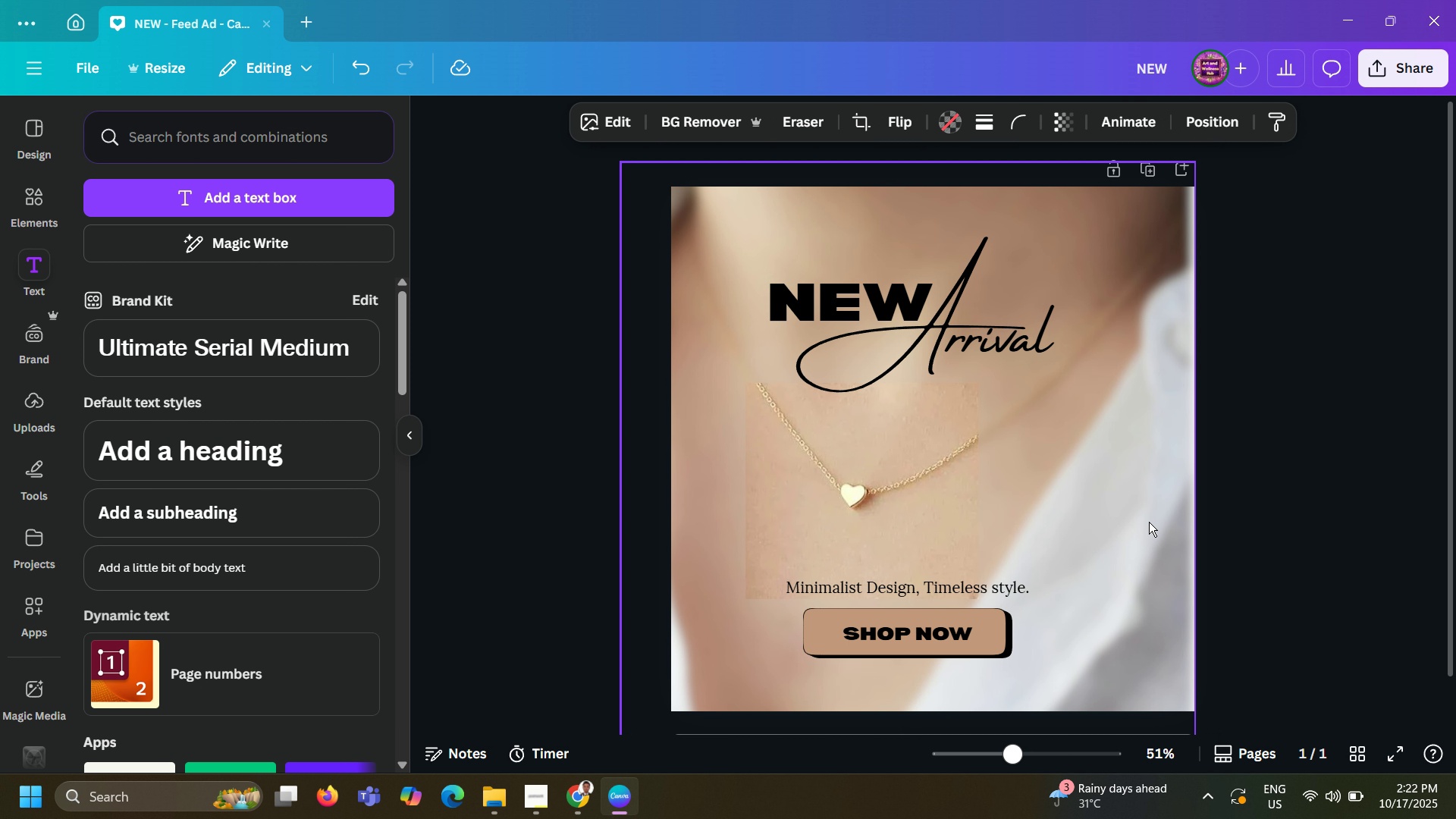 
key(ArrowDown)
 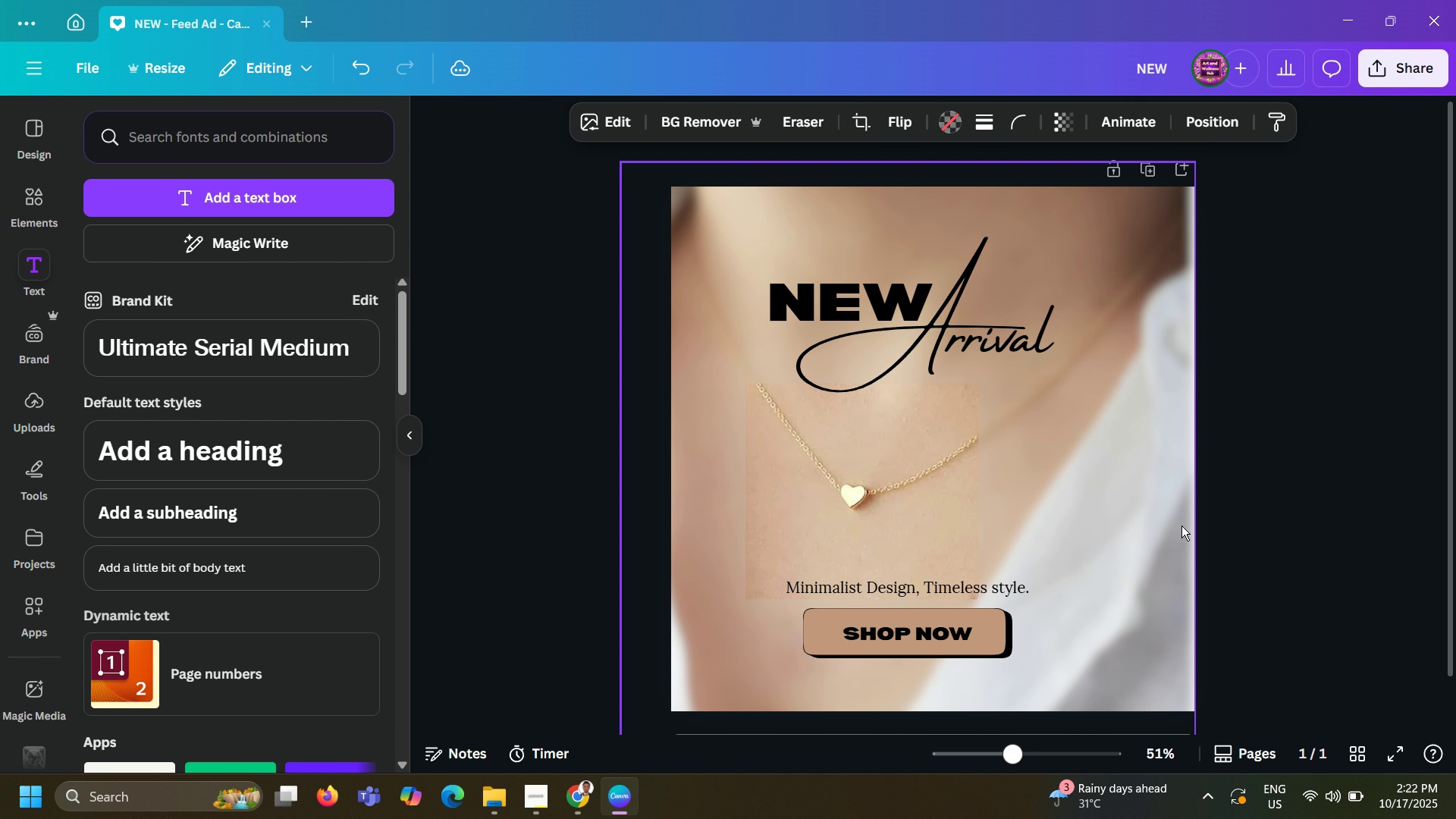 
key(ArrowDown)
 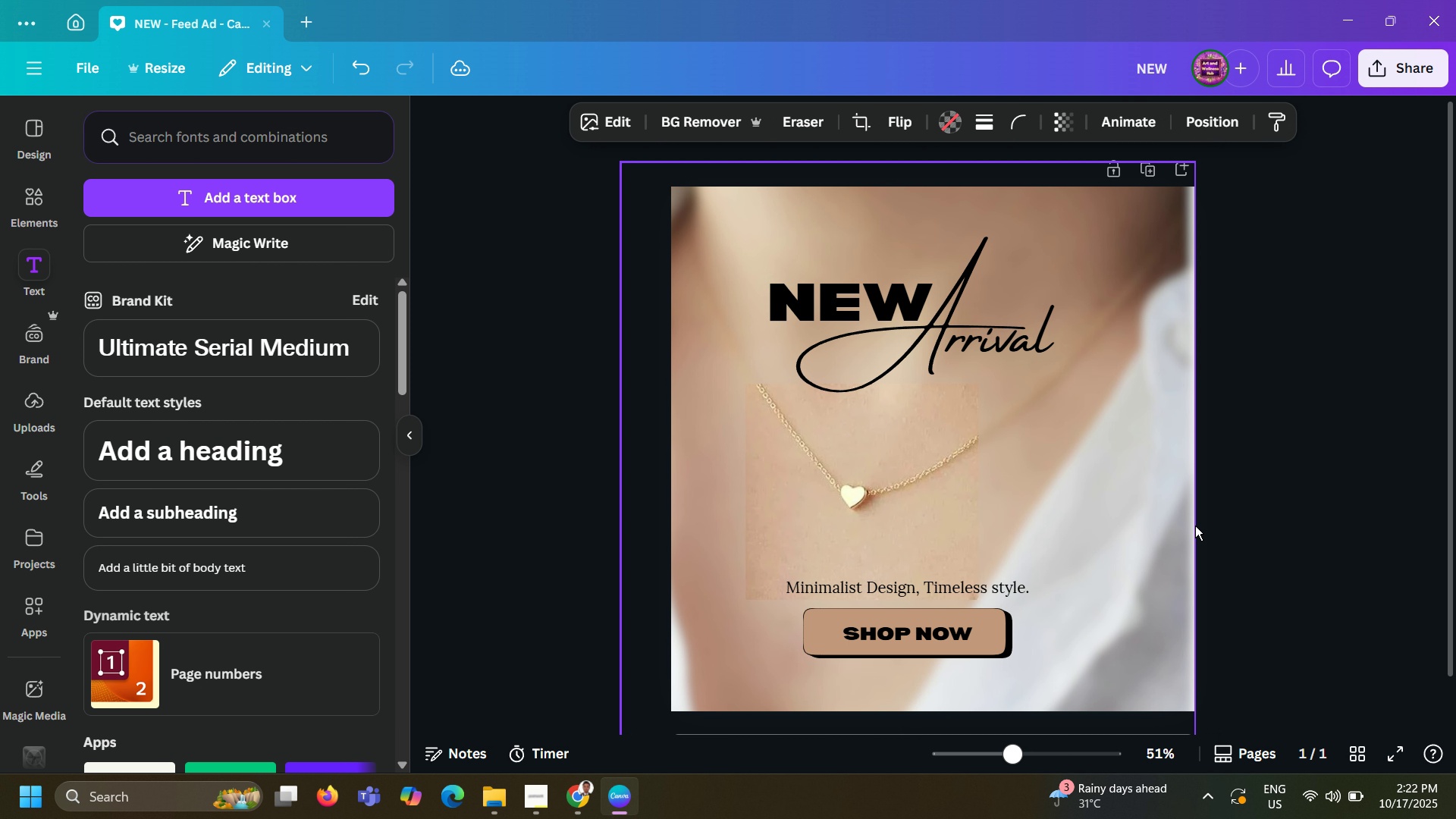 
key(ArrowDown)
 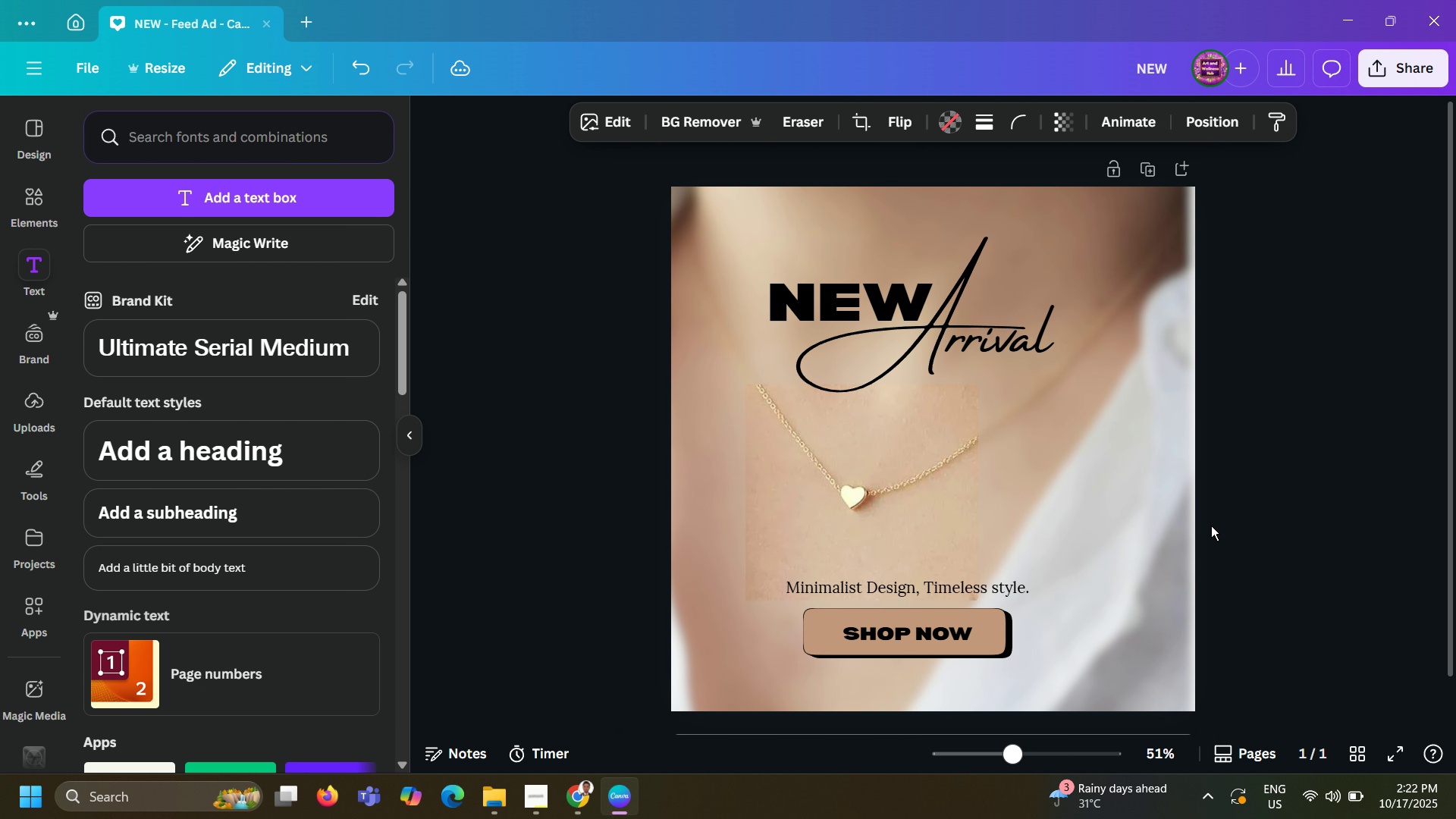 
key(ArrowDown)
 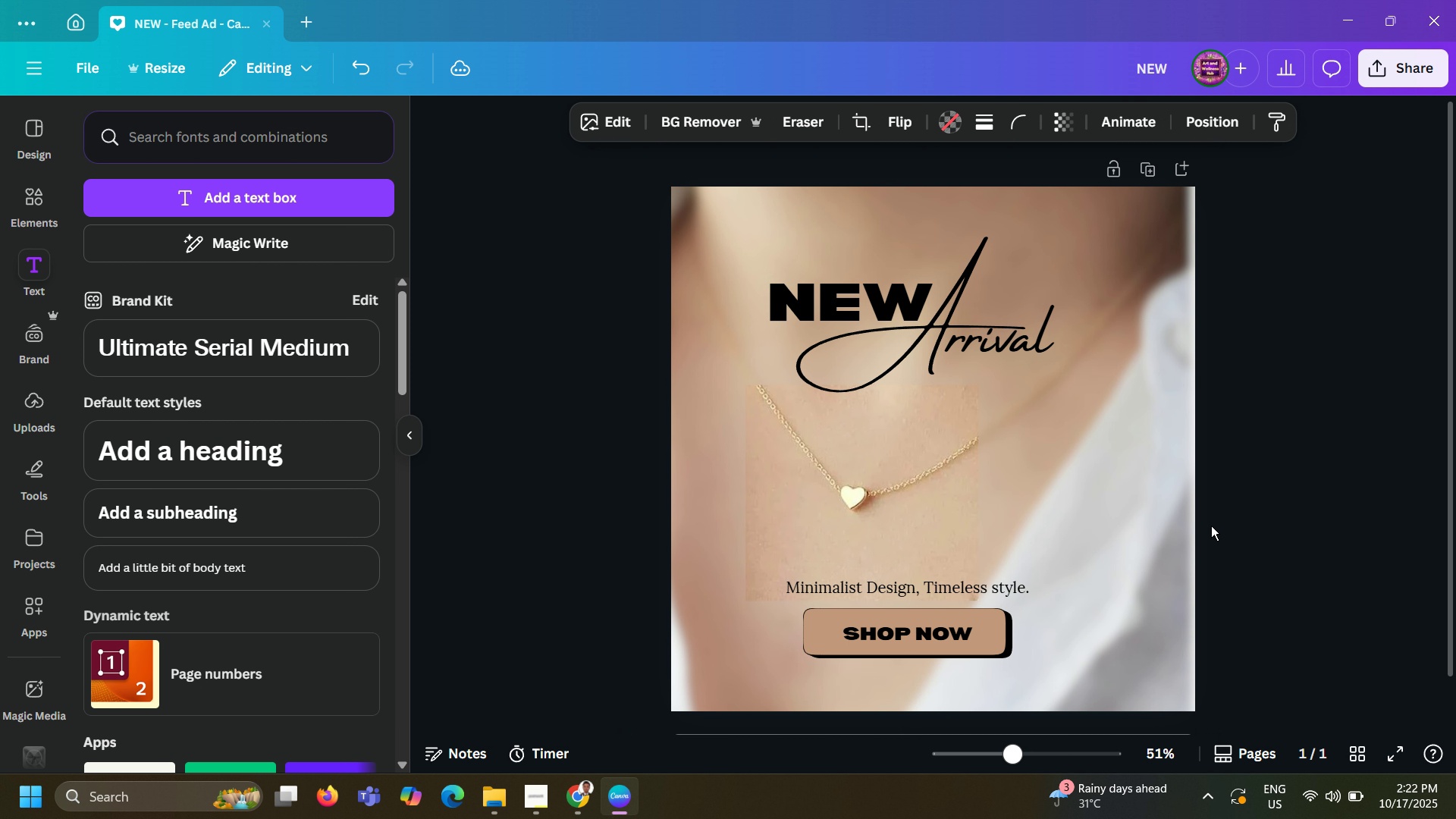 
key(ArrowDown)
 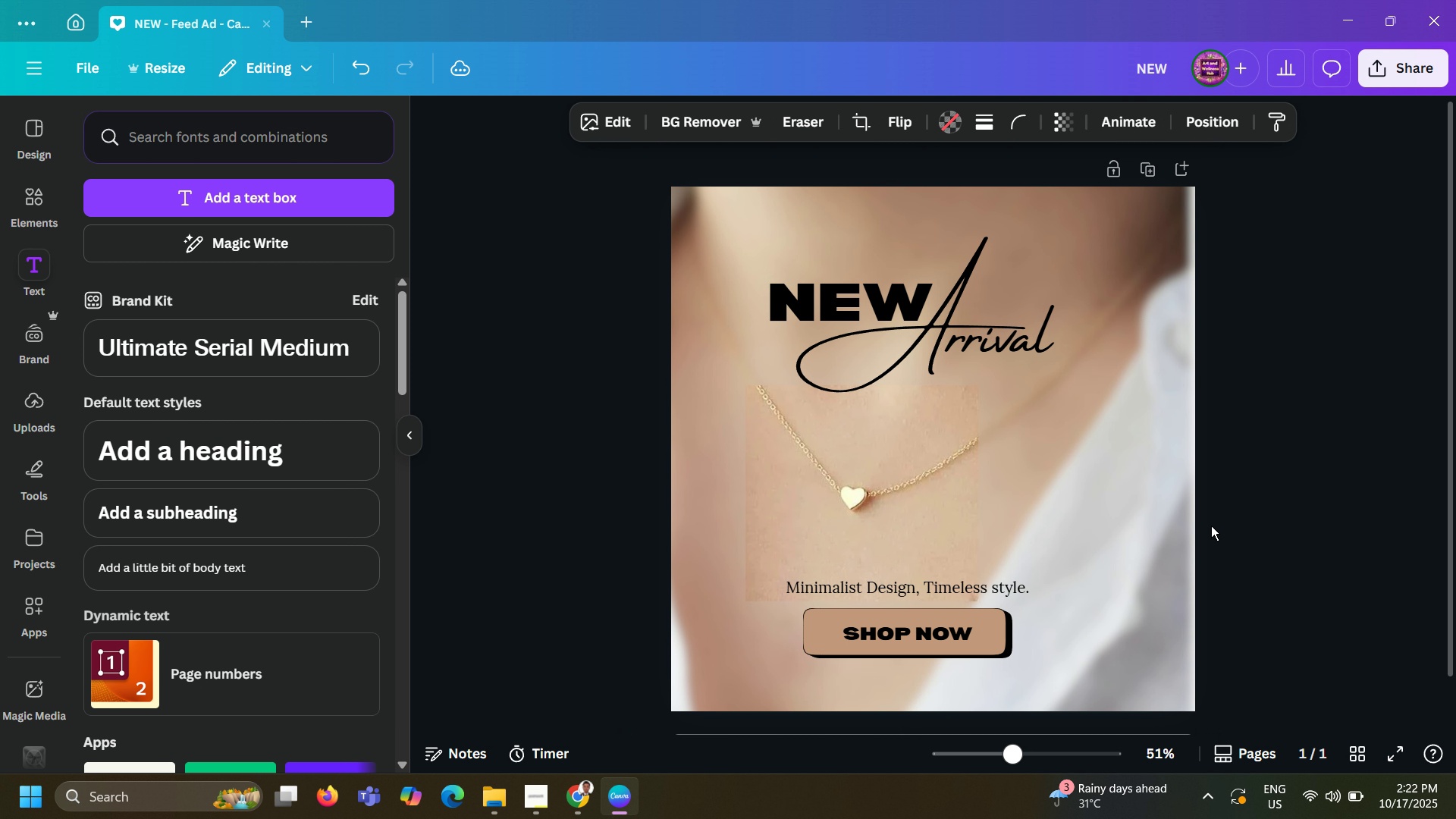 
key(ArrowDown)
 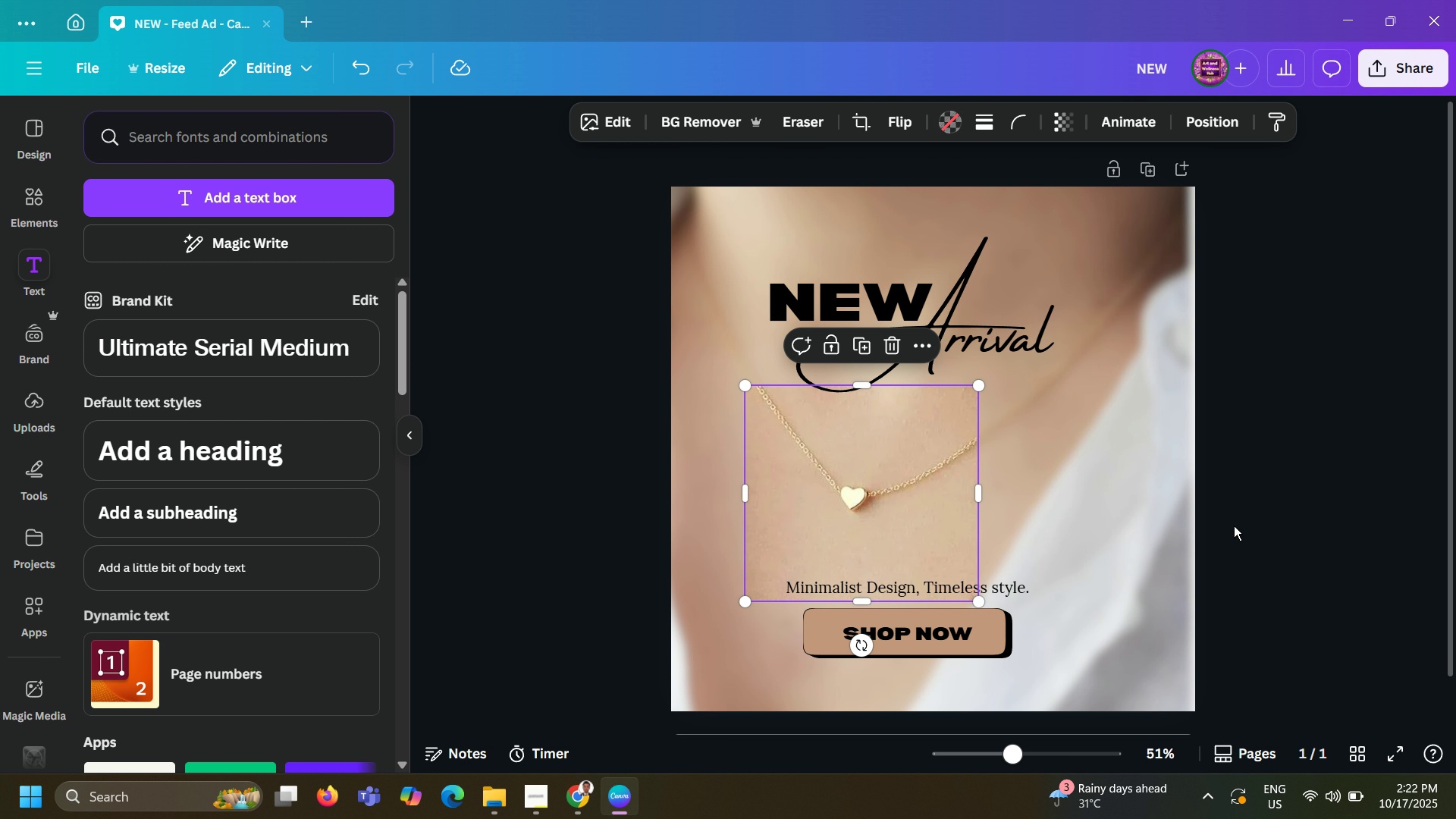 
key(ArrowDown)
 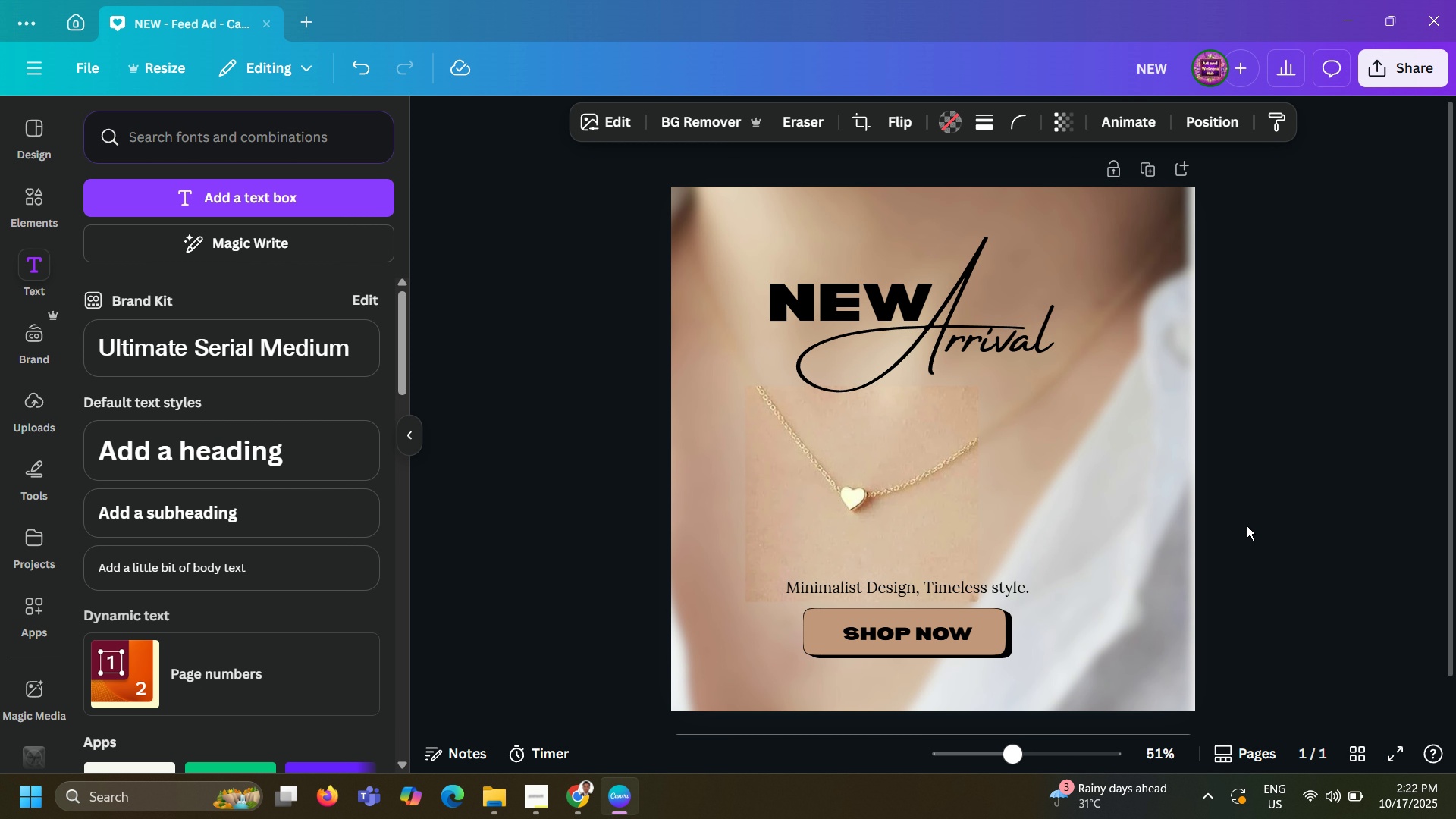 
key(ArrowDown)
 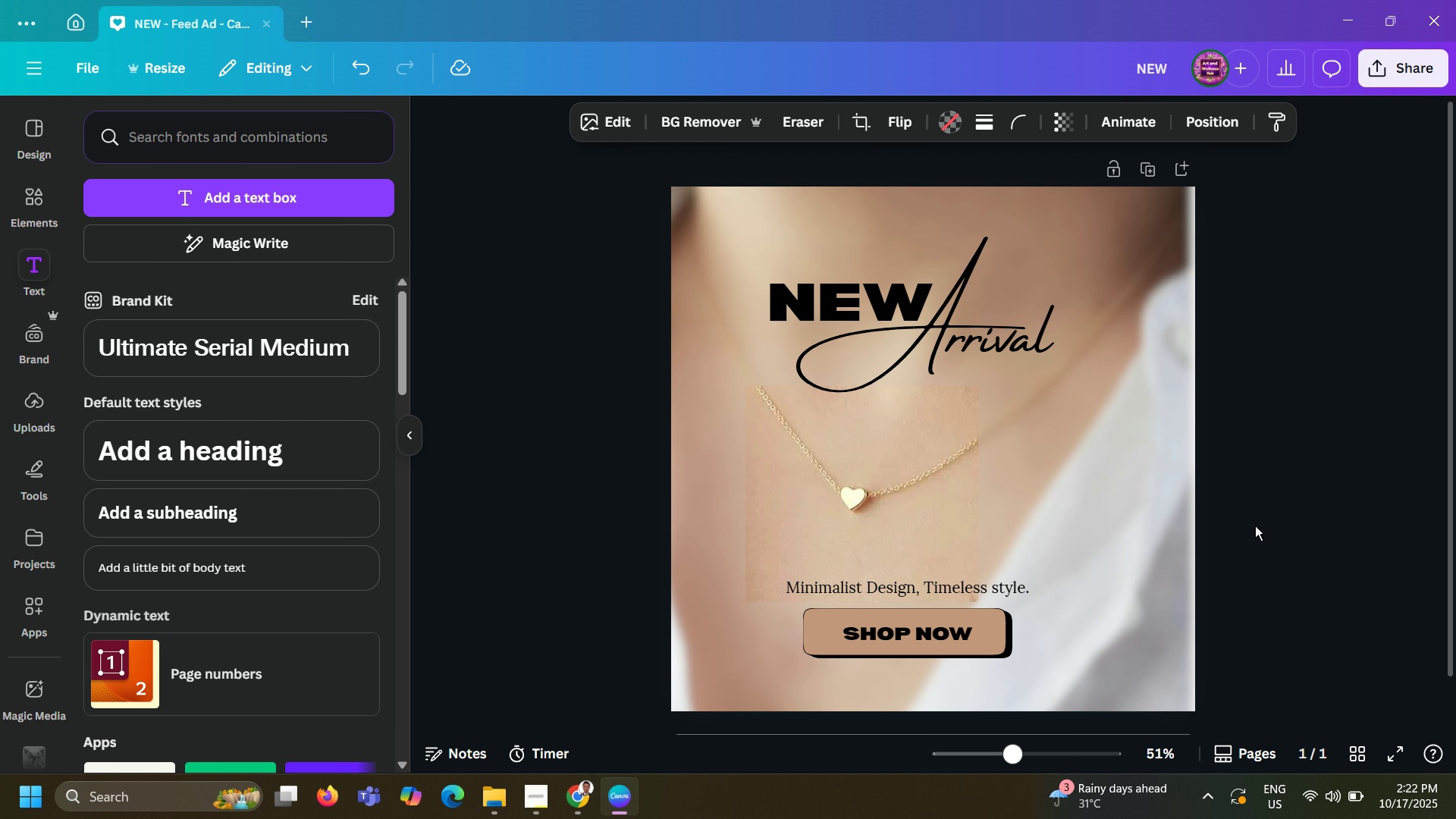 
key(ArrowUp)
 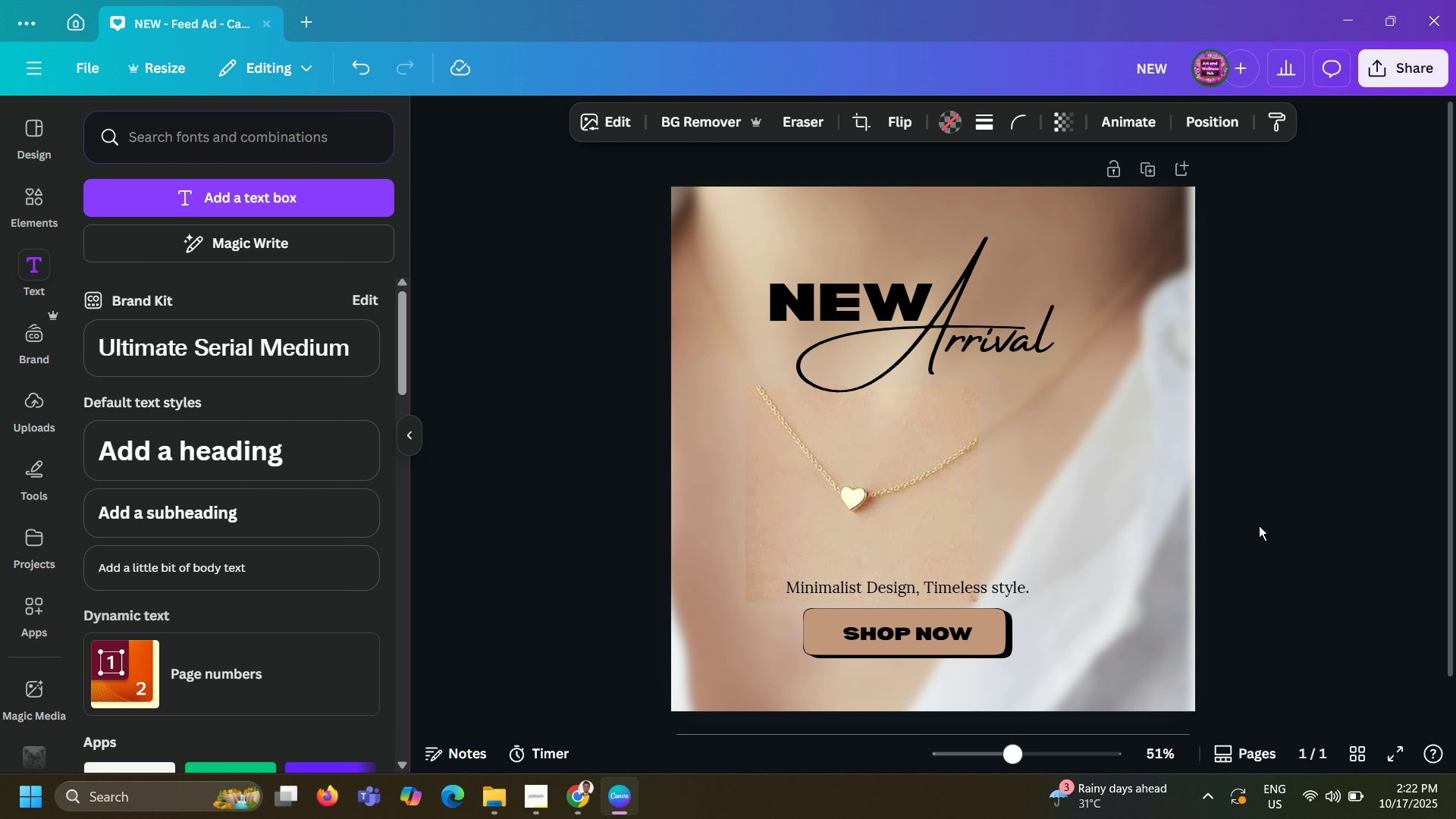 
left_click([1259, 526])
 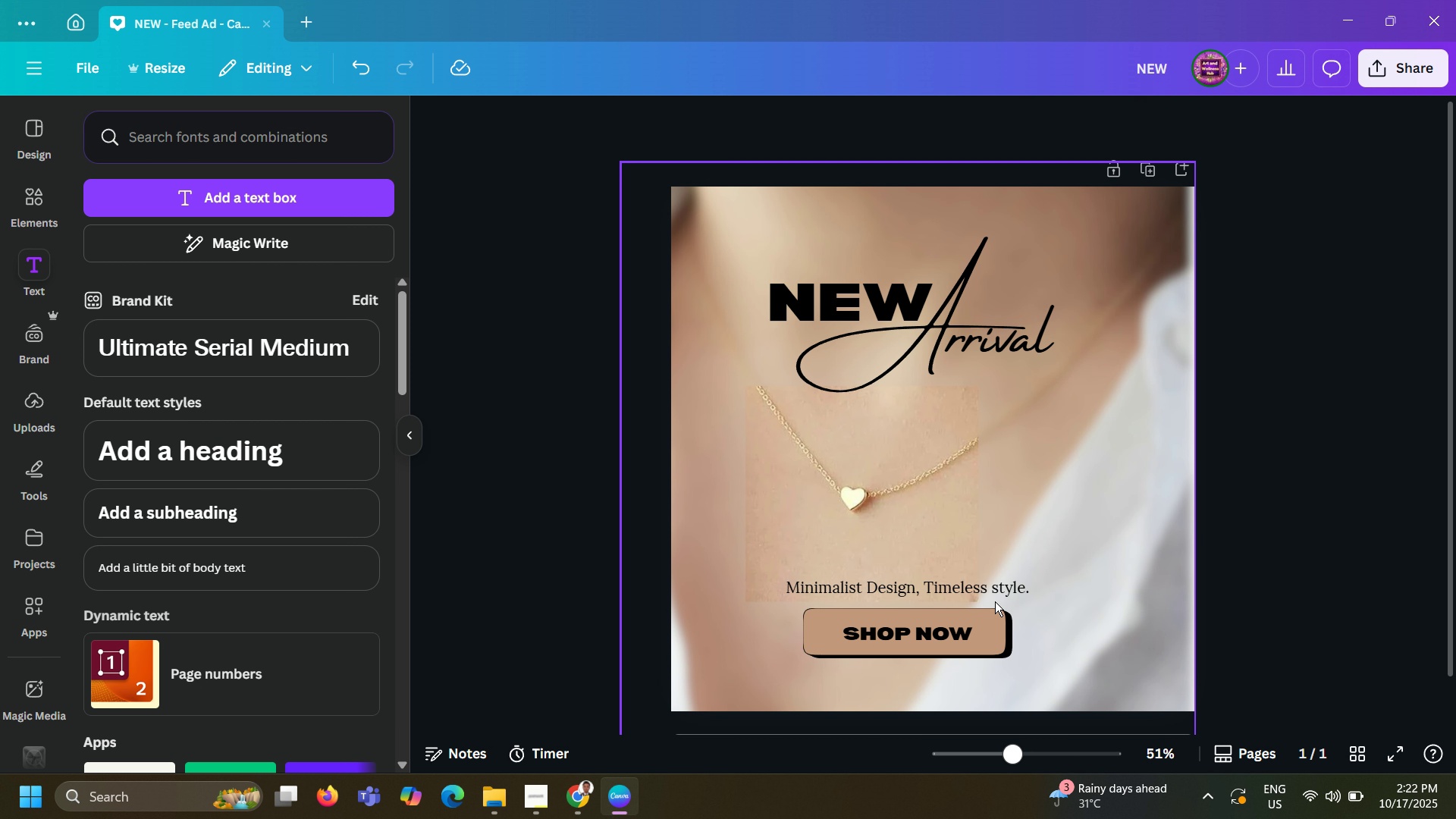 
left_click_drag(start_coordinate=[947, 635], to_coordinate=[902, 638])
 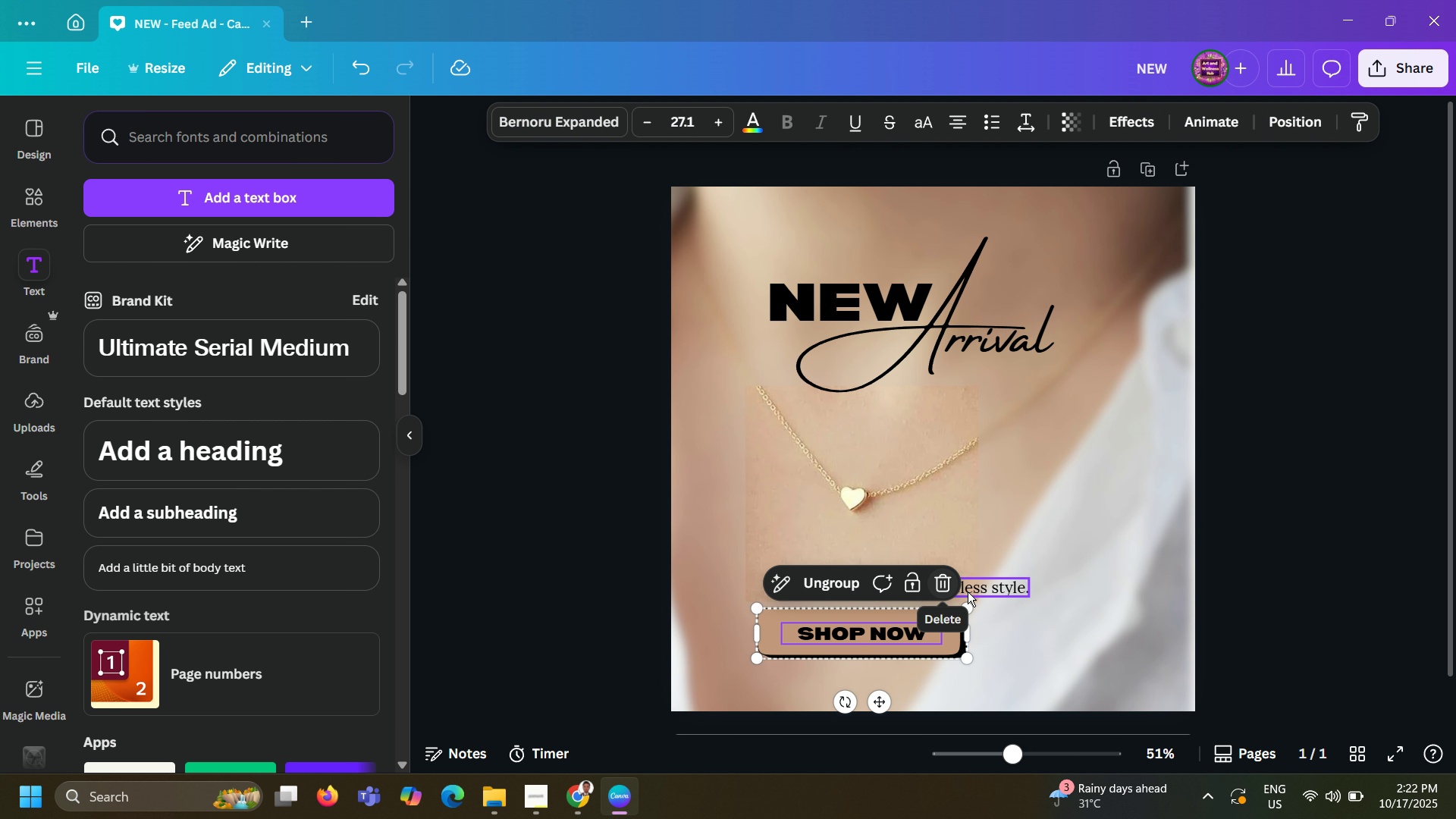 
left_click_drag(start_coordinate=[976, 588], to_coordinate=[1077, 433])
 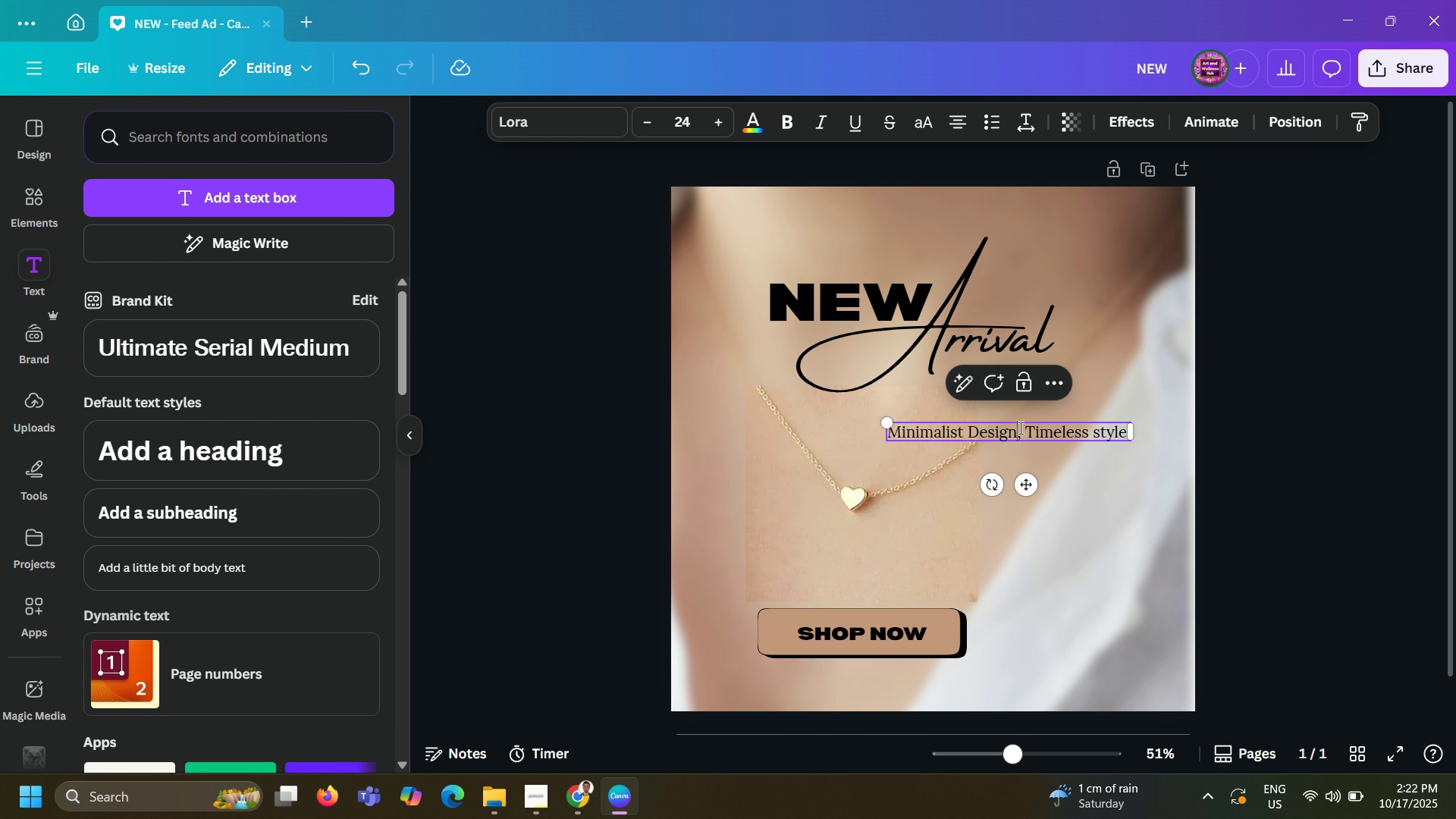 
left_click([1019, 428])
 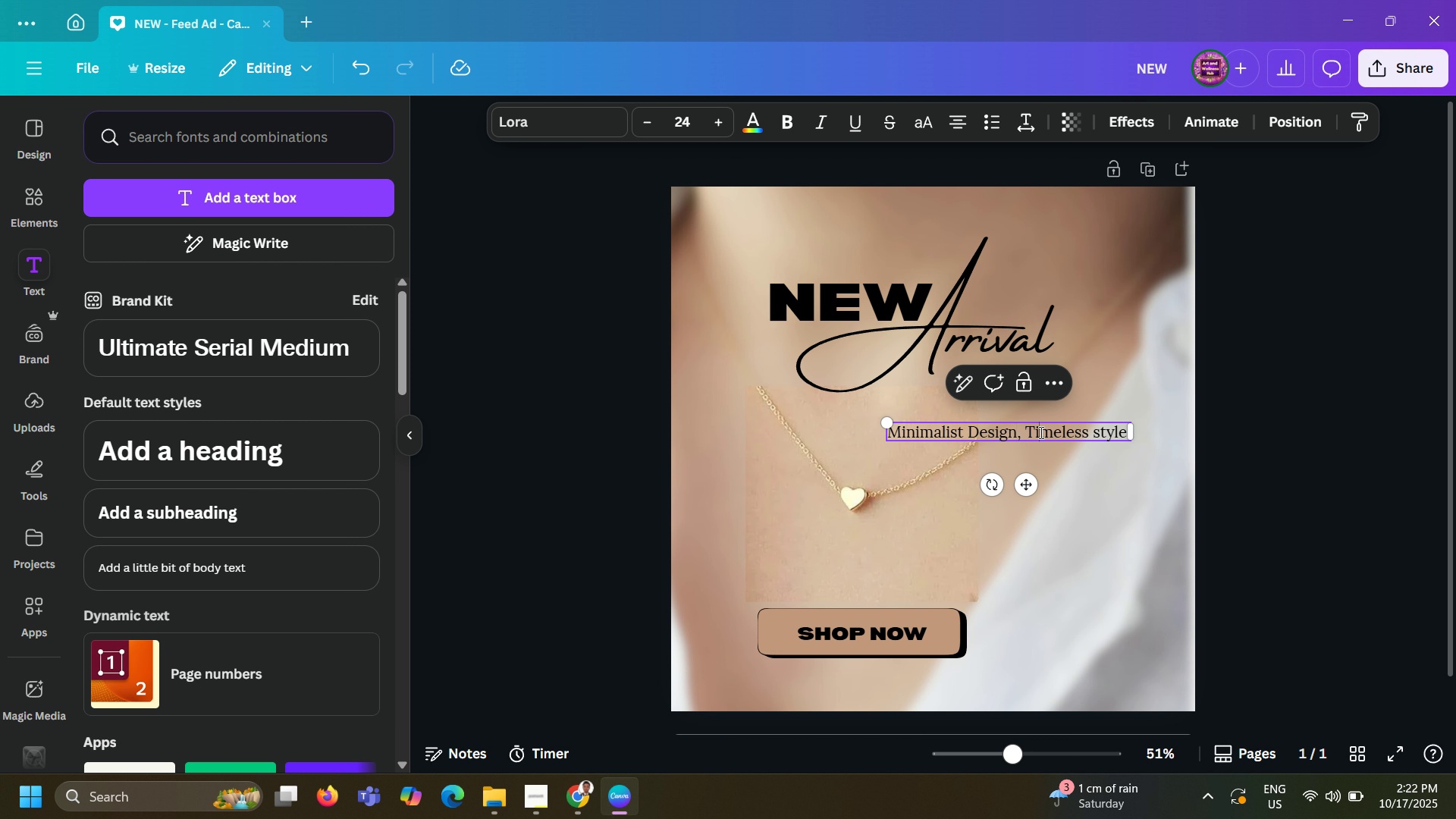 
left_click([1040, 432])
 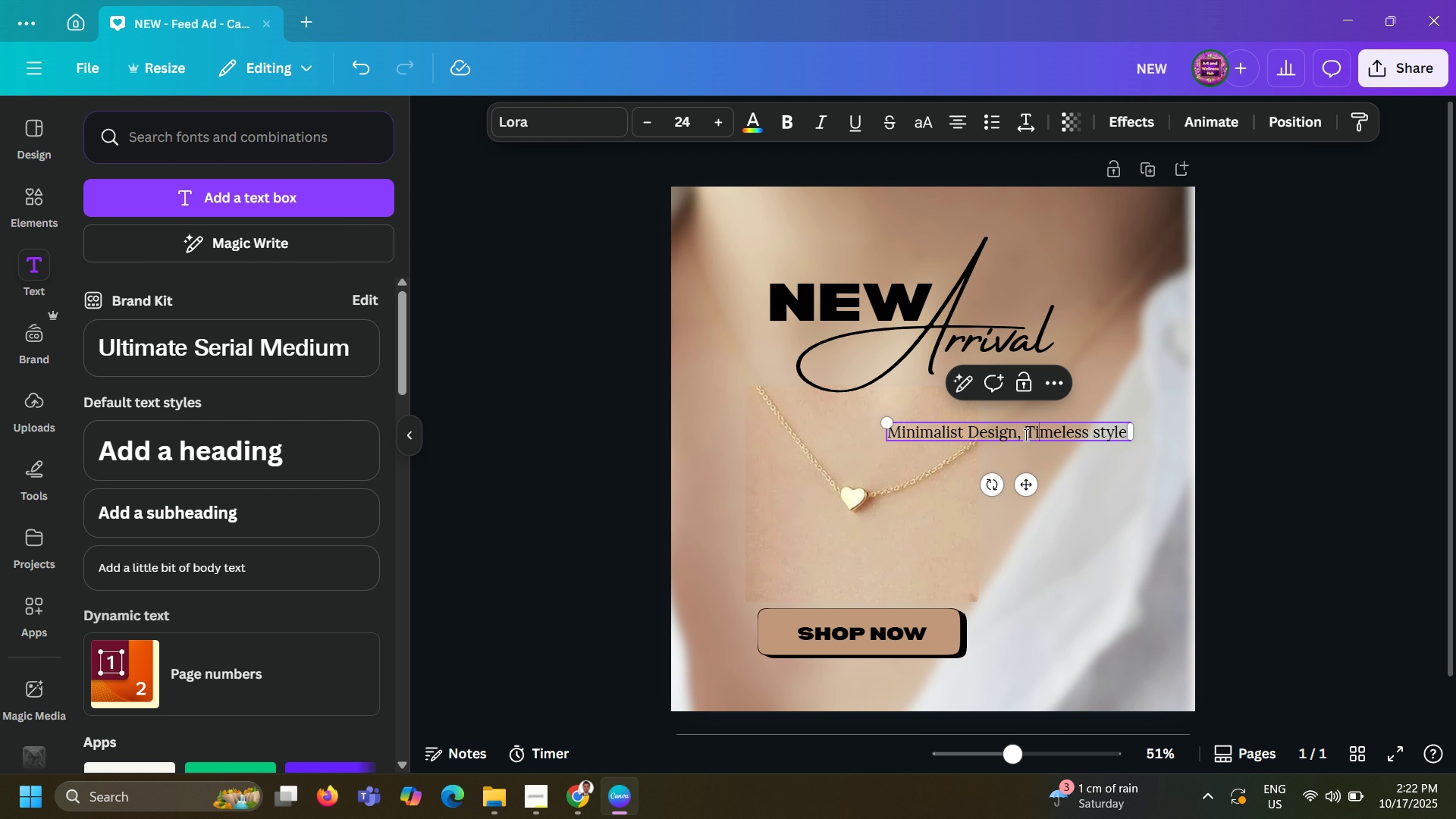 
left_click([1025, 435])
 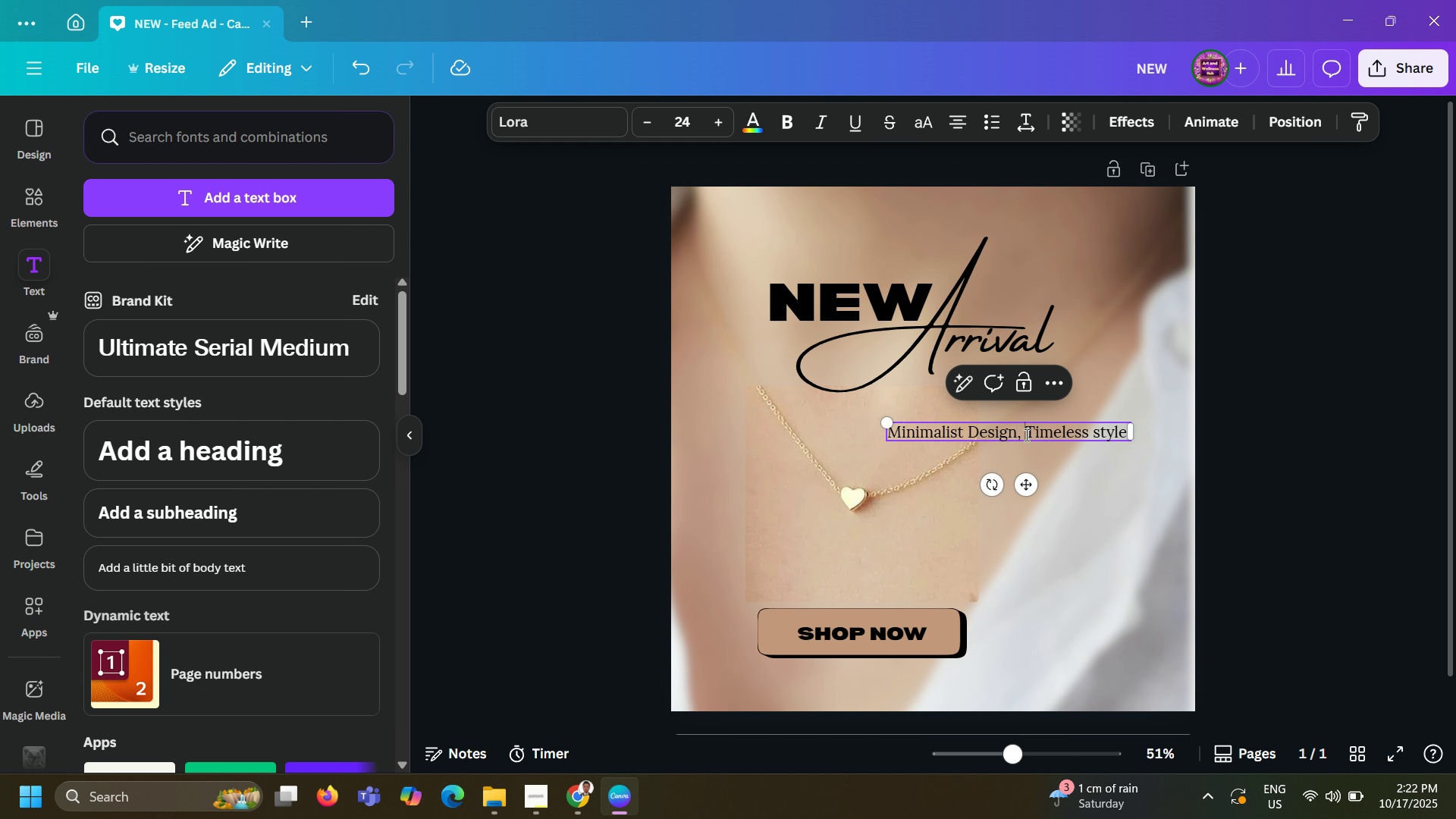 
key(Backspace)
 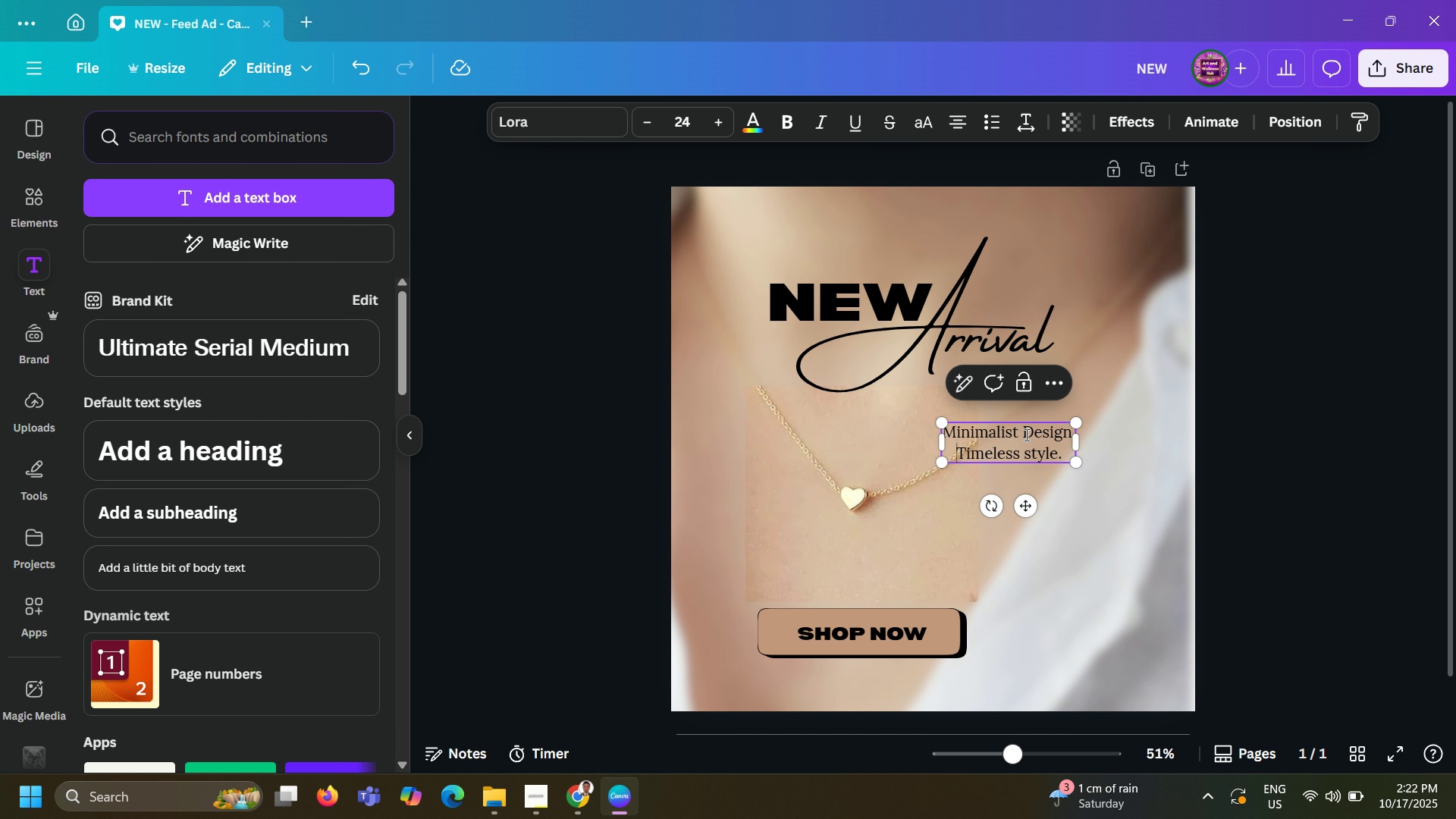 
key(Enter)
 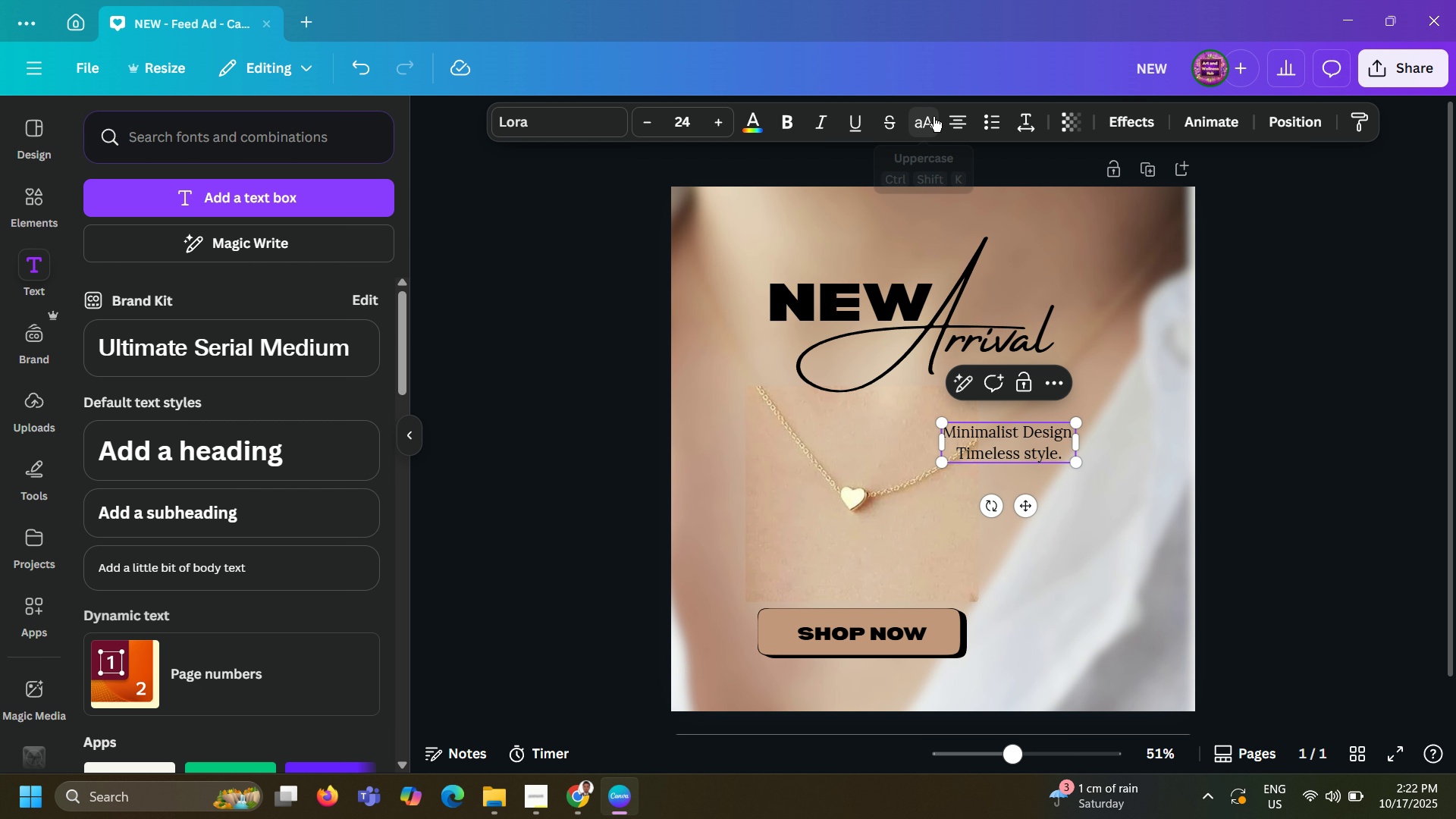 
left_click([950, 119])
 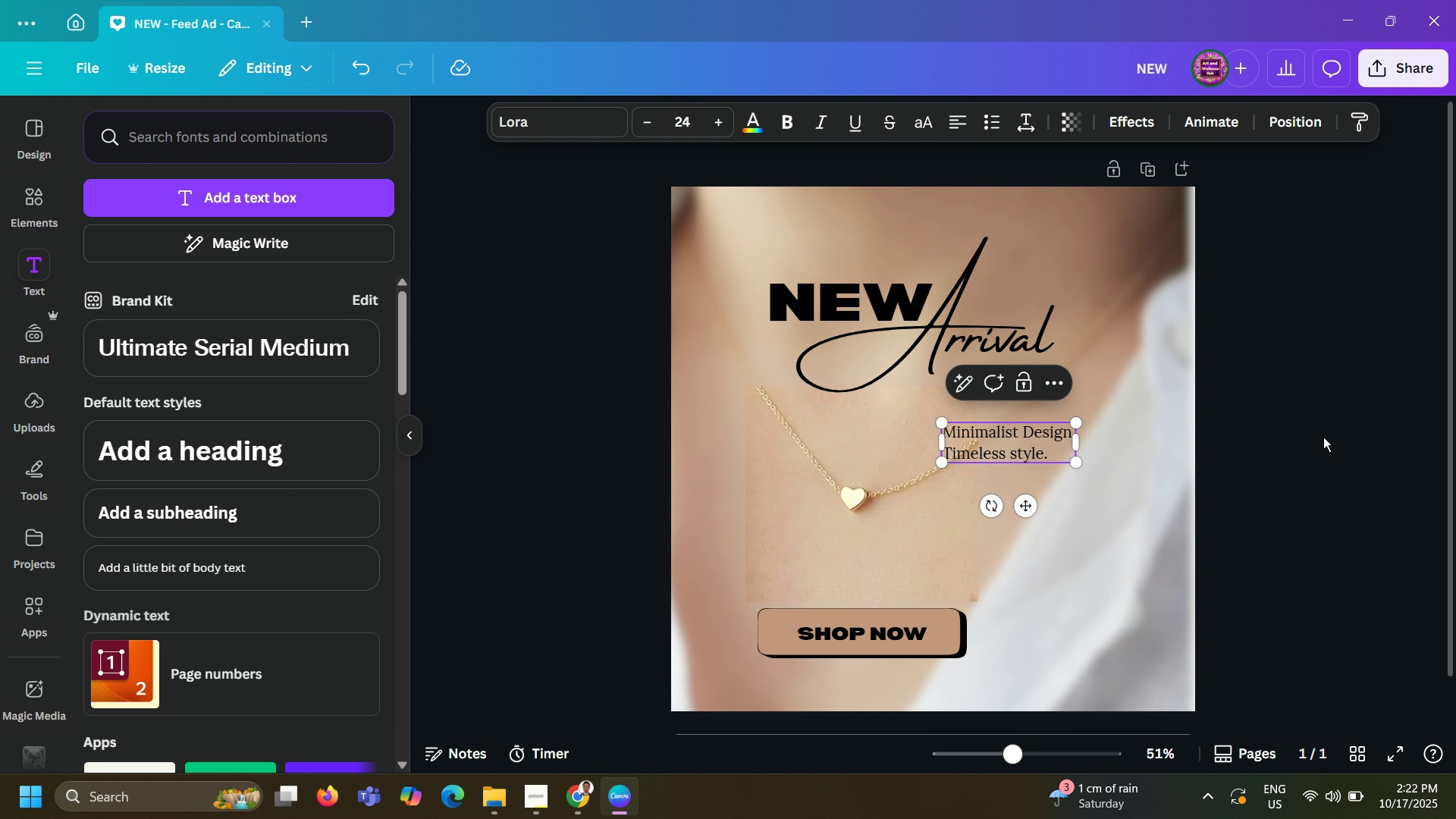 
left_click([1323, 437])
 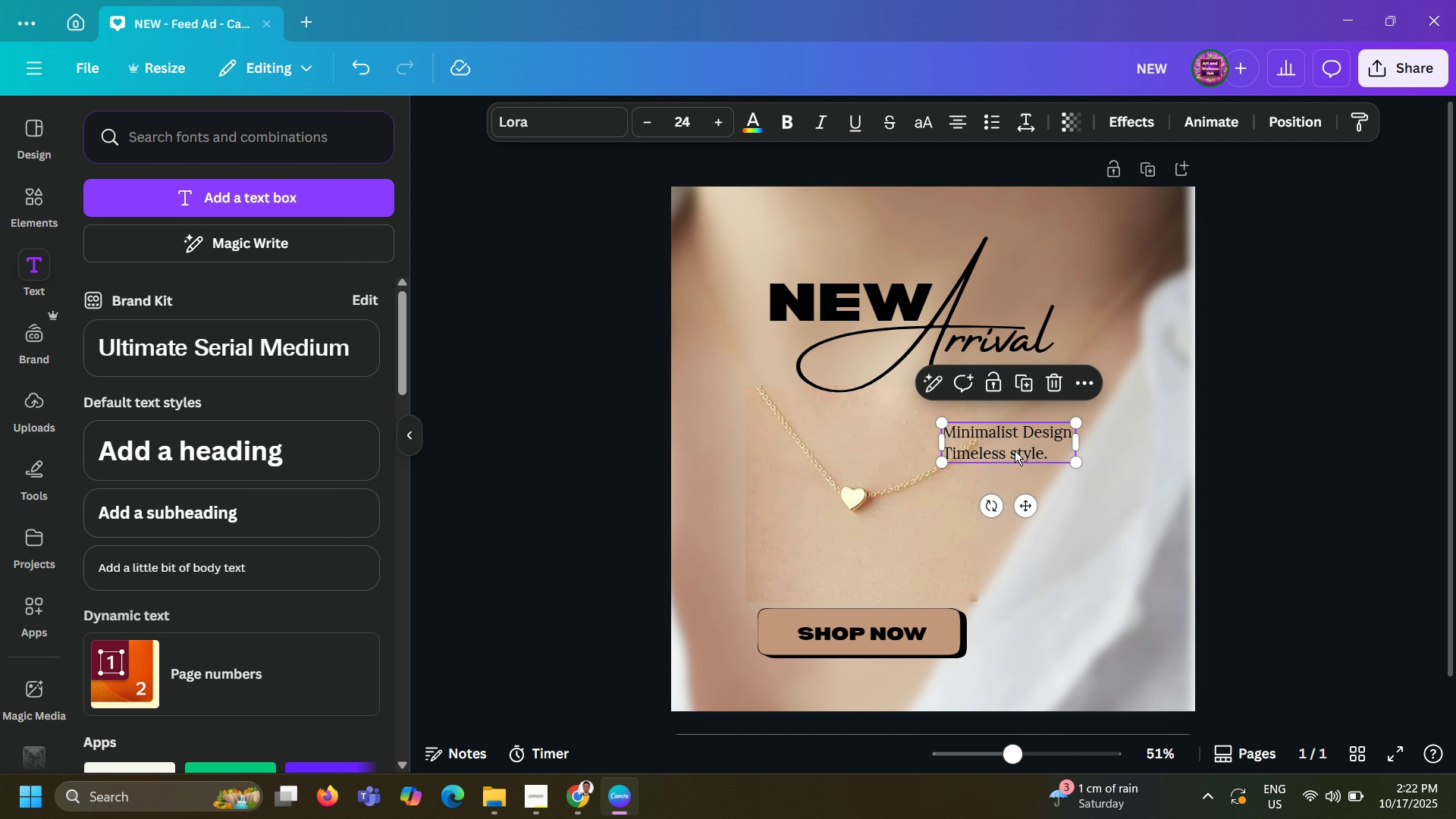 
left_click_drag(start_coordinate=[1009, 448], to_coordinate=[1061, 537])
 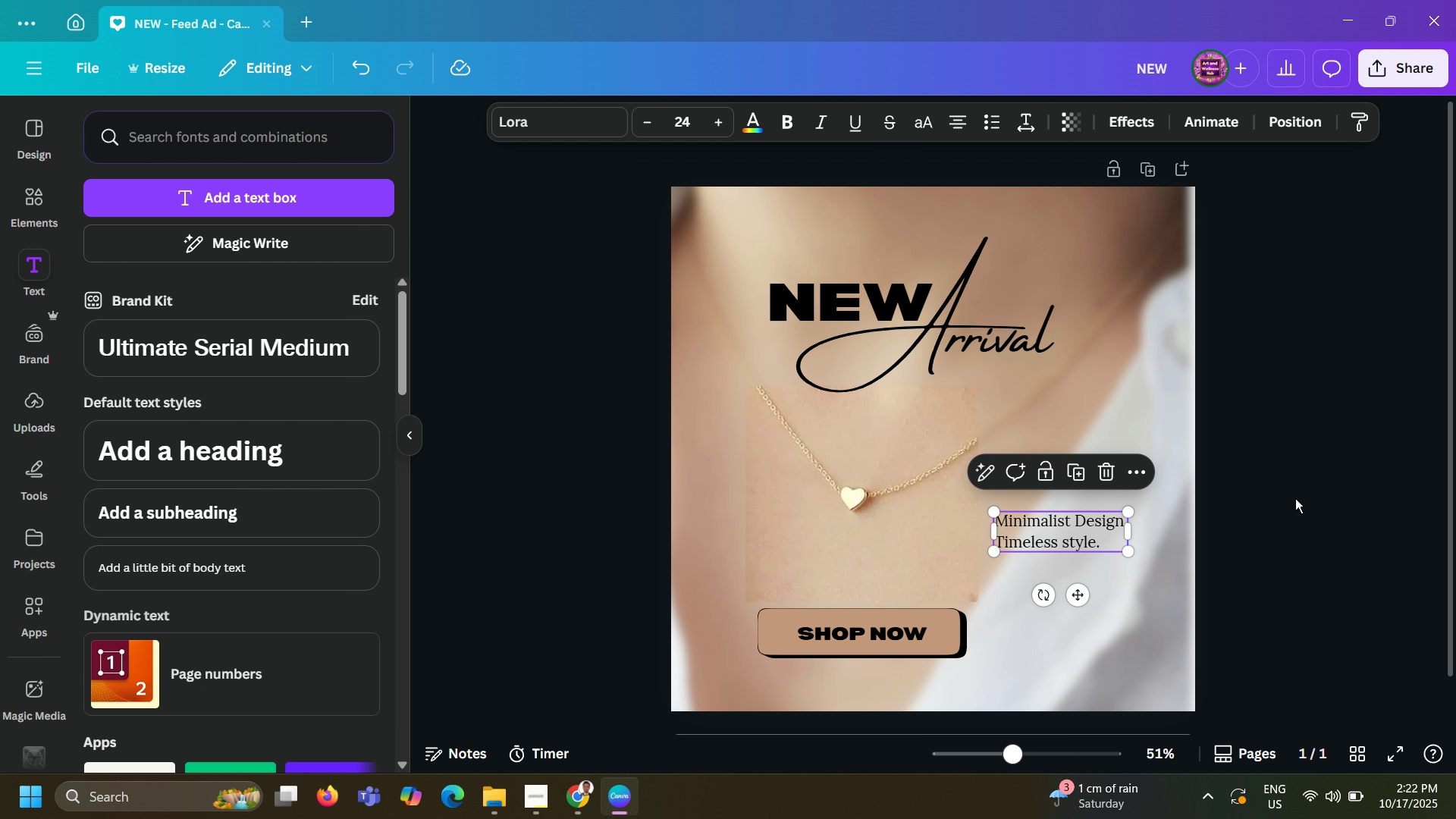 
wait(11.61)
 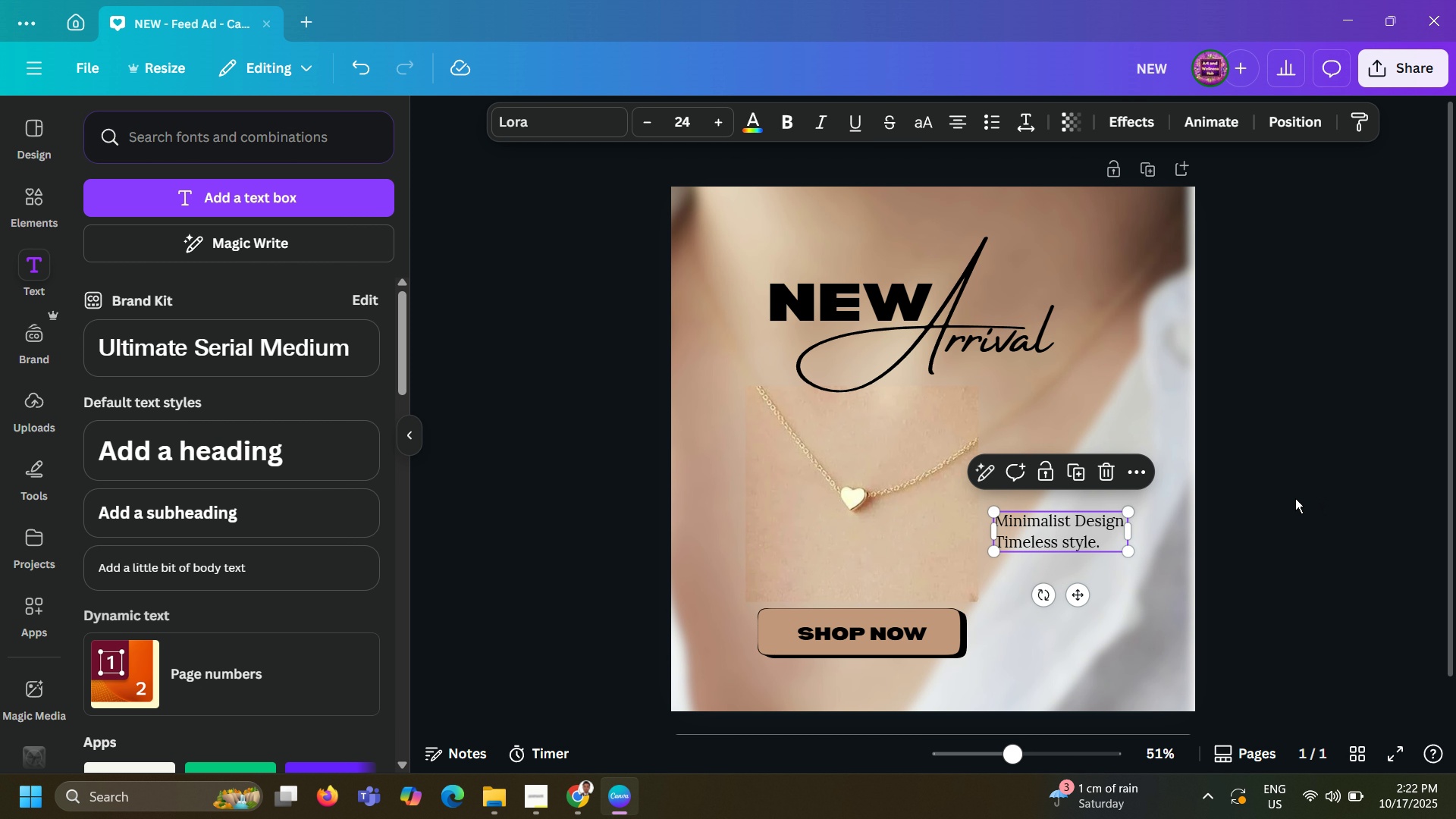 
left_click([187, 426])
 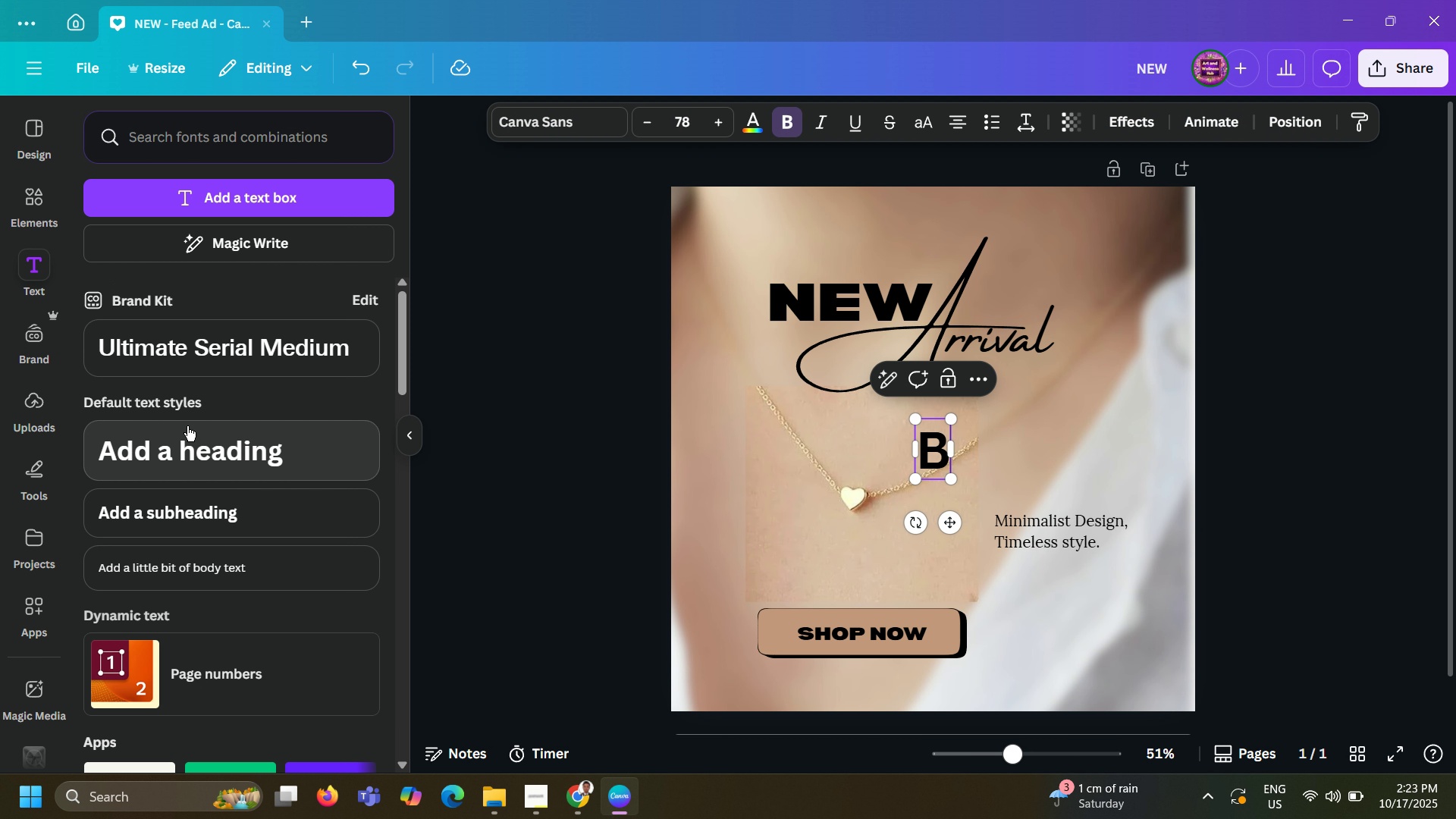 
type(BOLD BESU)
key(Backspace)
key(Backspace)
type(AUTY)
 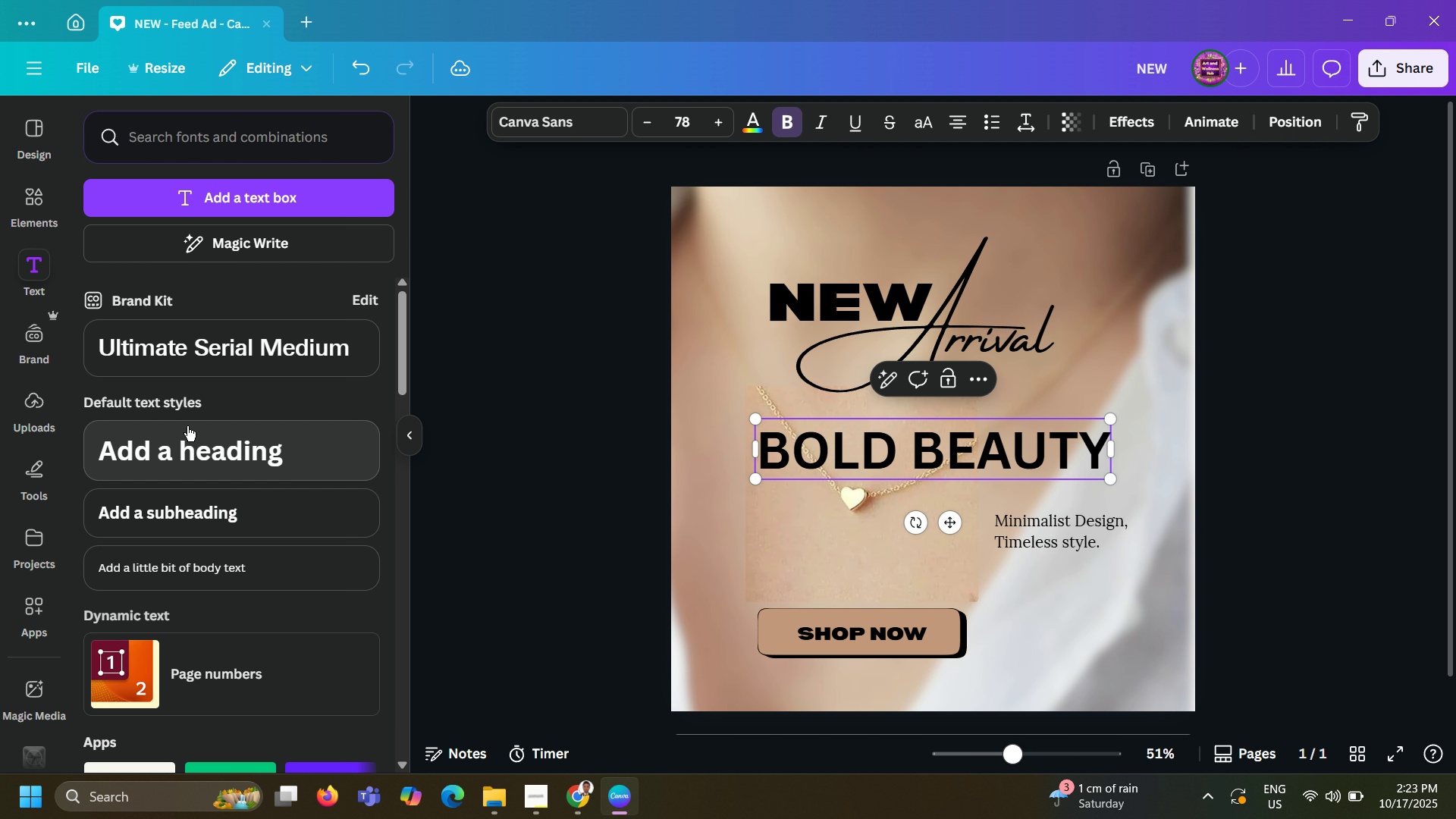 
left_click([546, 117])
 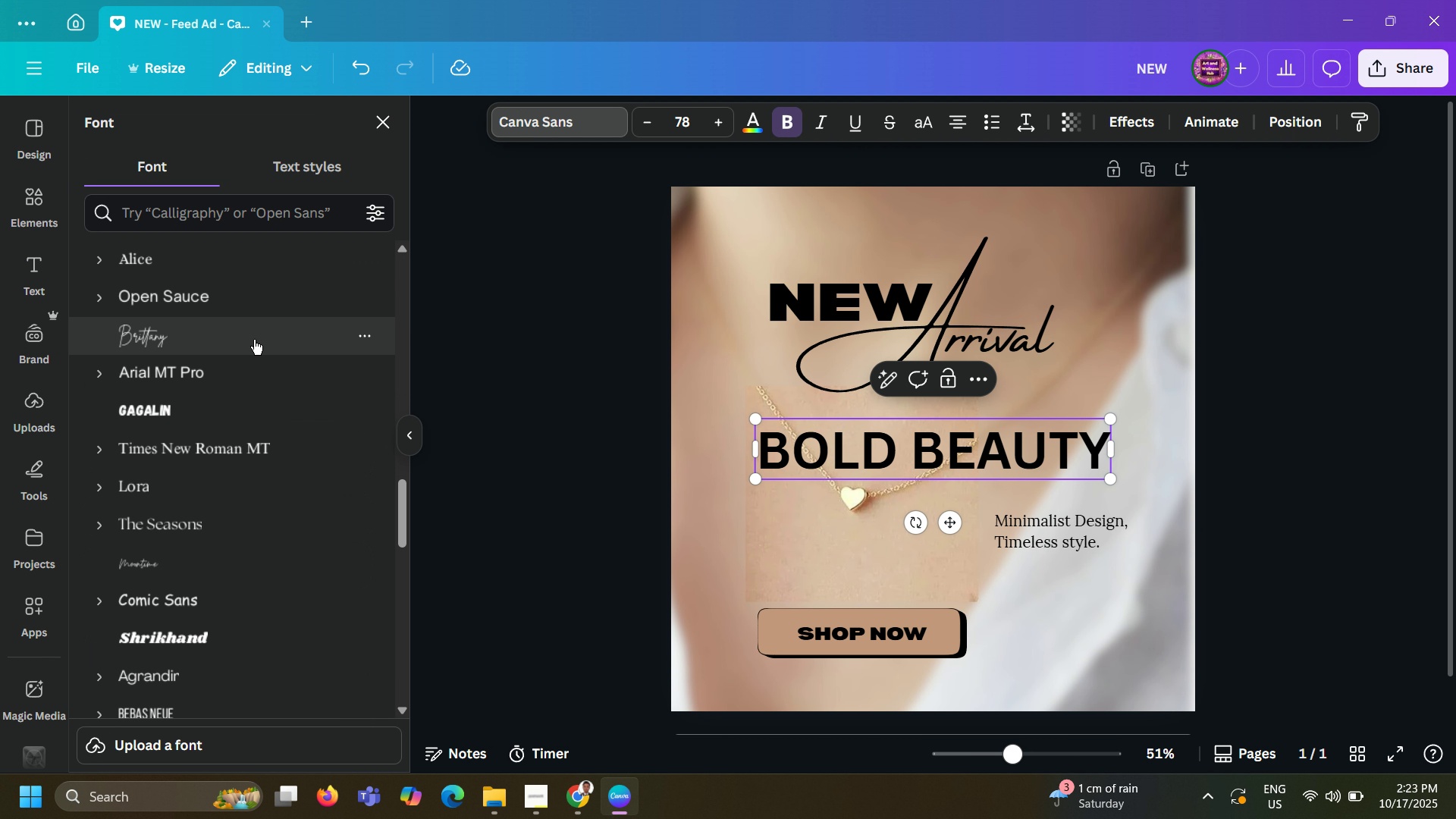 
scroll: coordinate [259, 342], scroll_direction: up, amount: 17.0
 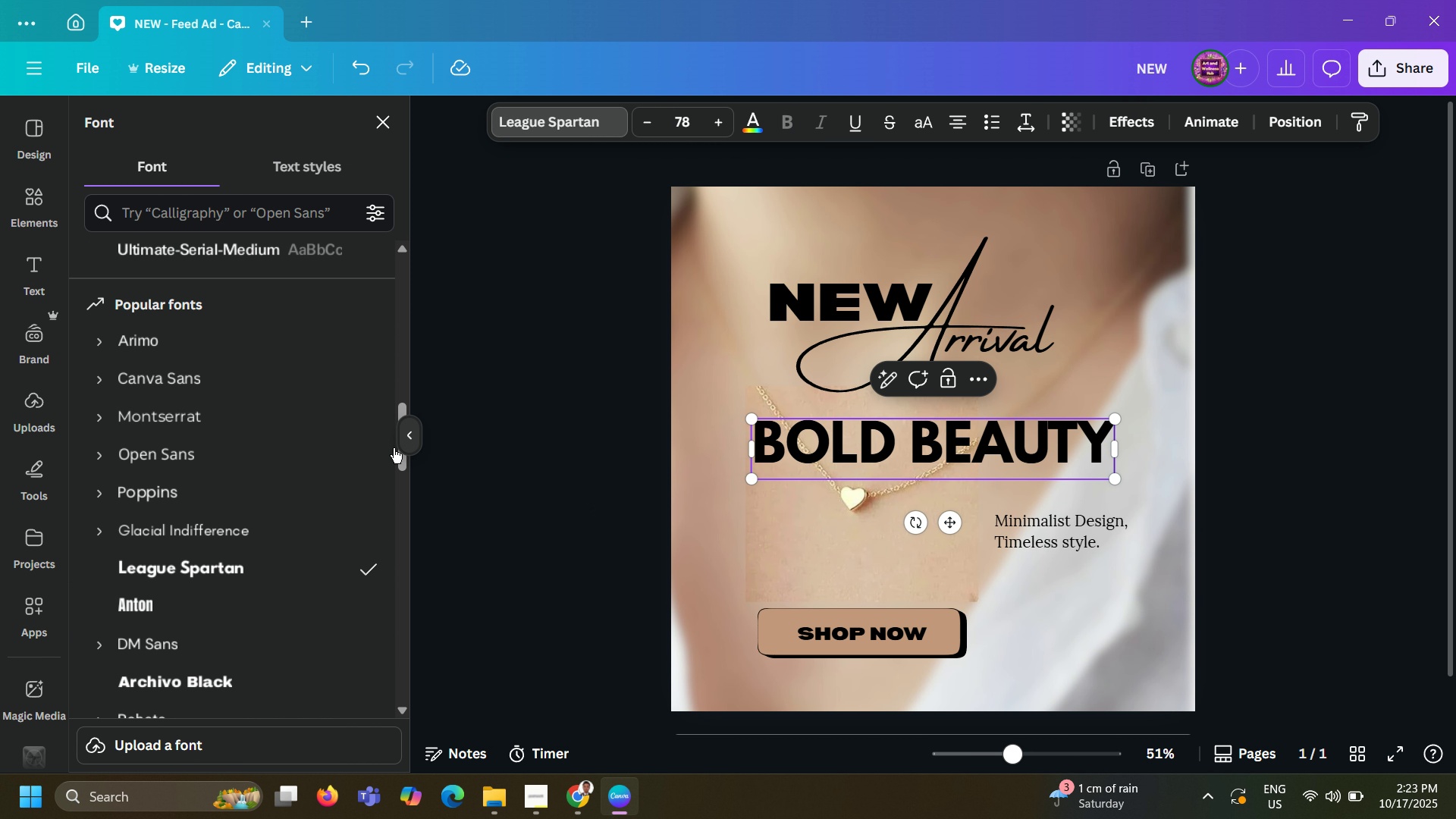 
wait(6.33)
 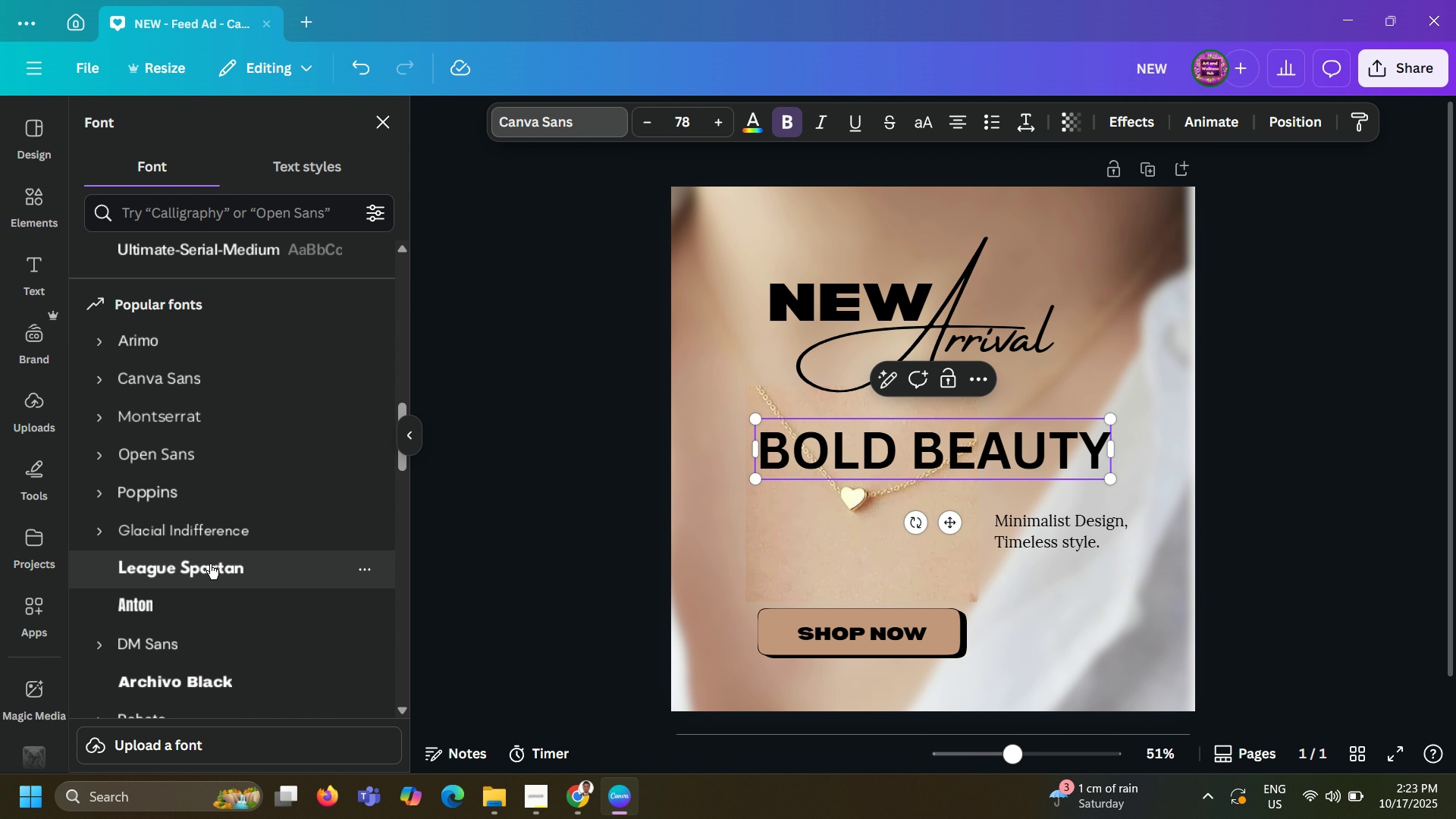 
left_click([236, 209])
 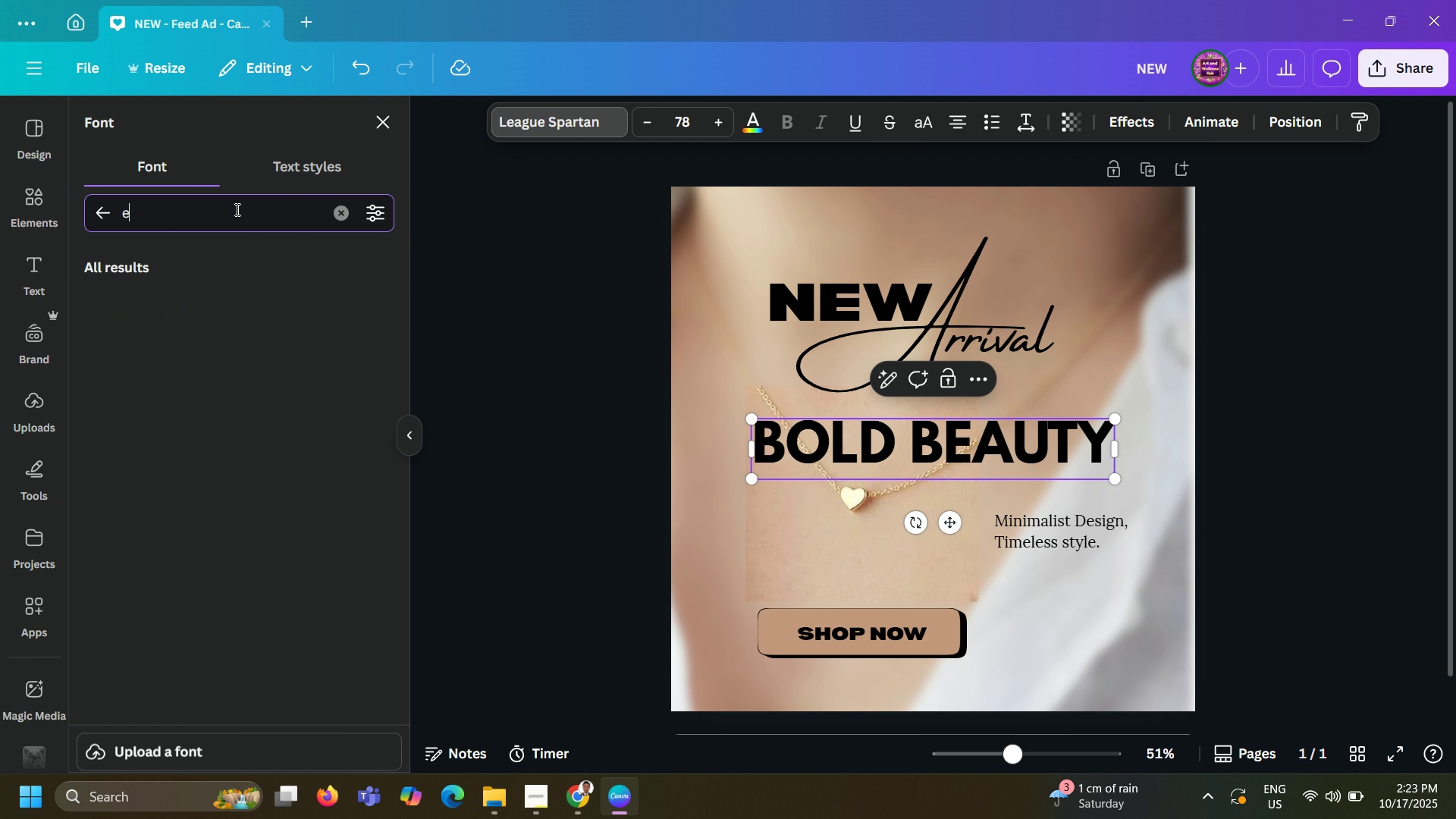 
type(elegant)
 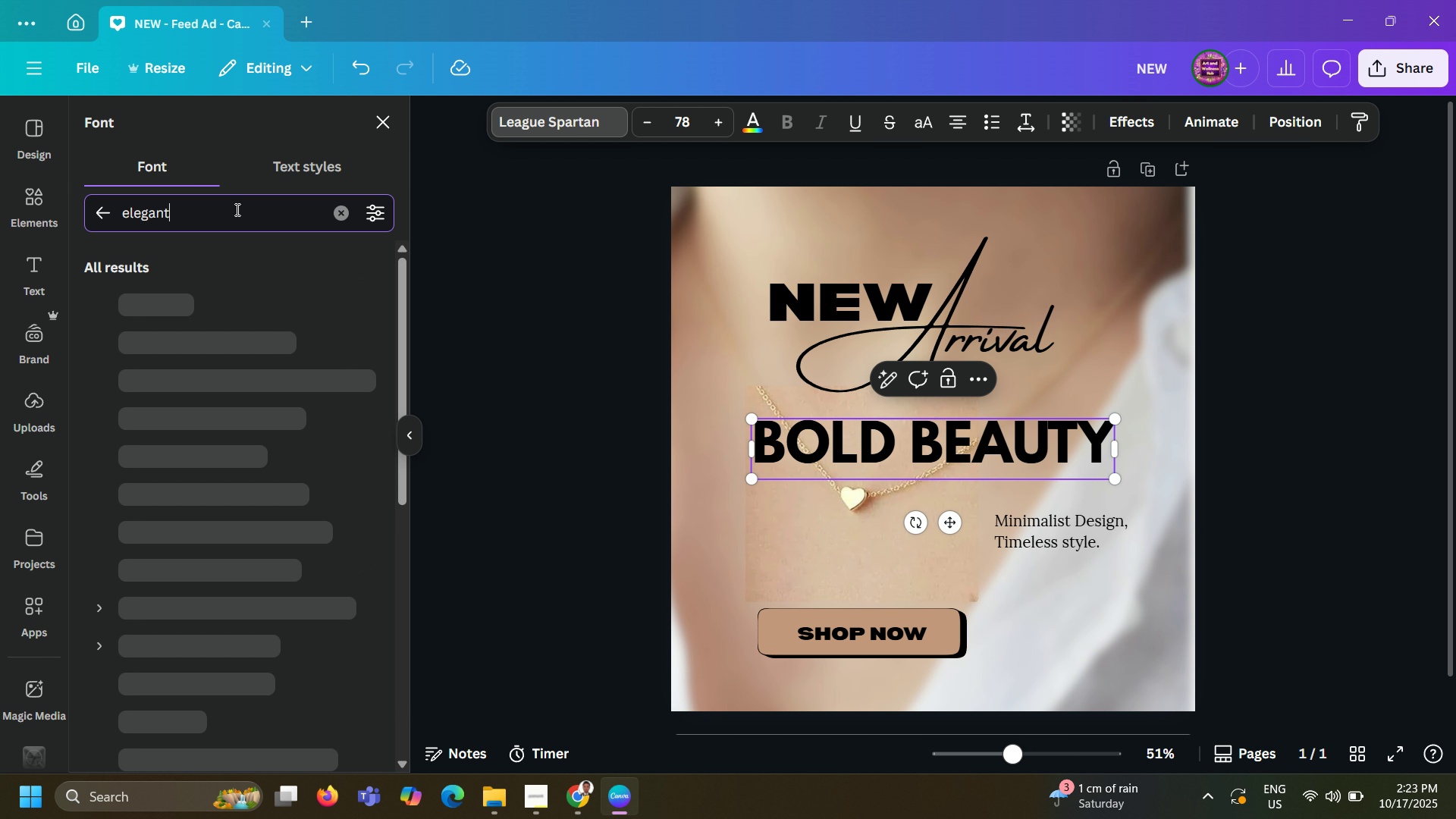 
key(Enter)
 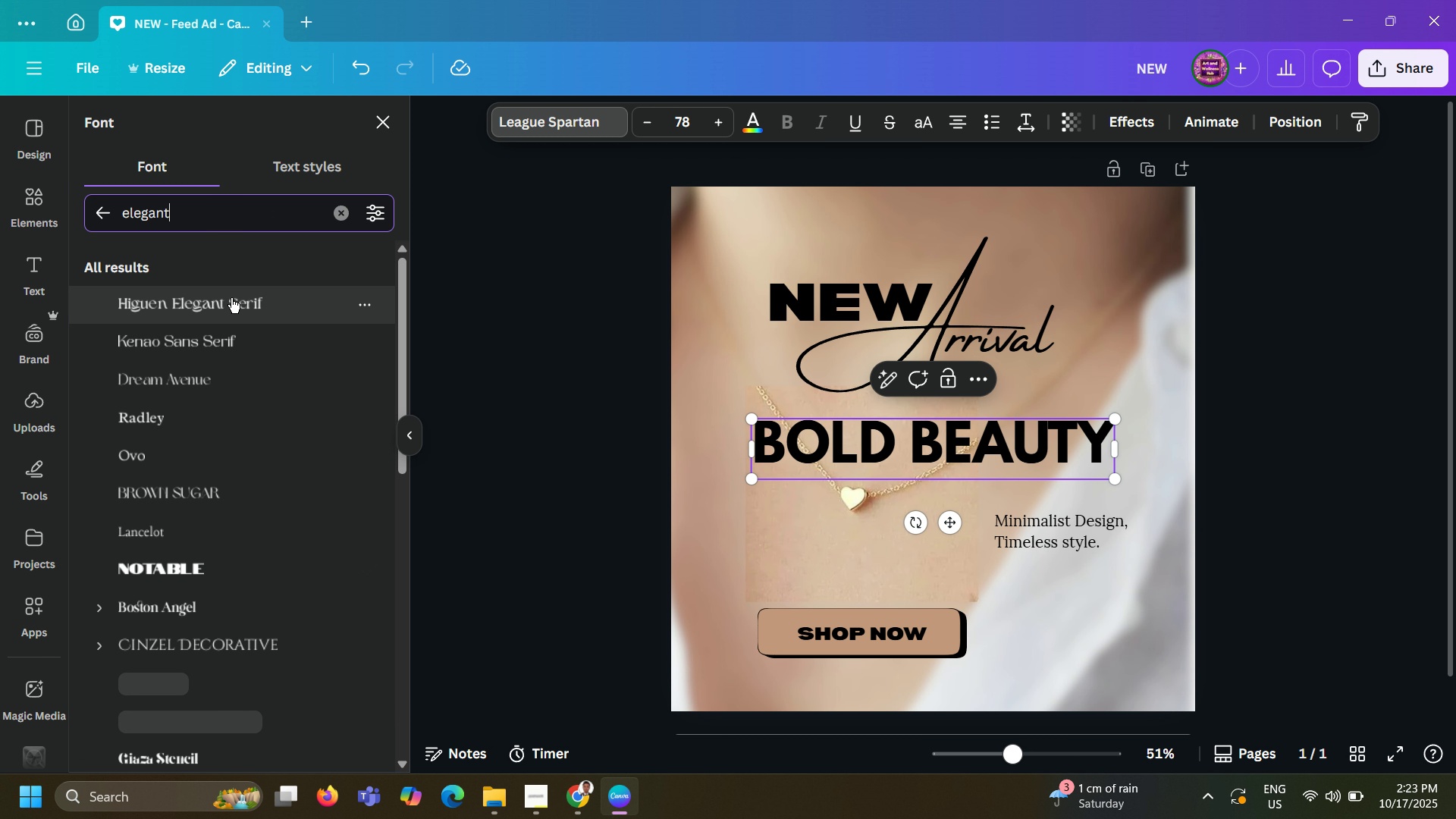 
left_click([231, 298])
 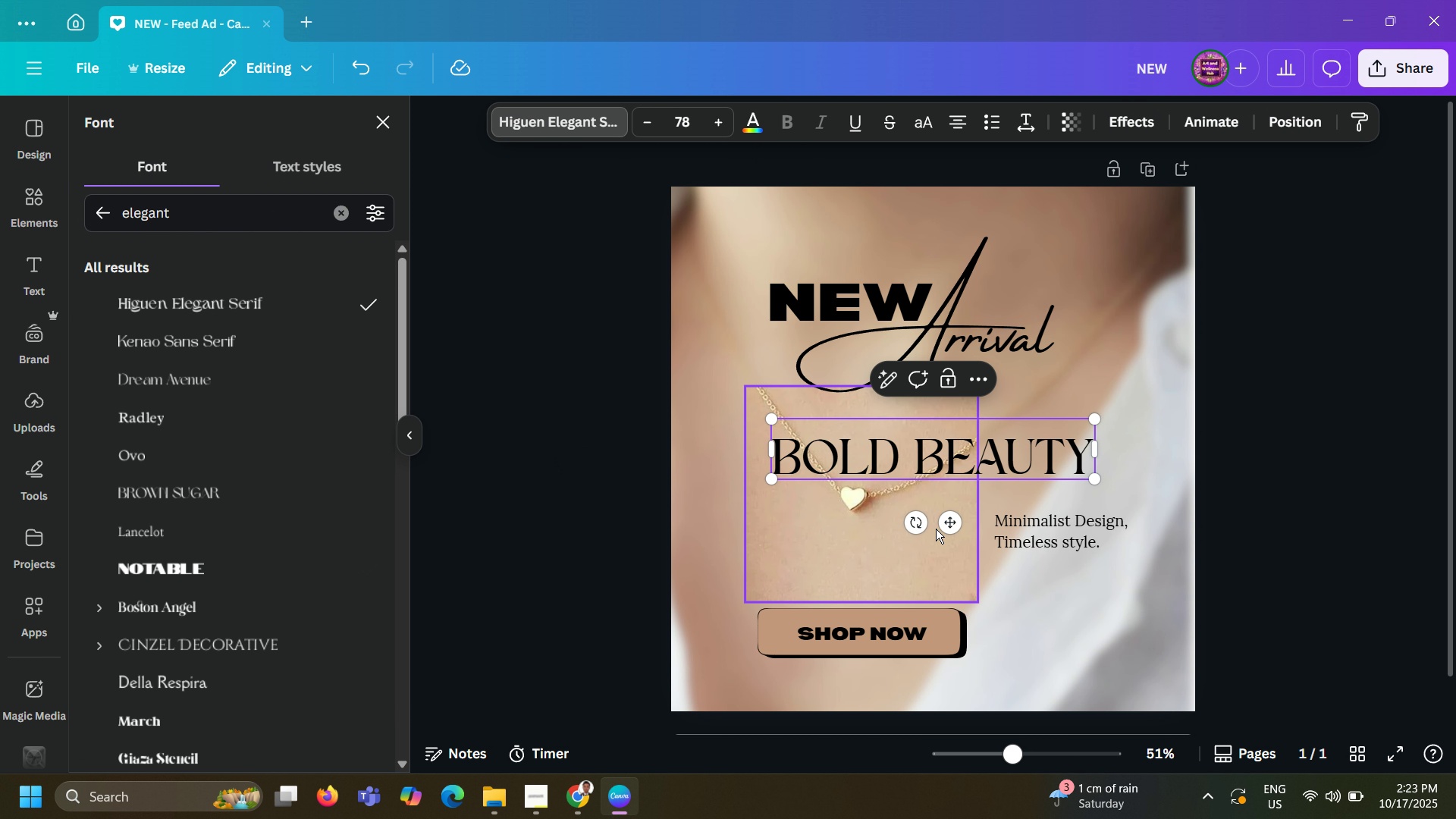 
wait(6.83)
 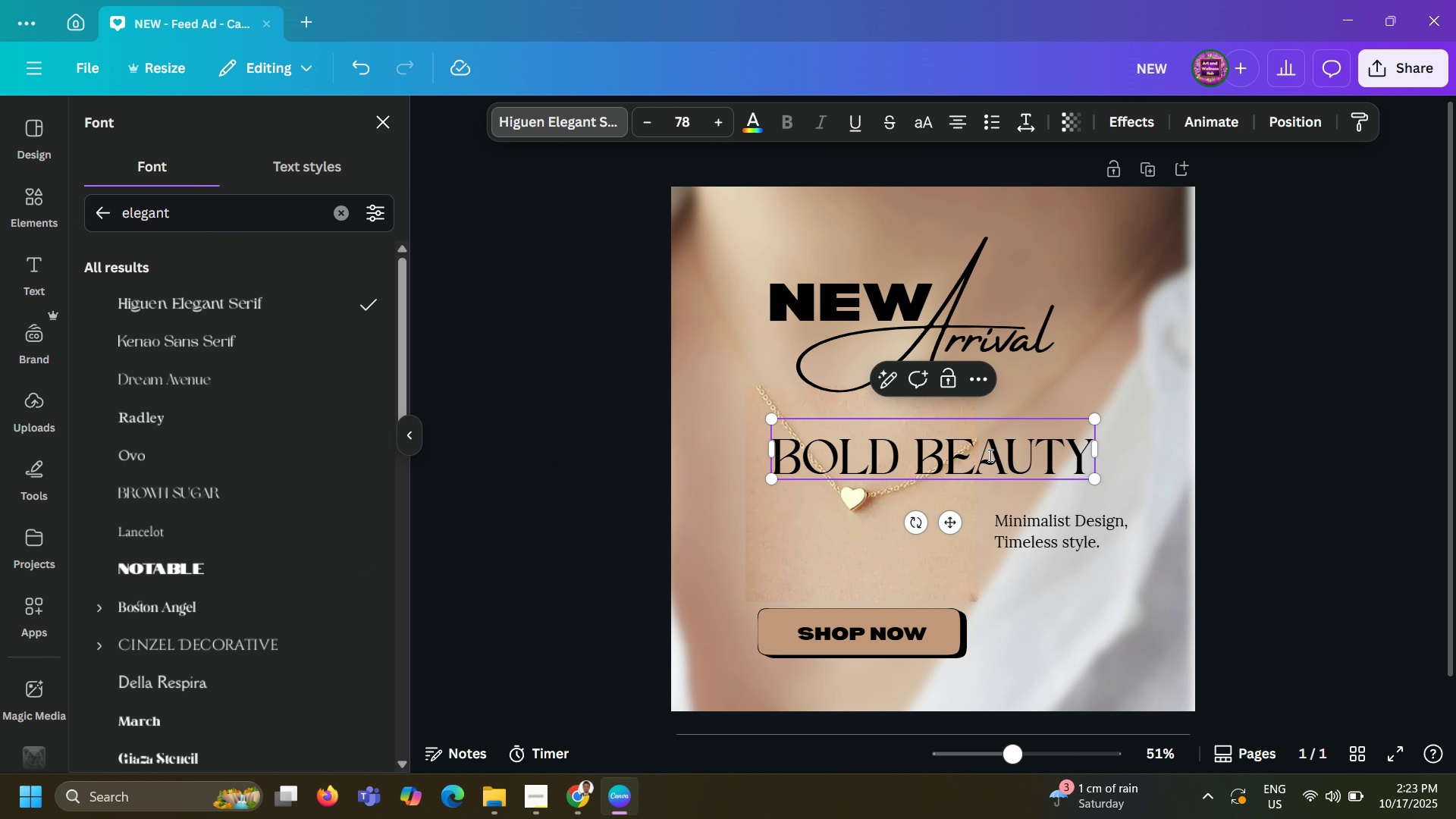 
left_click_drag(start_coordinate=[1097, 480], to_coordinate=[1033, 471])
 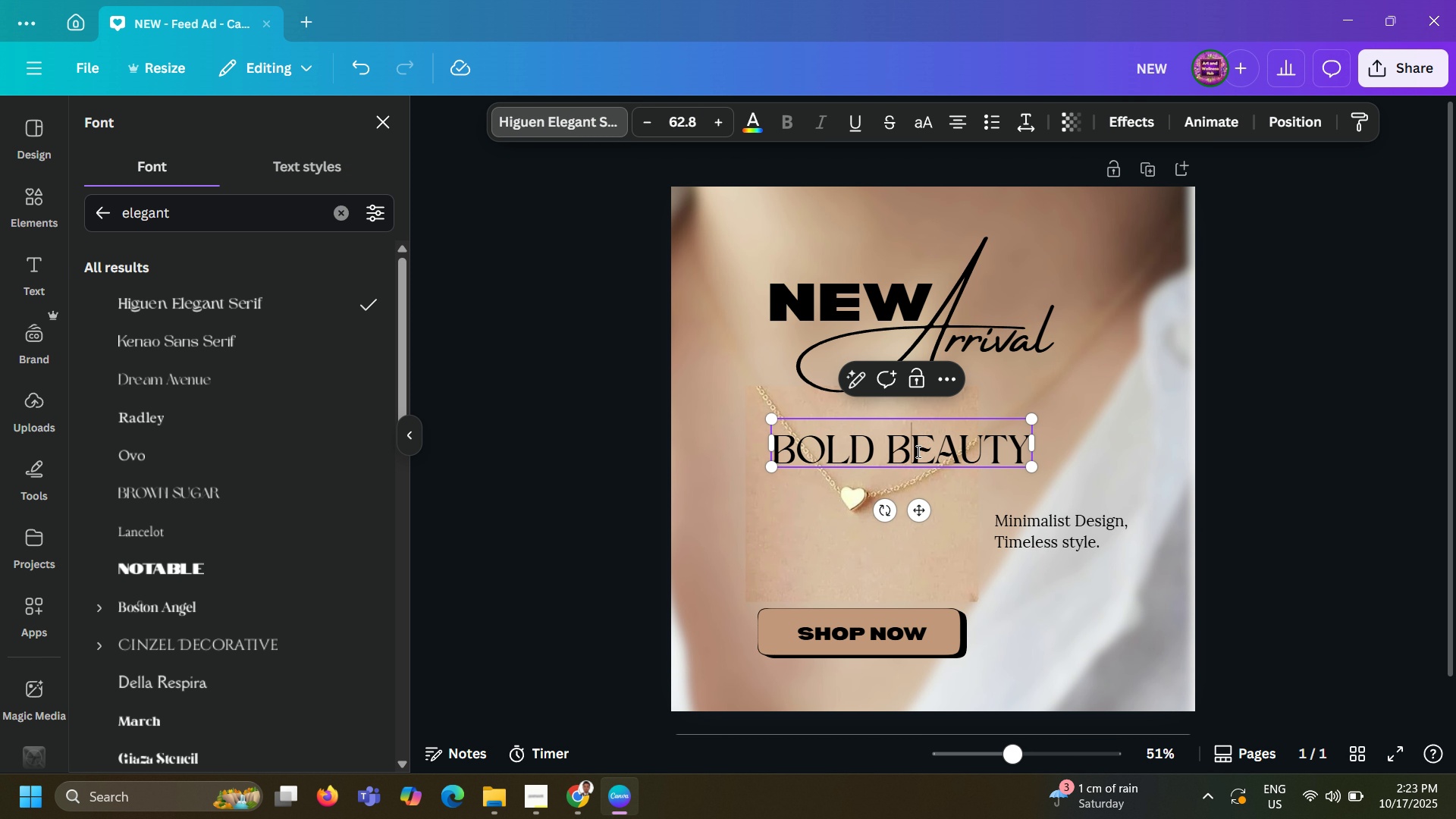 
left_click([917, 451])
 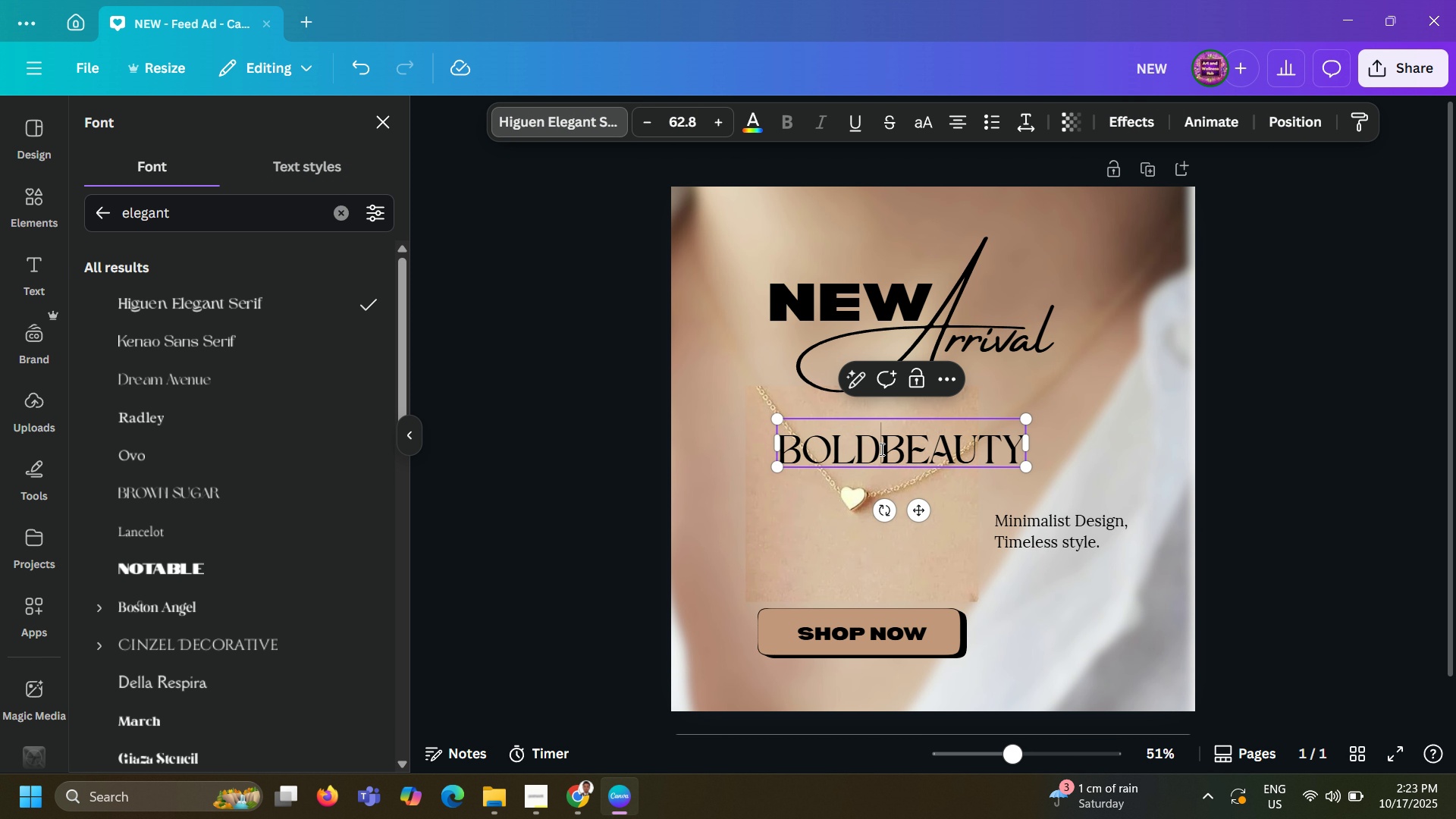 
key(Backspace)
 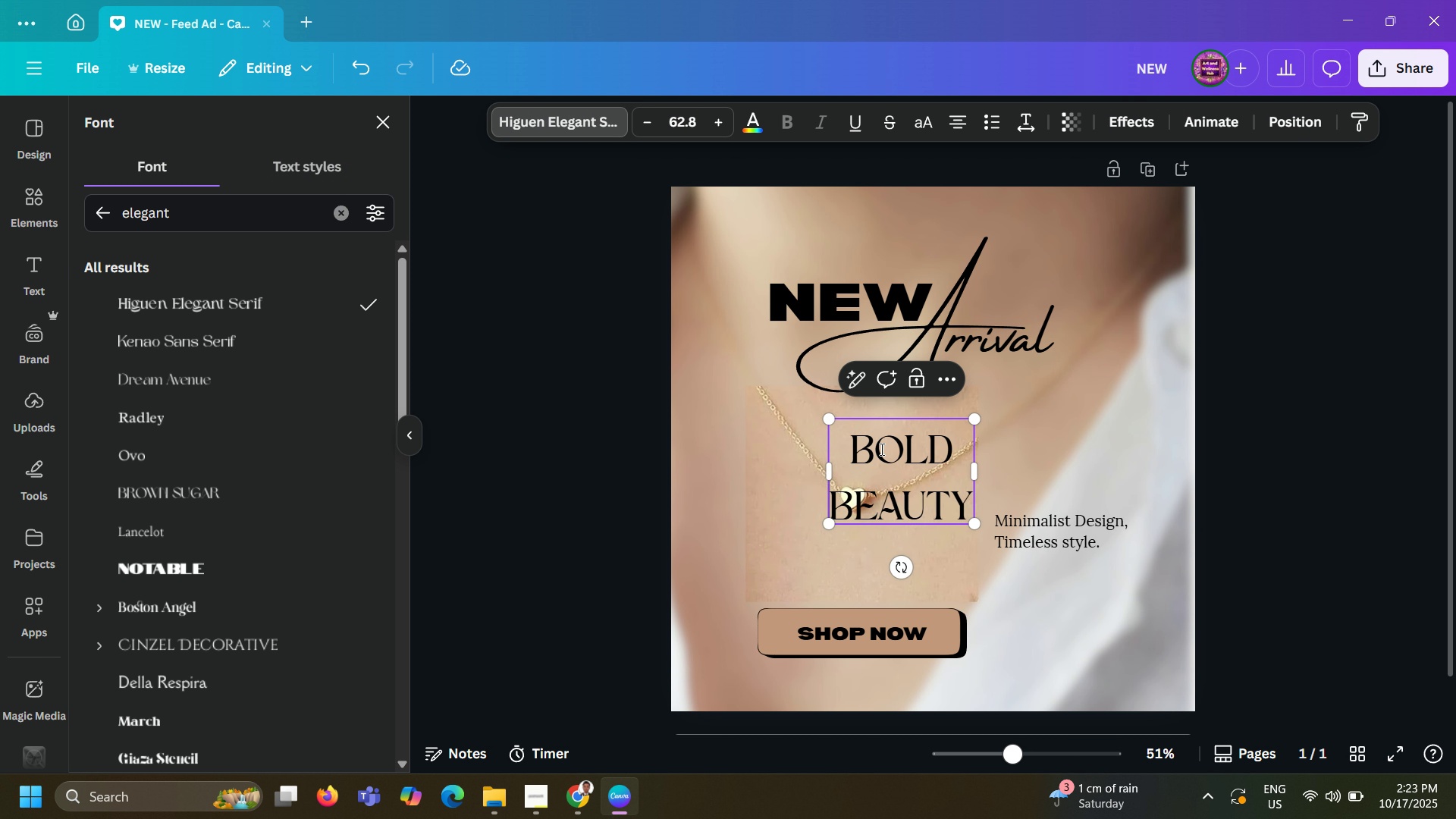 
key(Enter)
 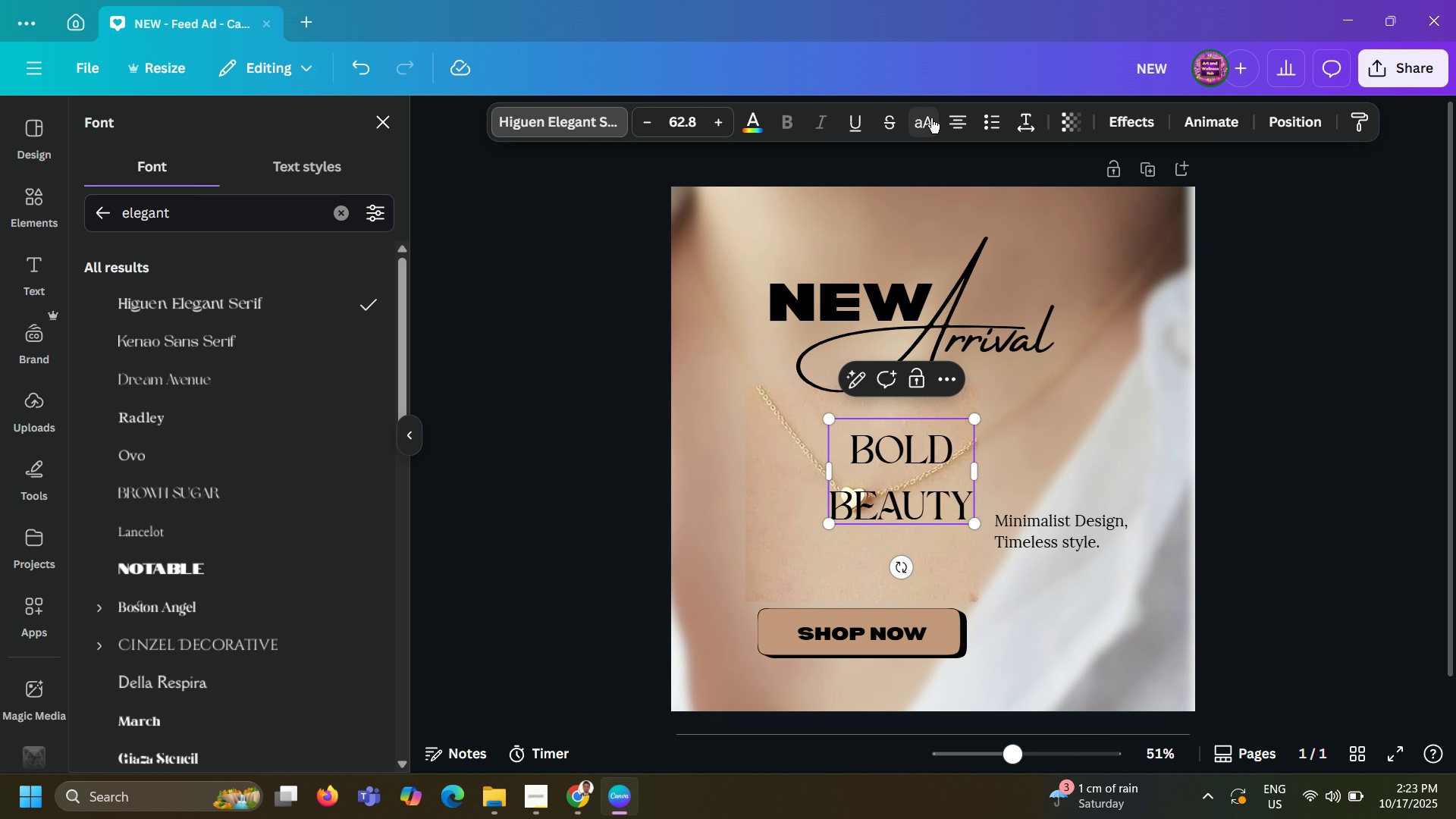 
left_click([949, 119])
 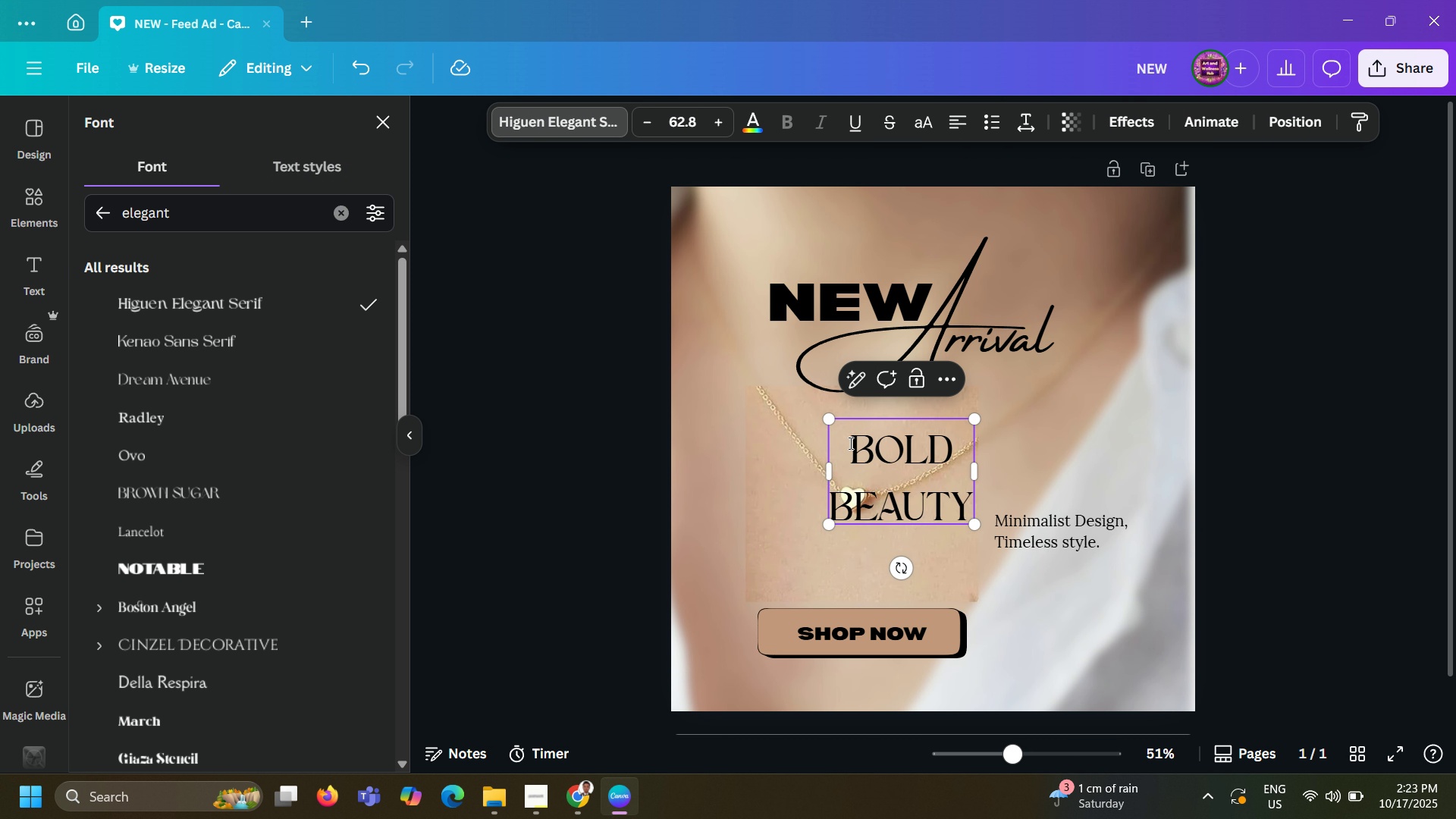 
left_click([849, 444])
 